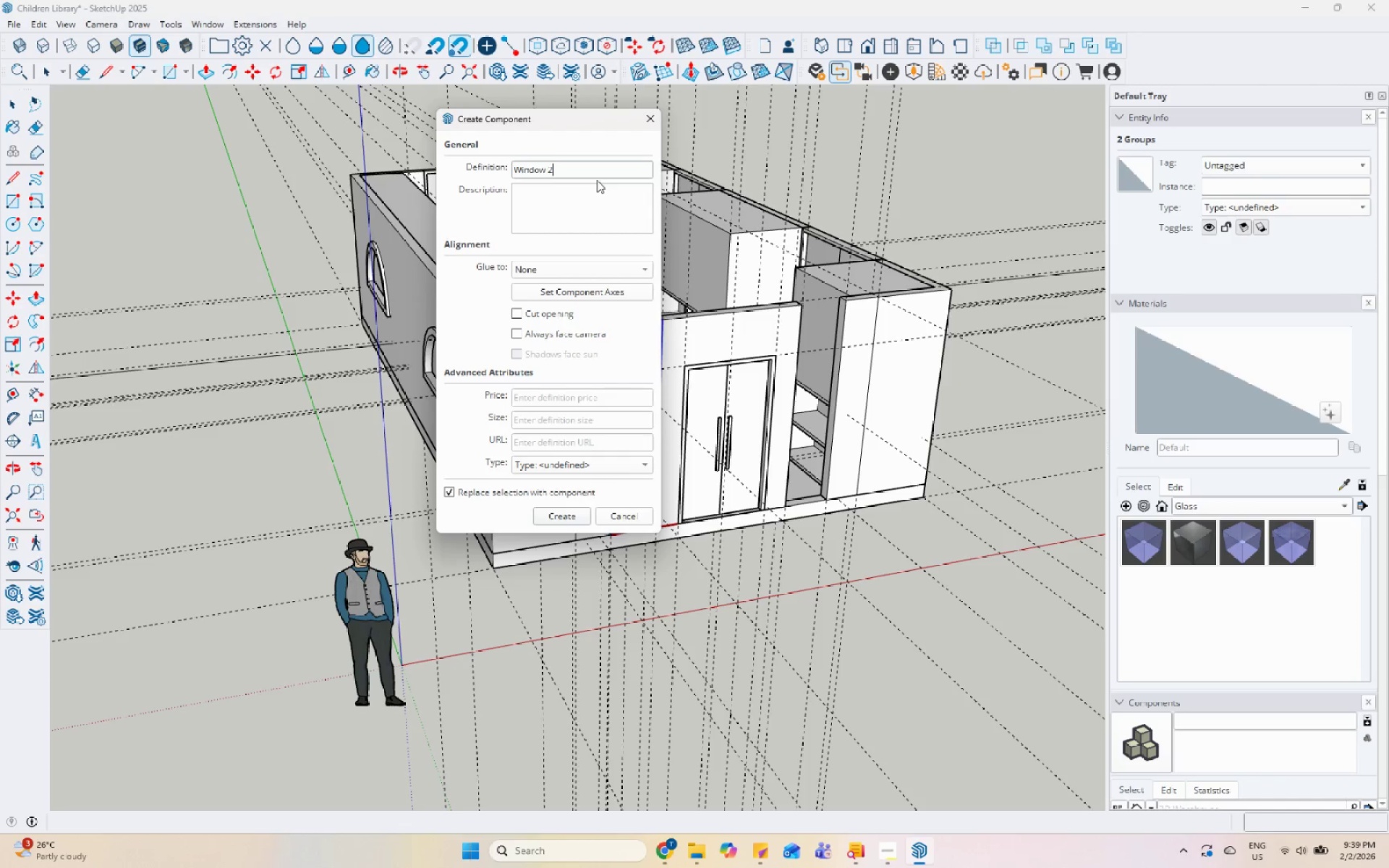 
key(Enter)
 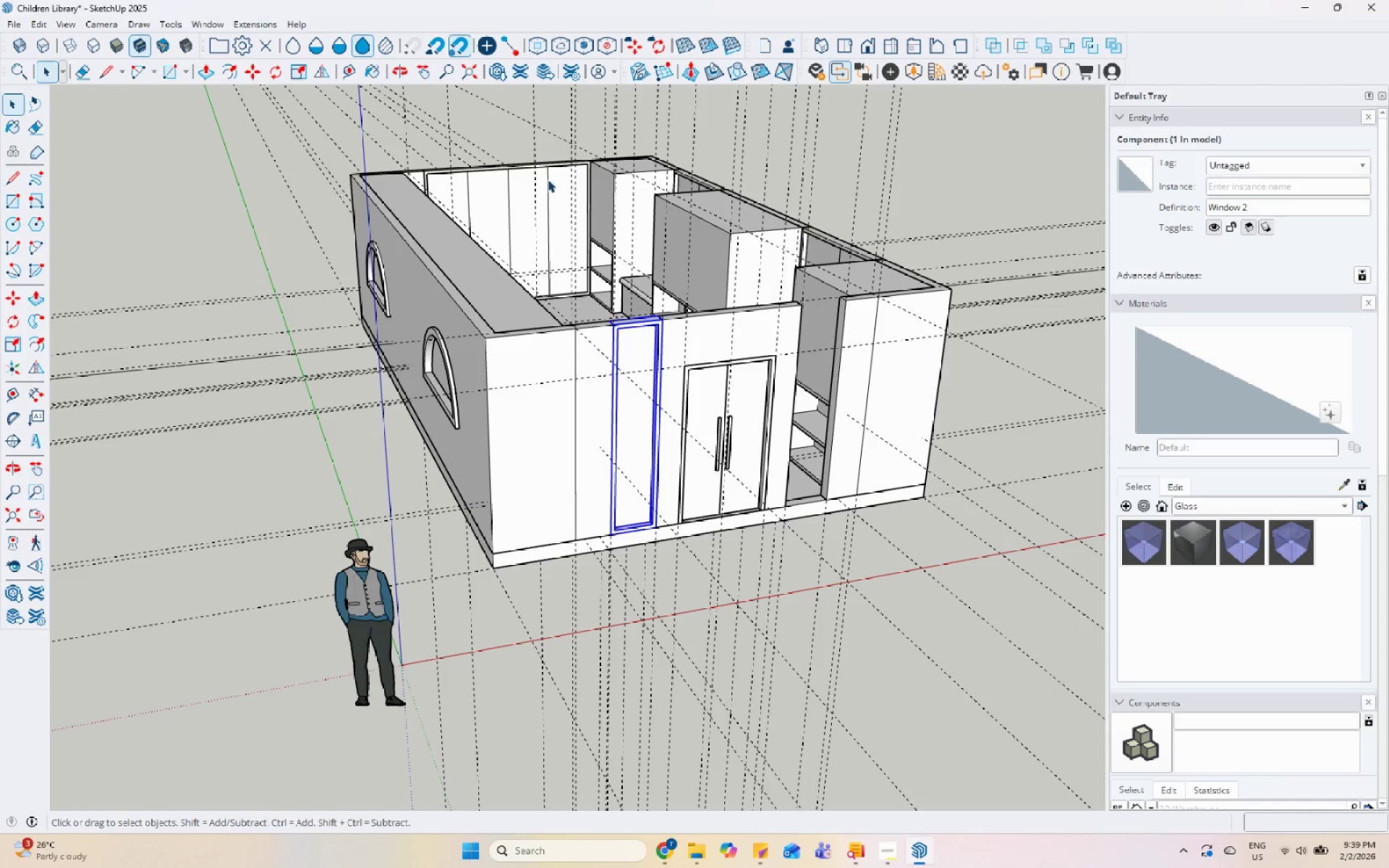 
scroll: coordinate [579, 489], scroll_direction: up, amount: 9.0
 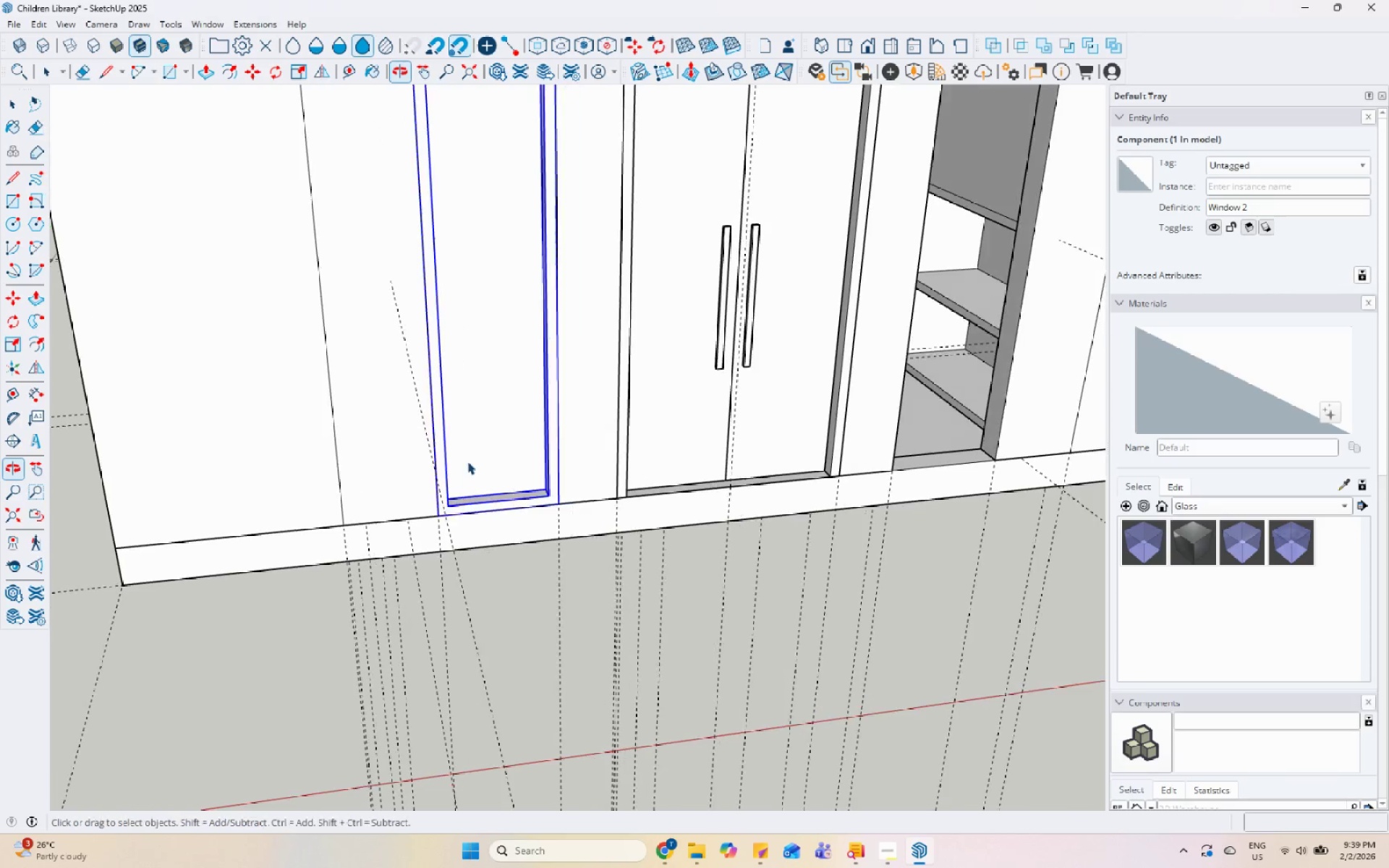 
key(M)
 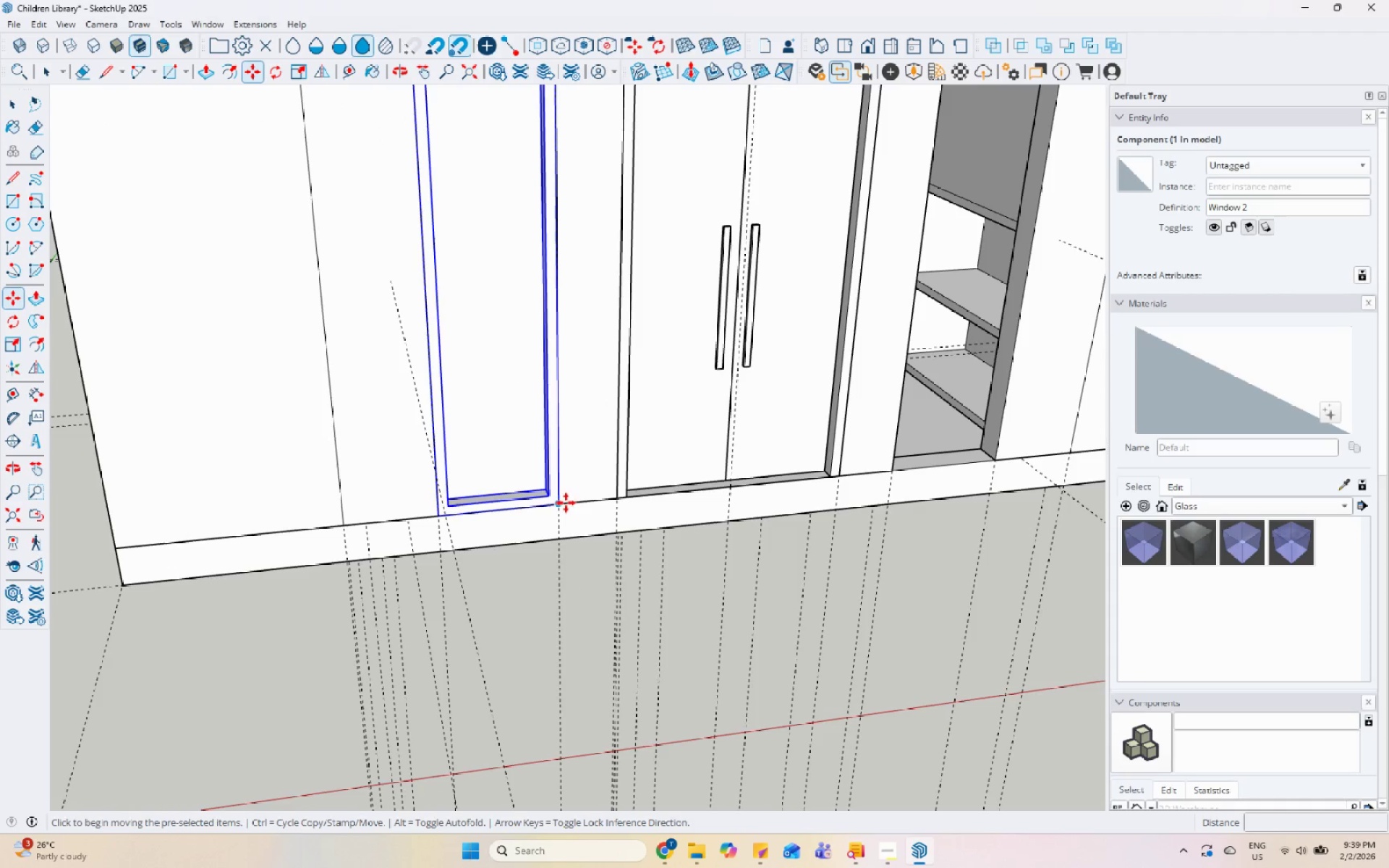 
key(Control+ControlLeft)
 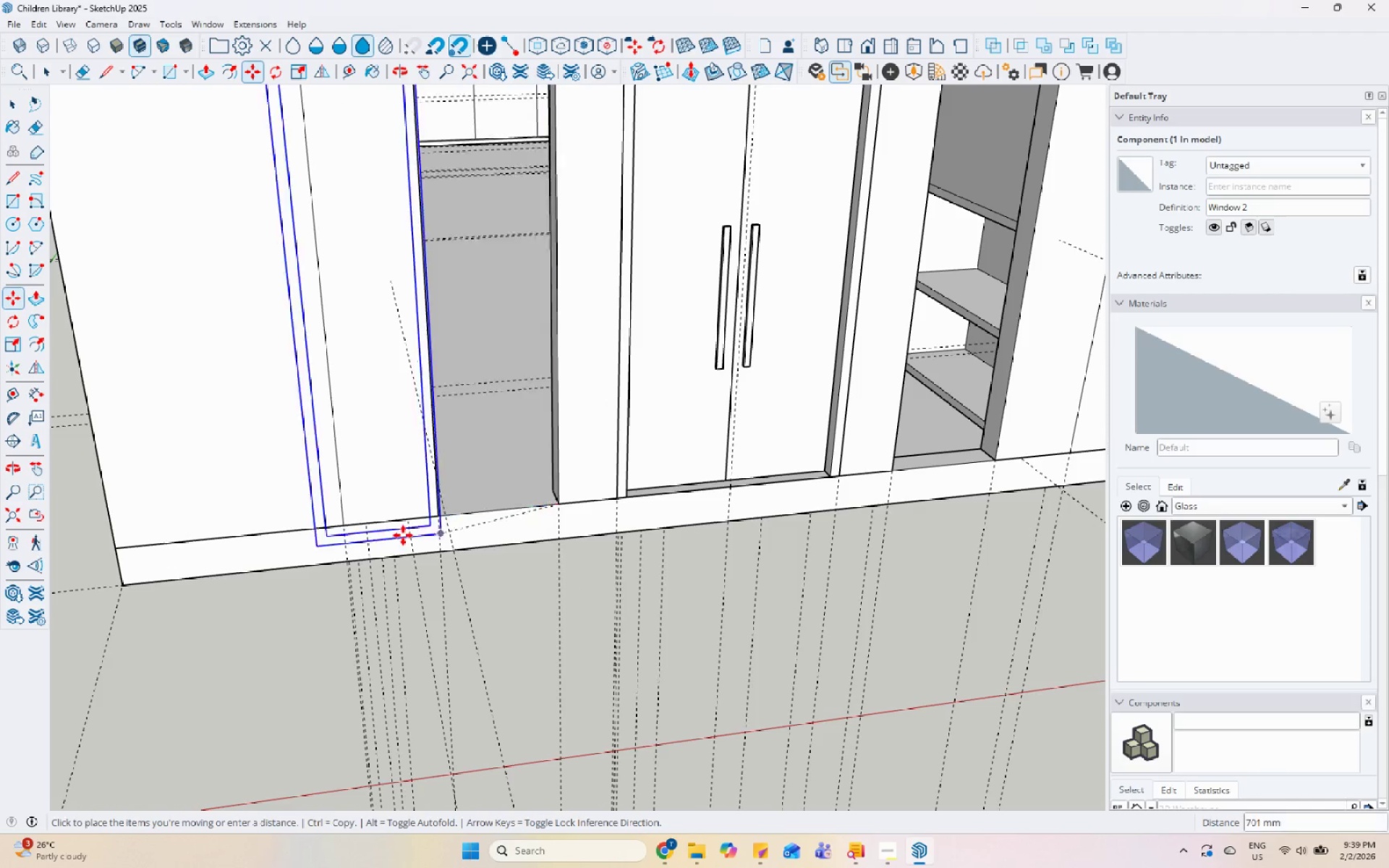 
scroll: coordinate [838, 579], scroll_direction: down, amount: 10.0
 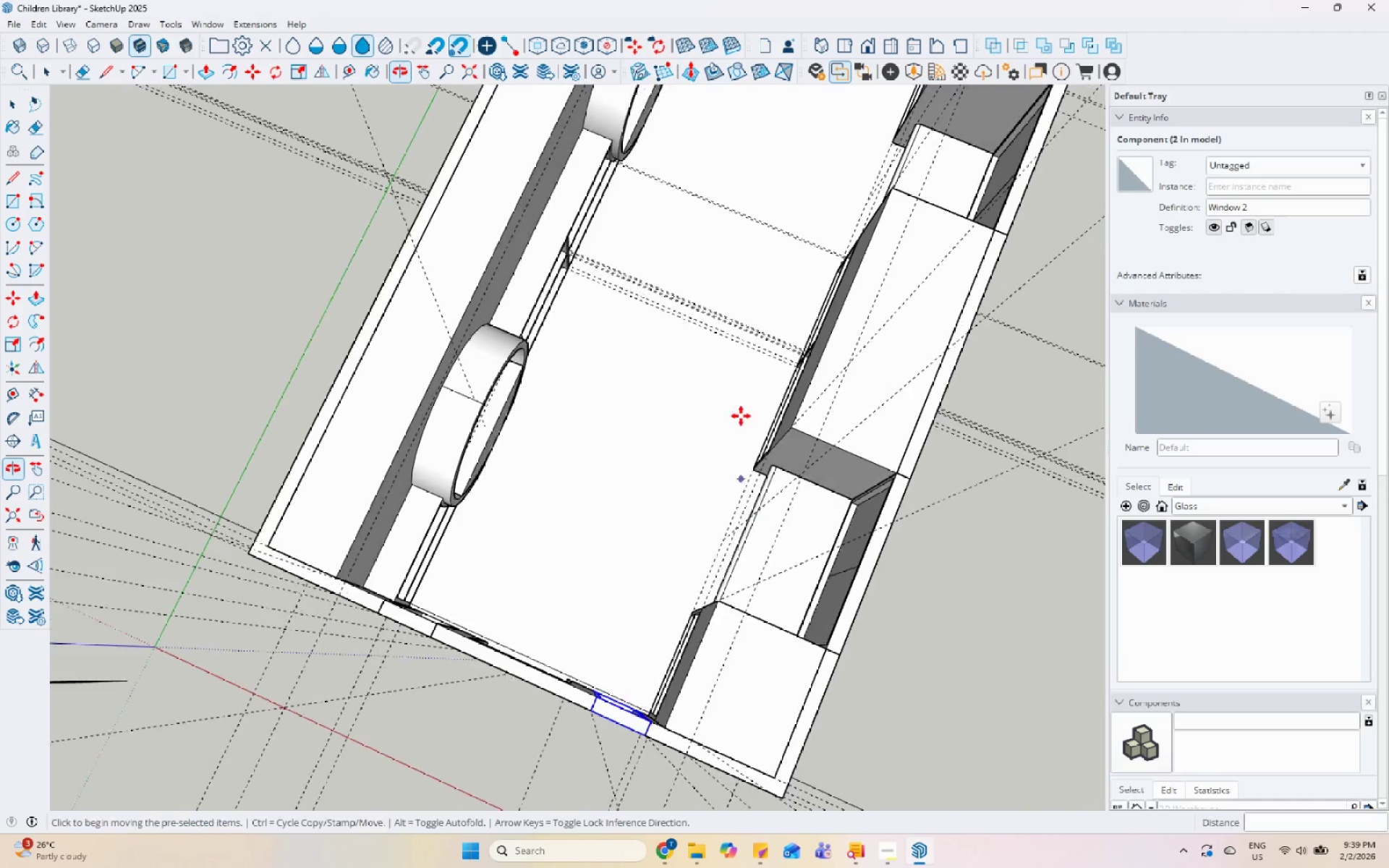 
key(Space)
 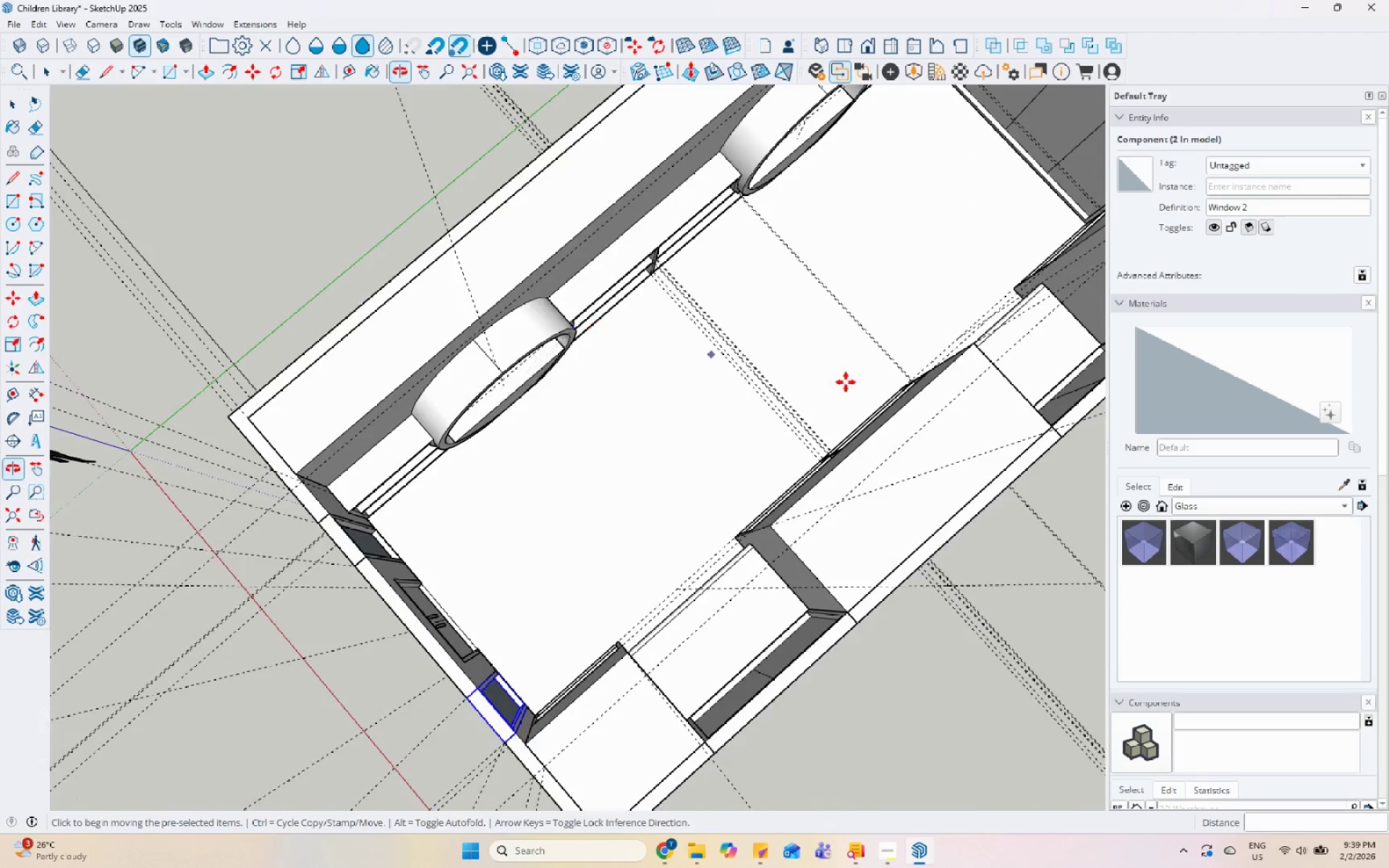 
scroll: coordinate [889, 371], scroll_direction: up, amount: 9.0
 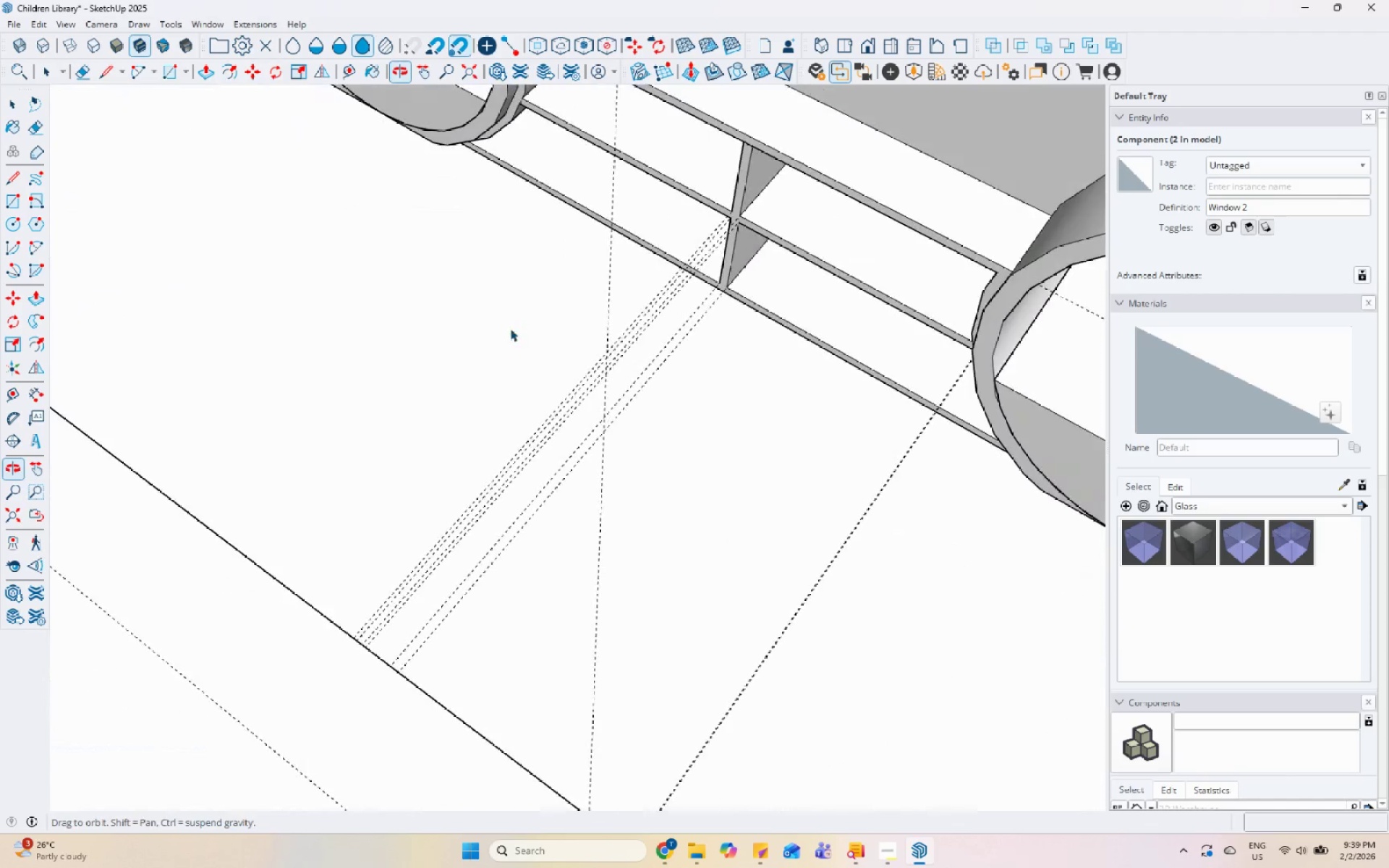 
scroll: coordinate [594, 468], scroll_direction: down, amount: 9.0
 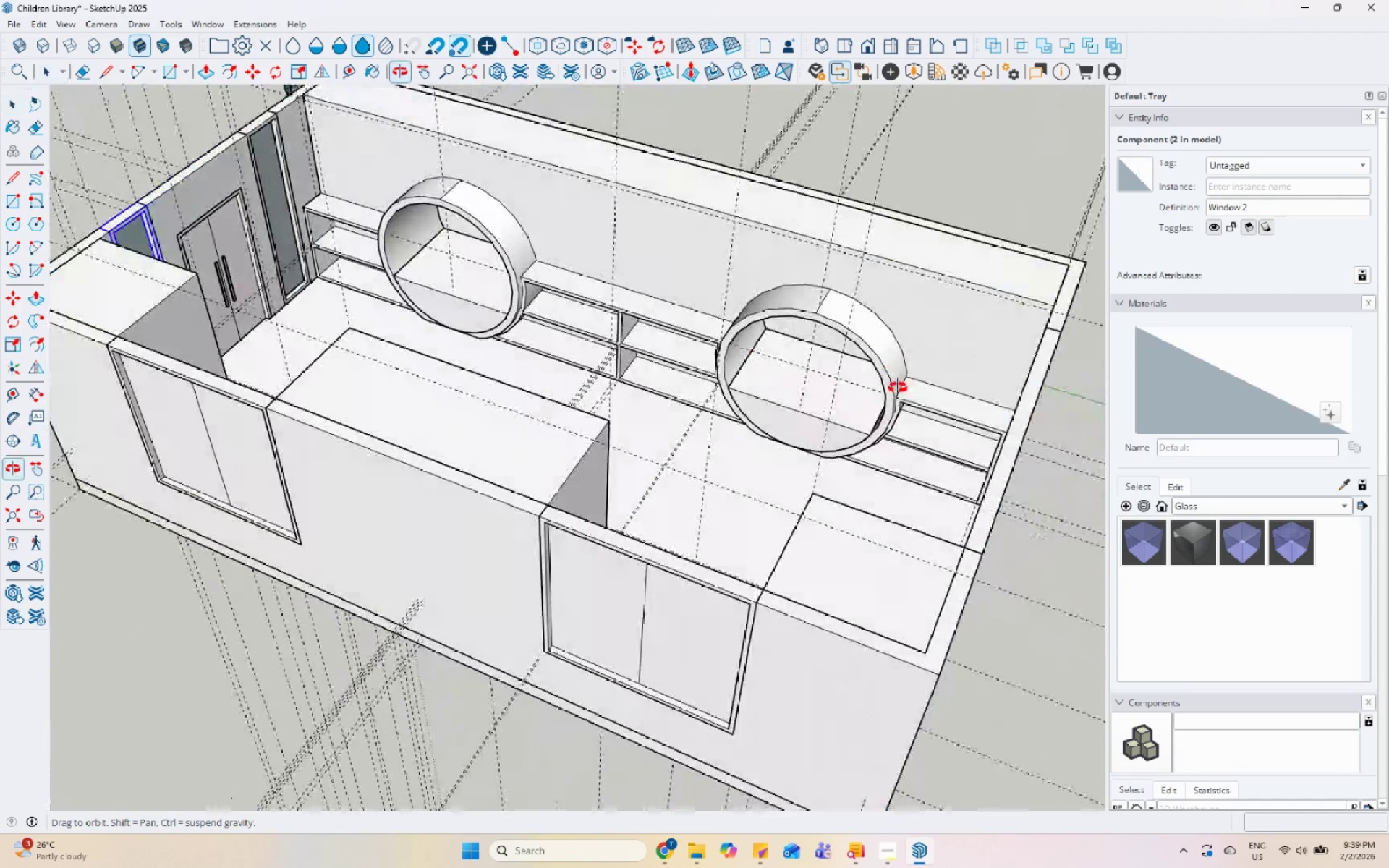 
scroll: coordinate [486, 512], scroll_direction: up, amount: 2.0
 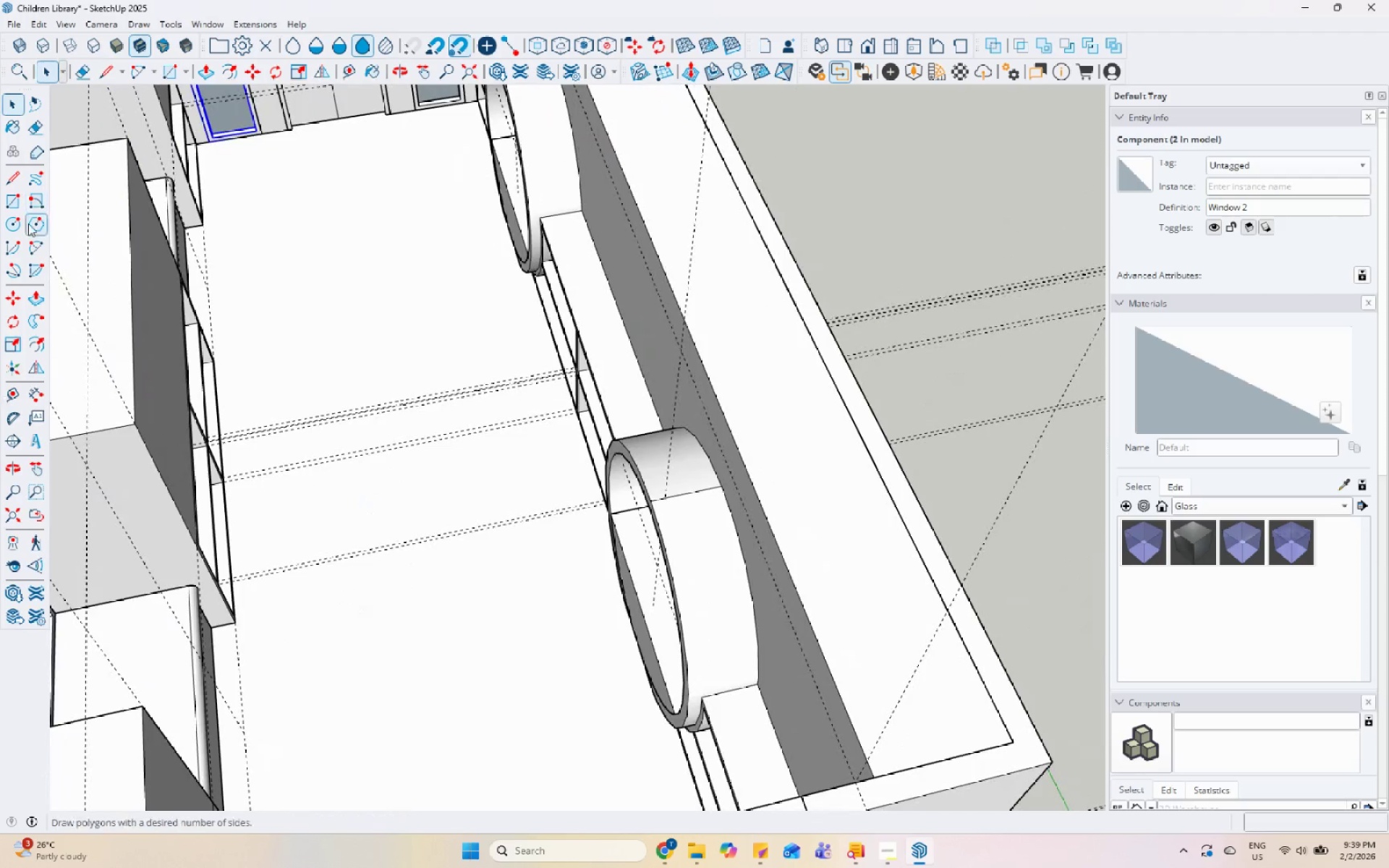 
left_click_drag(start_coordinate=[15, 222], to_coordinate=[24, 224])
 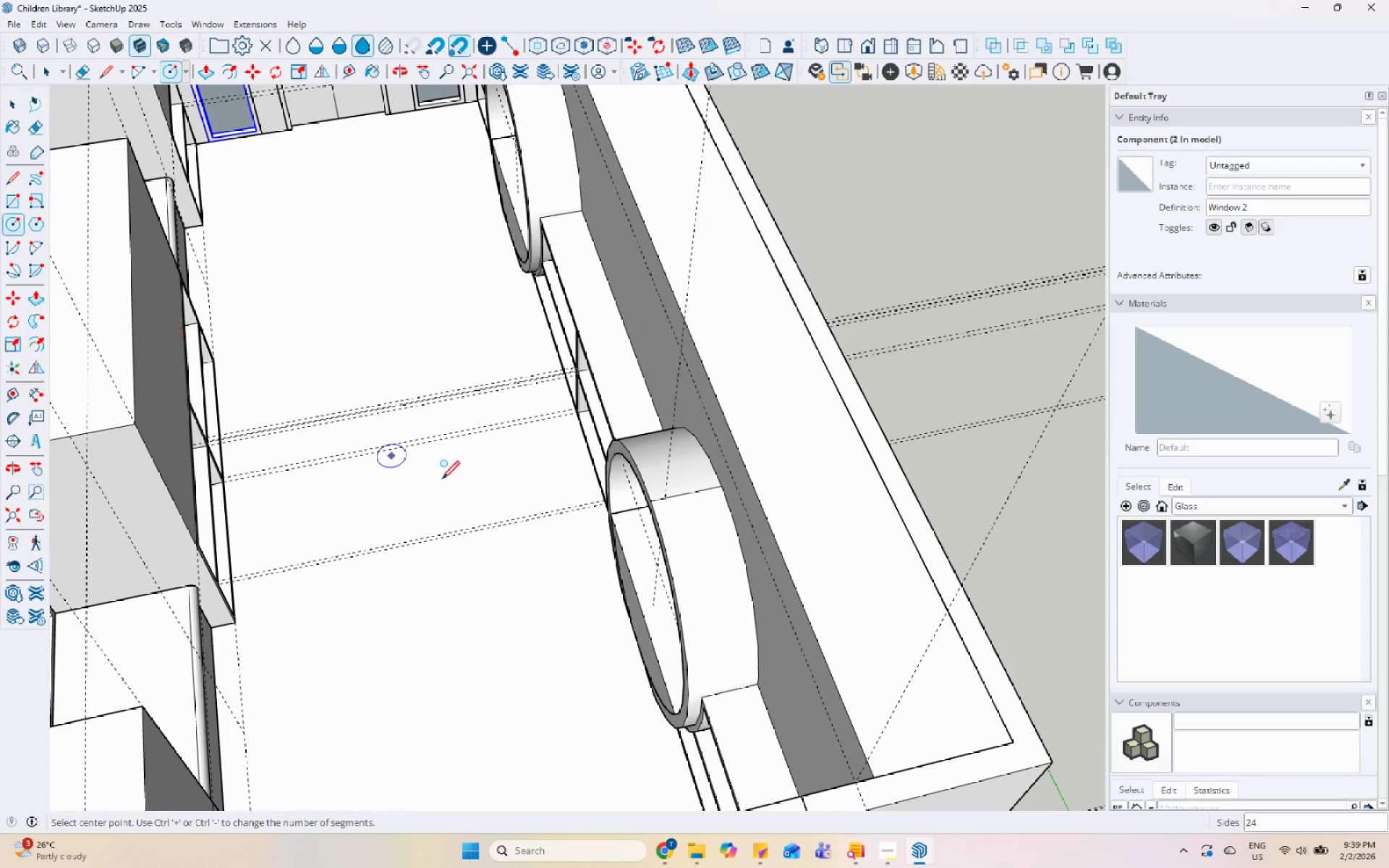 
scroll: coordinate [447, 482], scroll_direction: up, amount: 4.0
 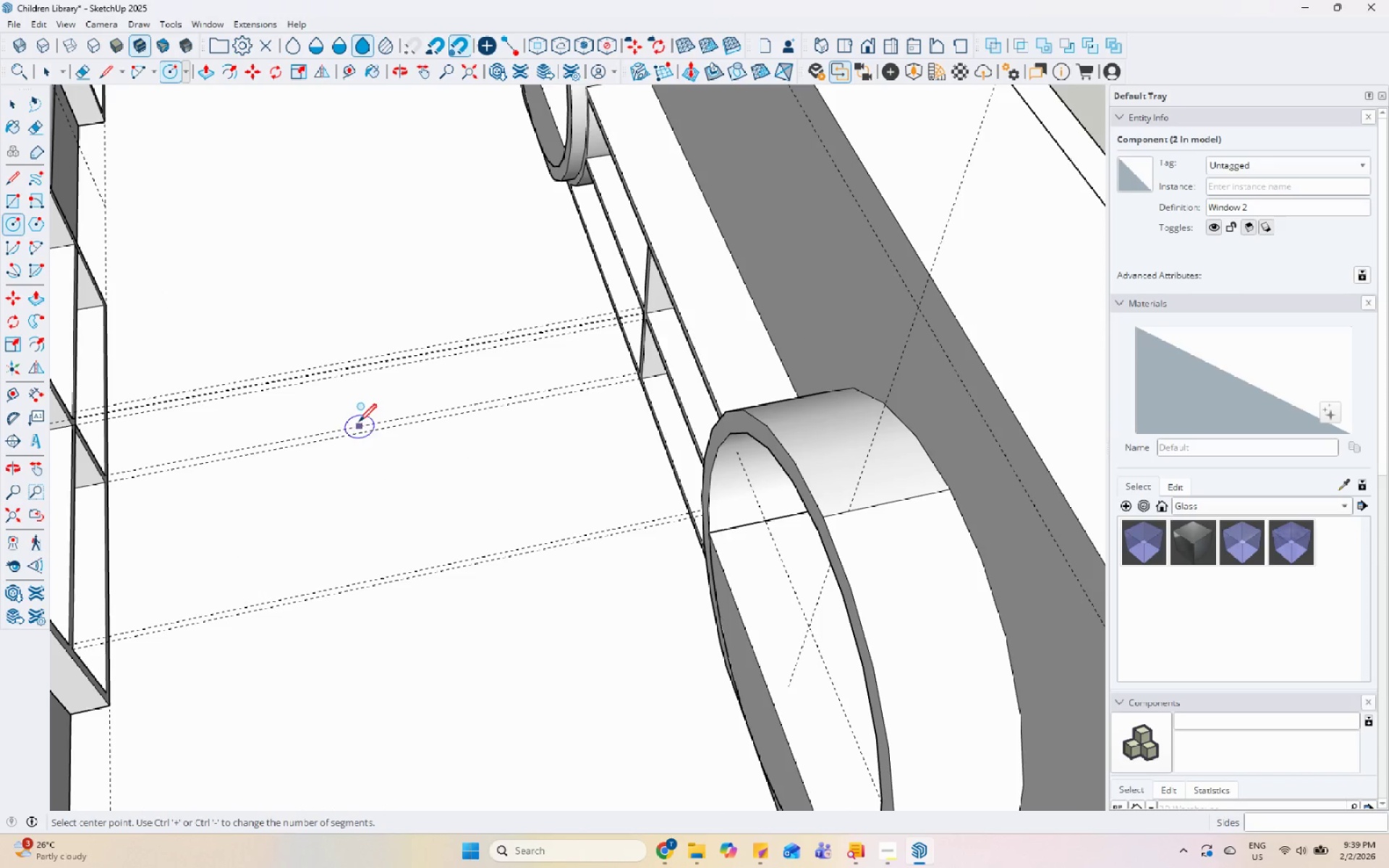 
key(Space)
 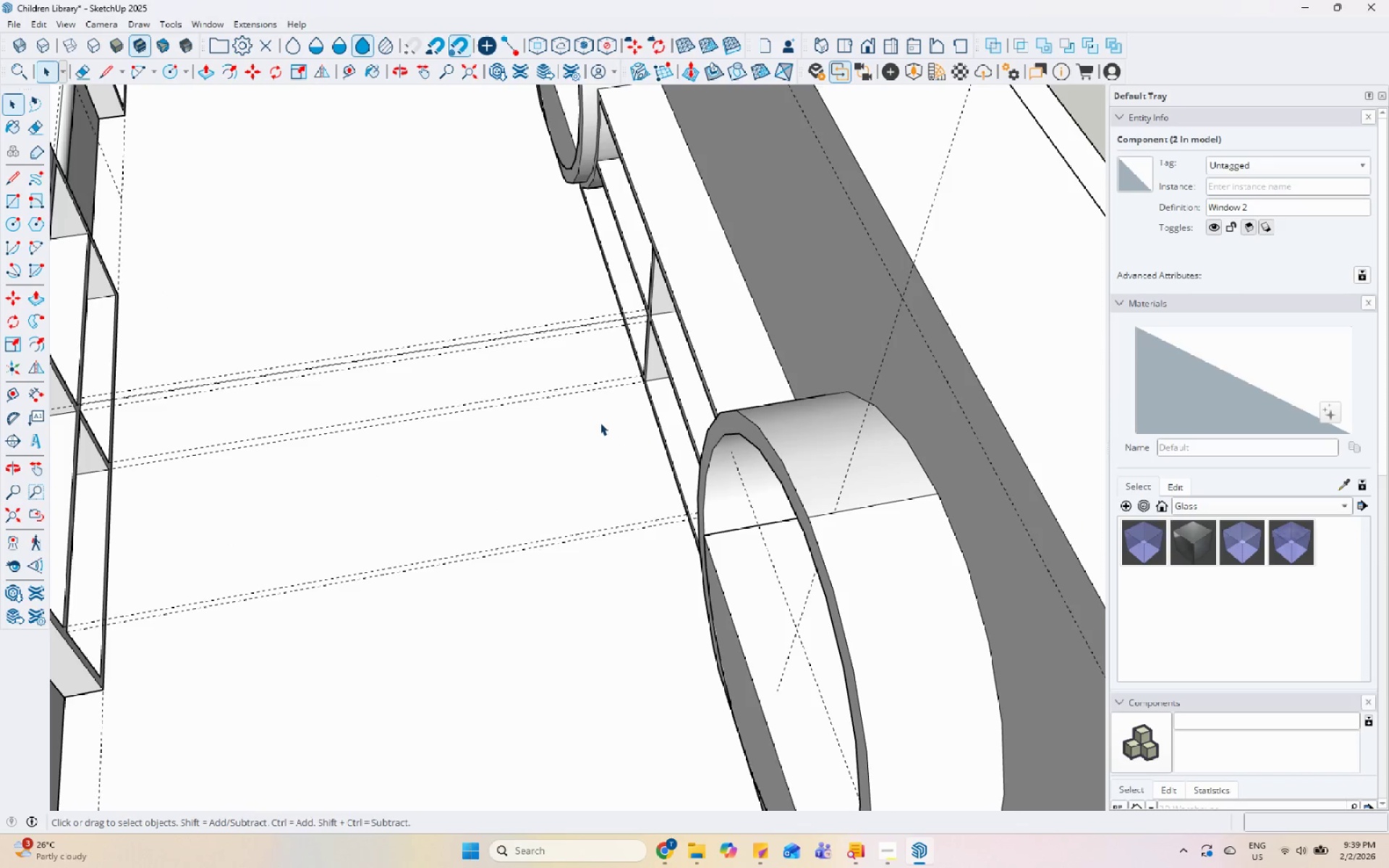 
scroll: coordinate [593, 422], scroll_direction: down, amount: 5.0
 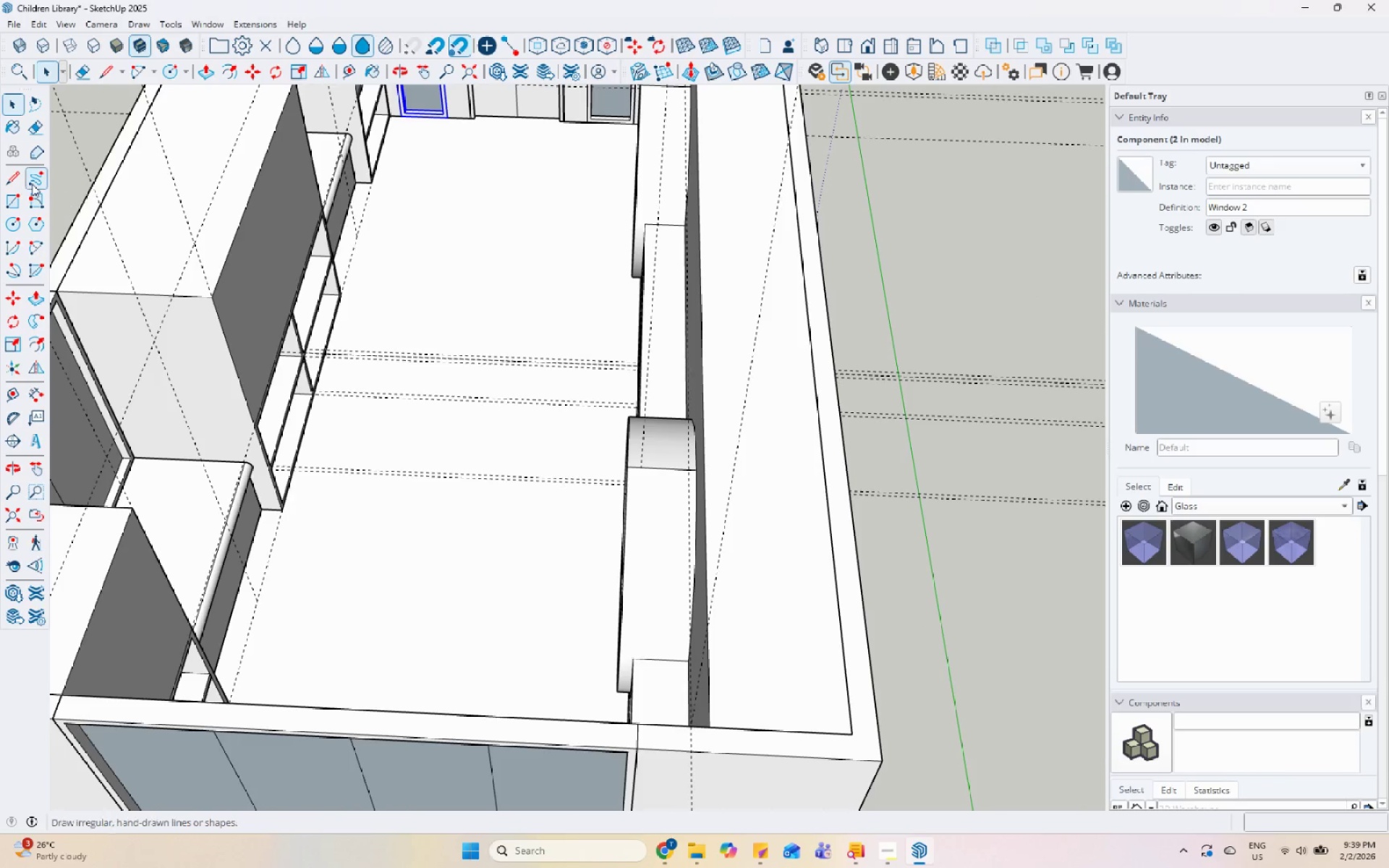 
left_click_drag(start_coordinate=[16, 176], to_coordinate=[33, 178])
 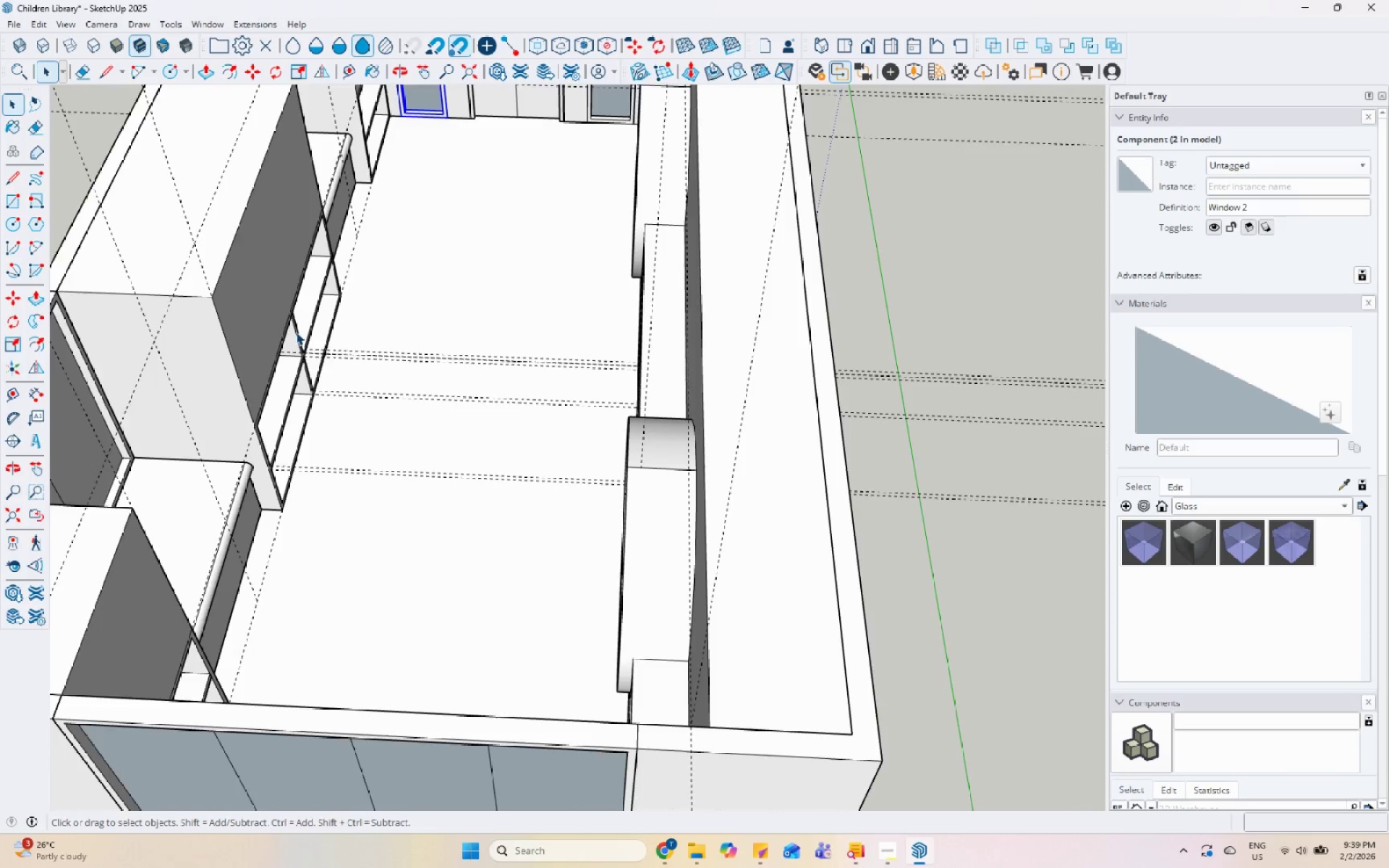 
scroll: coordinate [311, 401], scroll_direction: up, amount: 9.0
 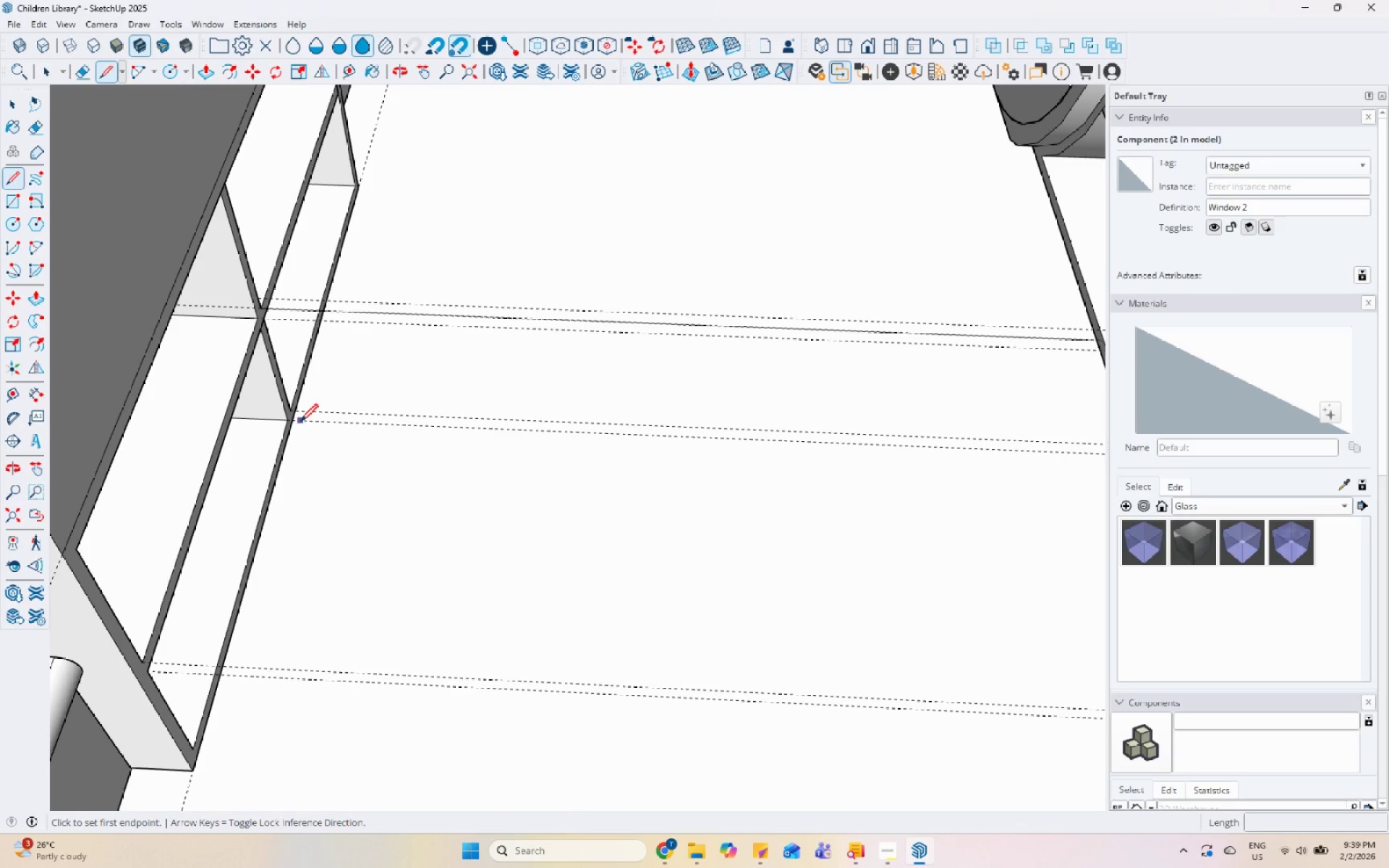 
left_click_drag(start_coordinate=[297, 423], to_coordinate=[301, 425])
 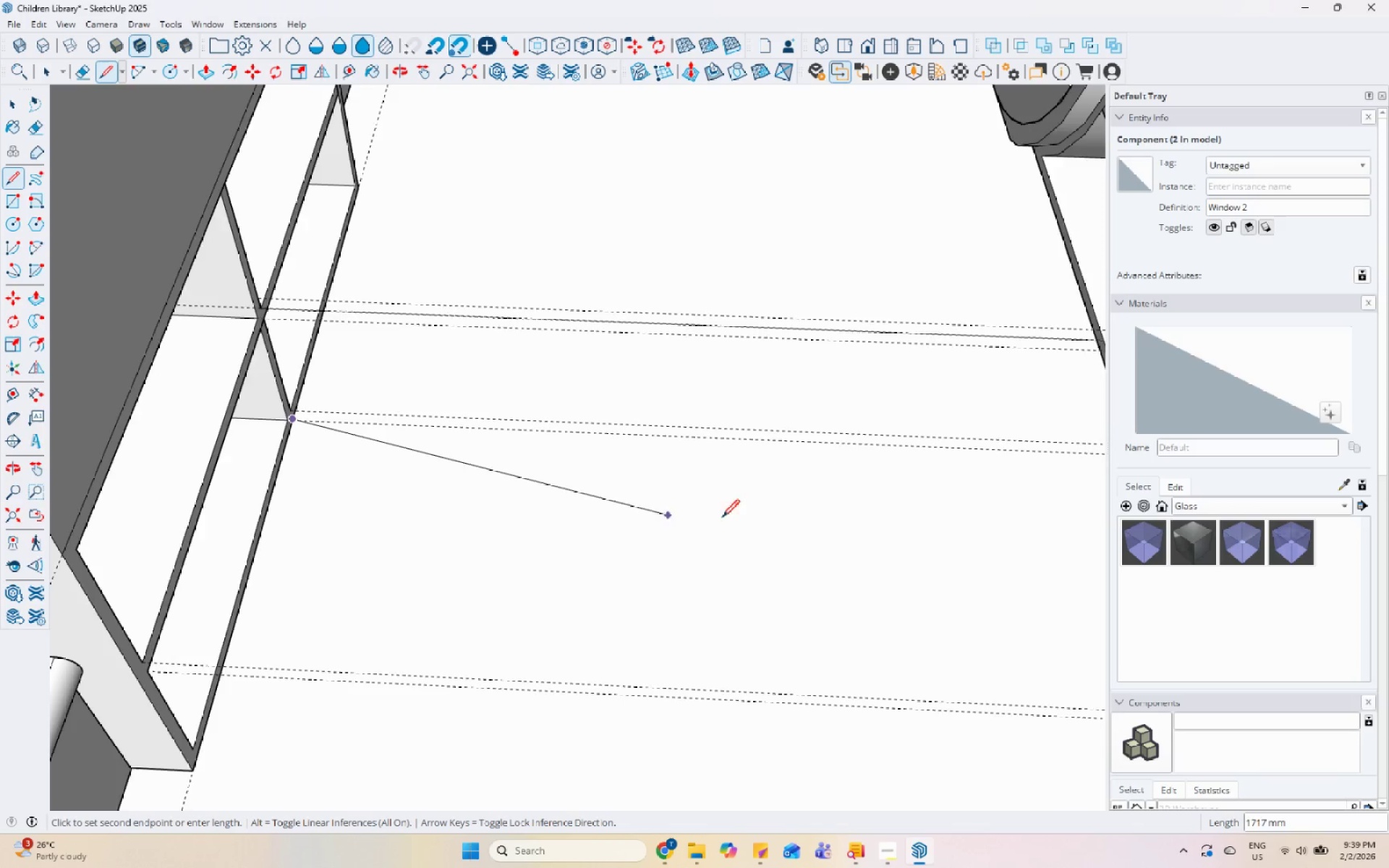 
scroll: coordinate [887, 497], scroll_direction: down, amount: 1.0
 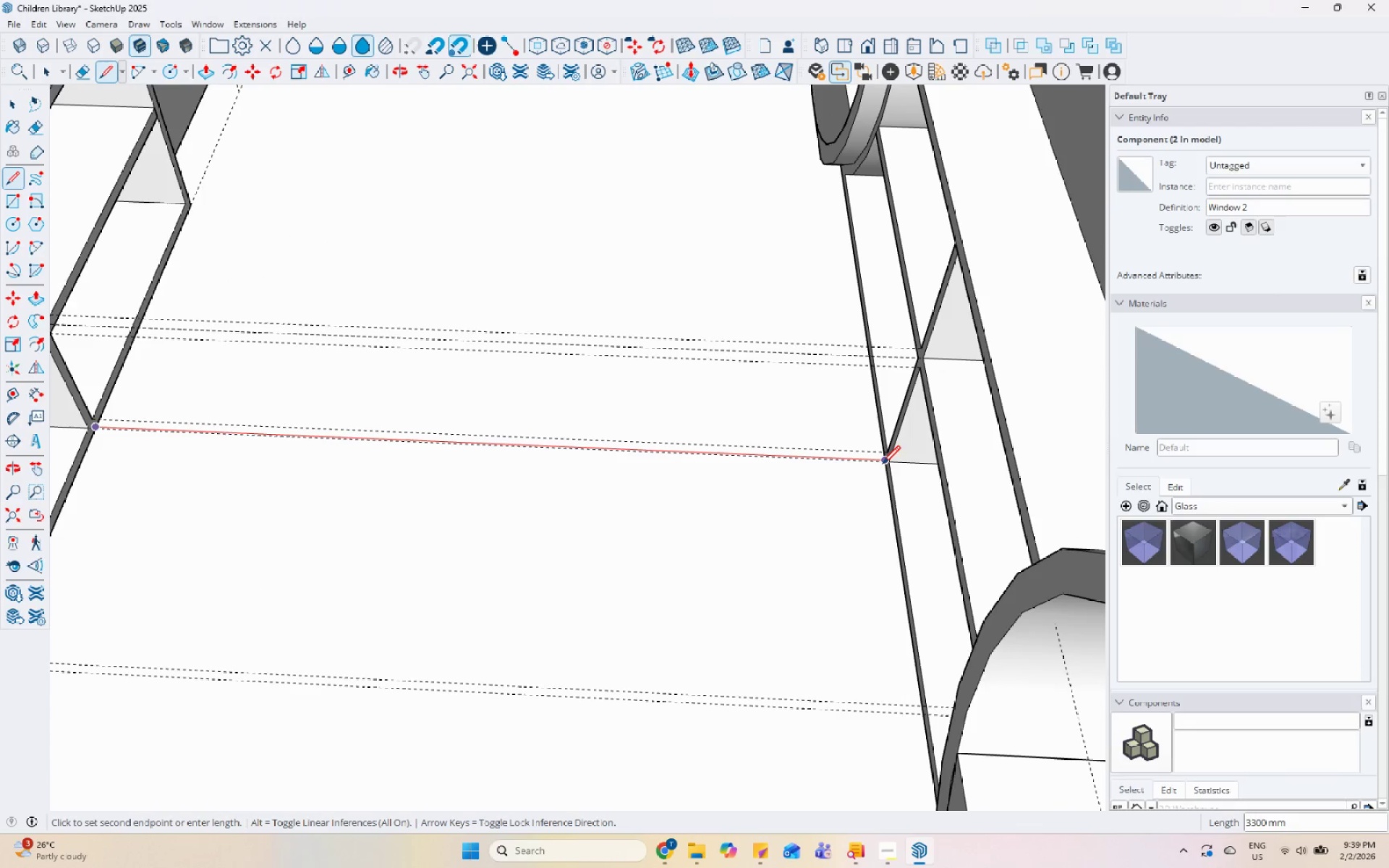 
key(Escape)
 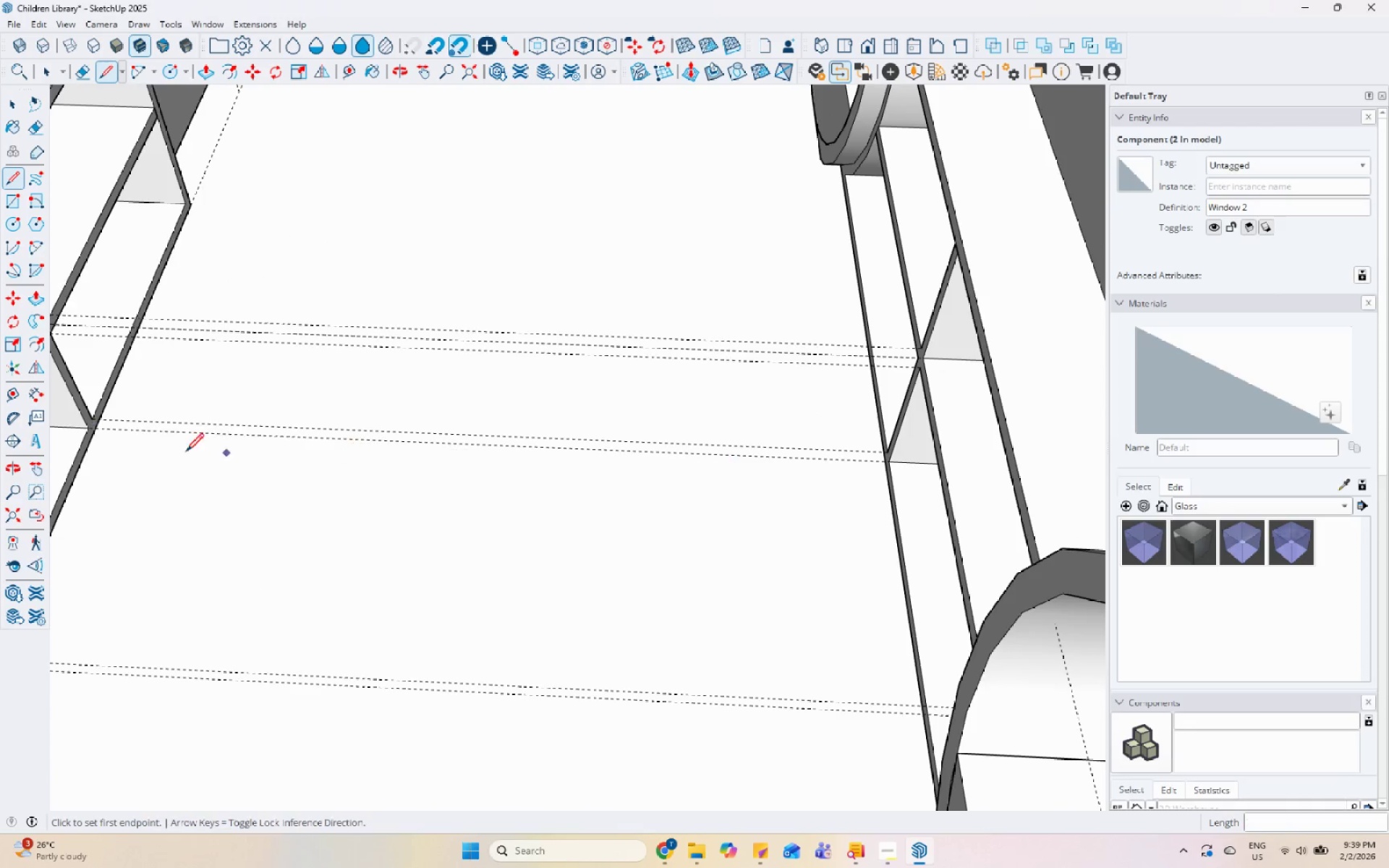 
scroll: coordinate [98, 428], scroll_direction: up, amount: 7.0
 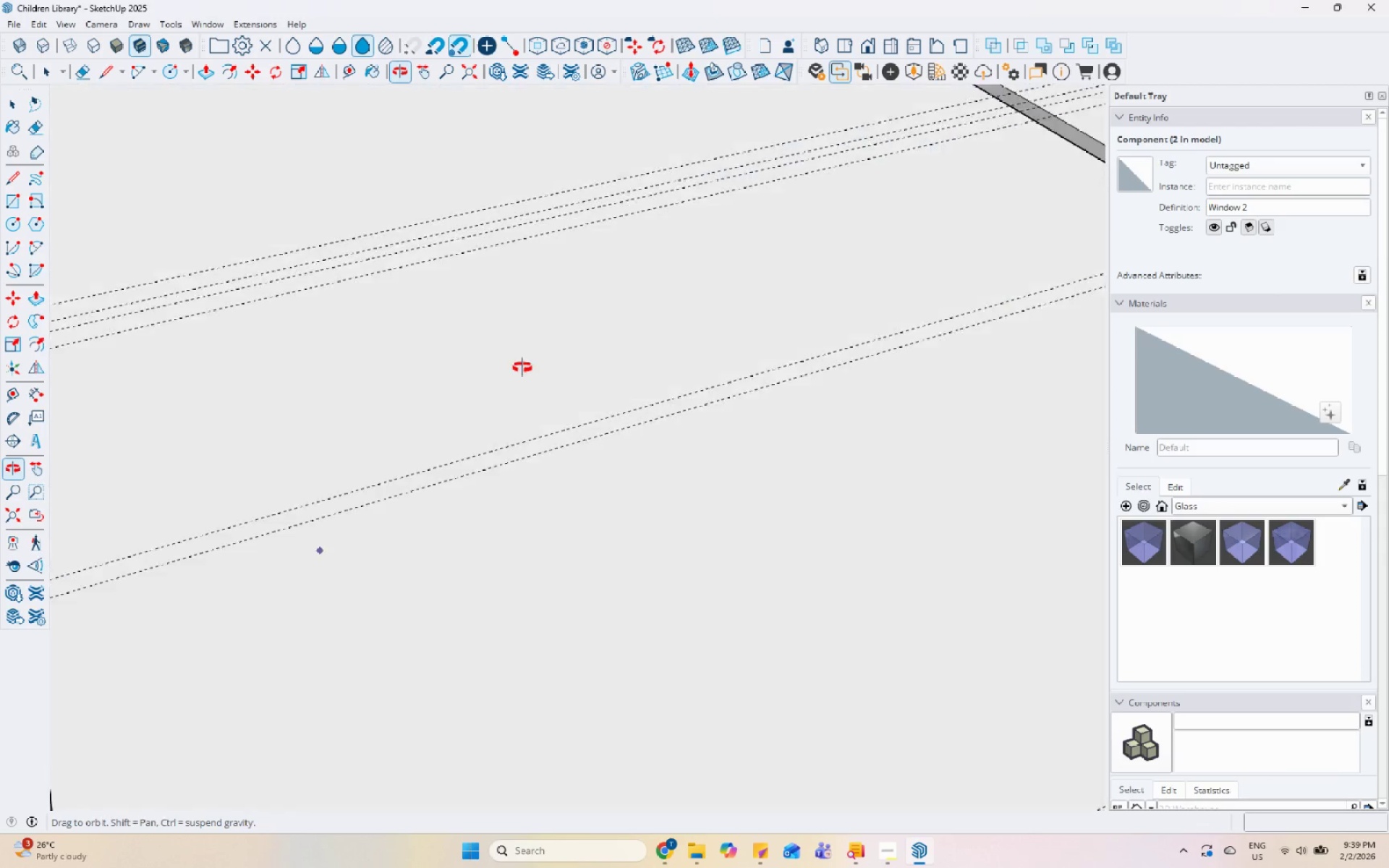 
scroll: coordinate [423, 331], scroll_direction: down, amount: 6.0
 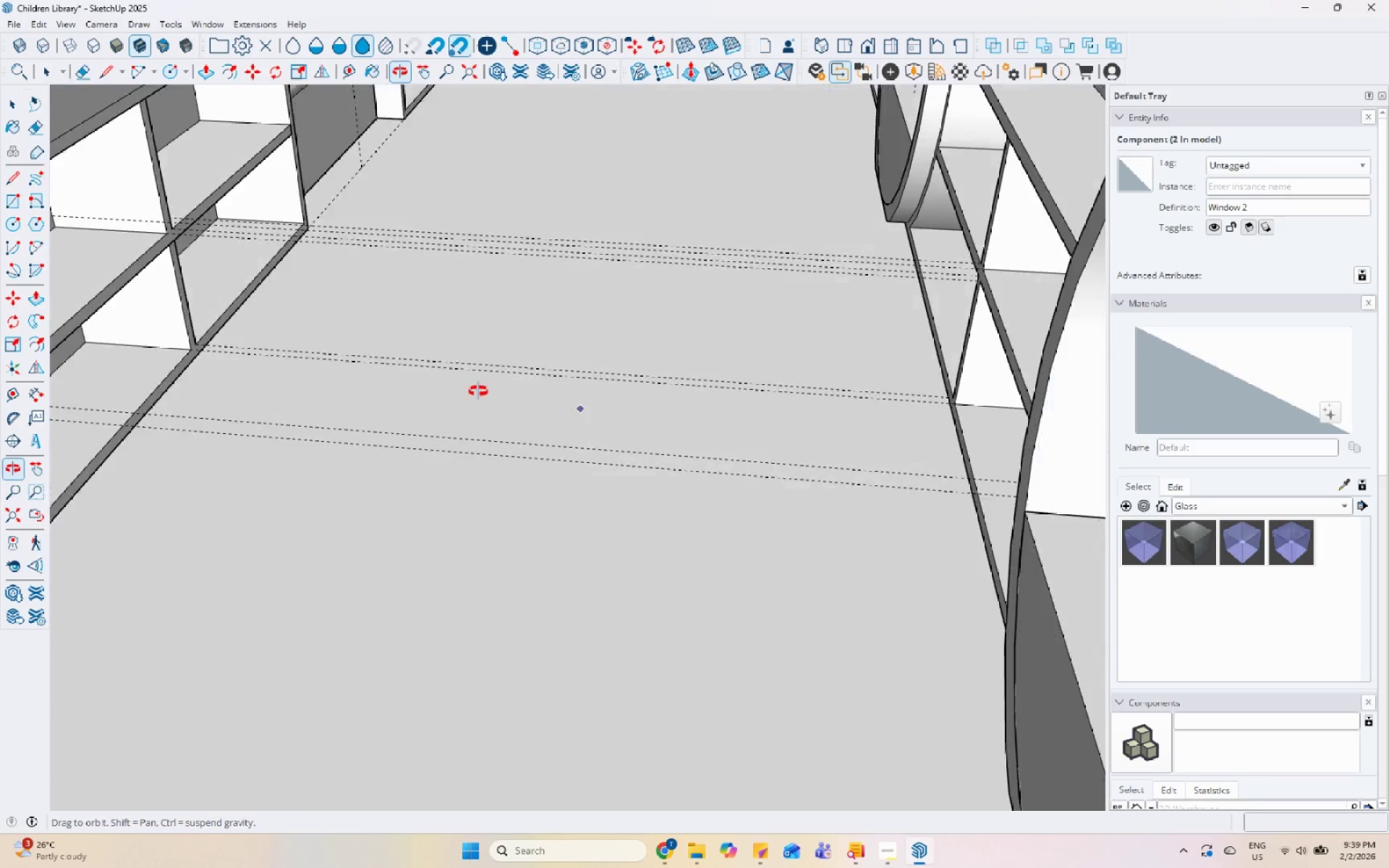 
scroll: coordinate [187, 355], scroll_direction: up, amount: 8.0
 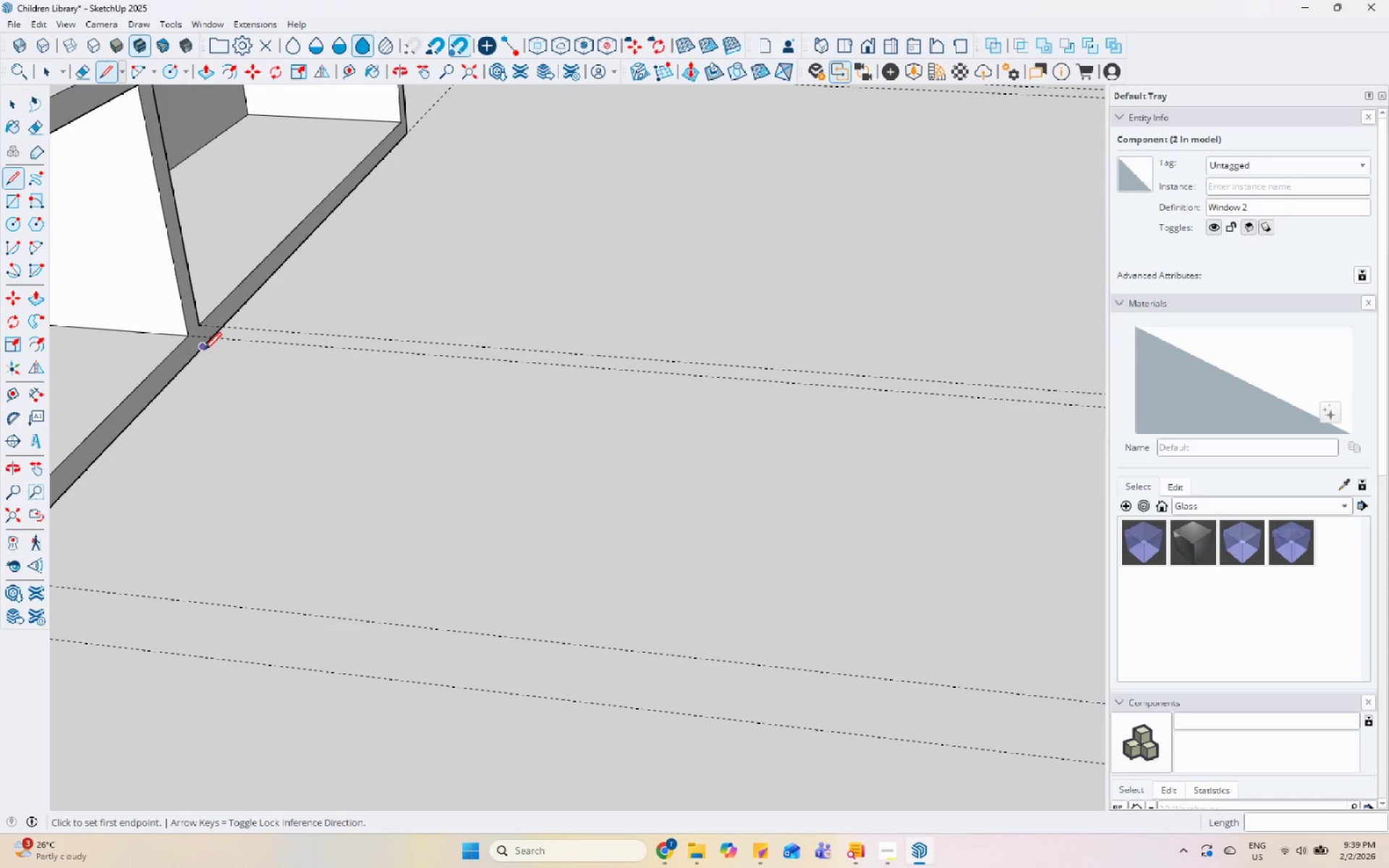 
left_click_drag(start_coordinate=[204, 352], to_coordinate=[216, 353])
 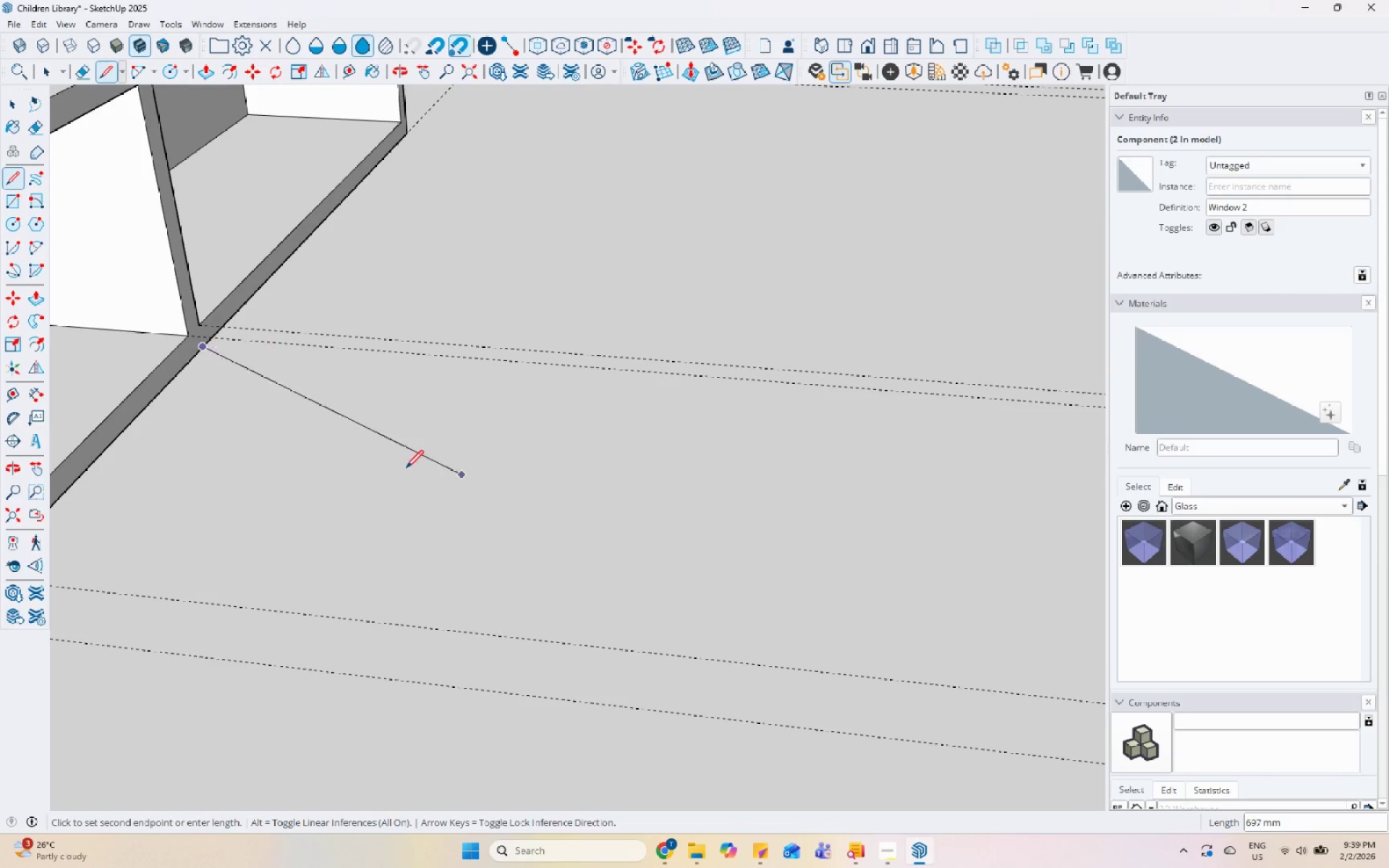 
scroll: coordinate [785, 339], scroll_direction: down, amount: 39.0
 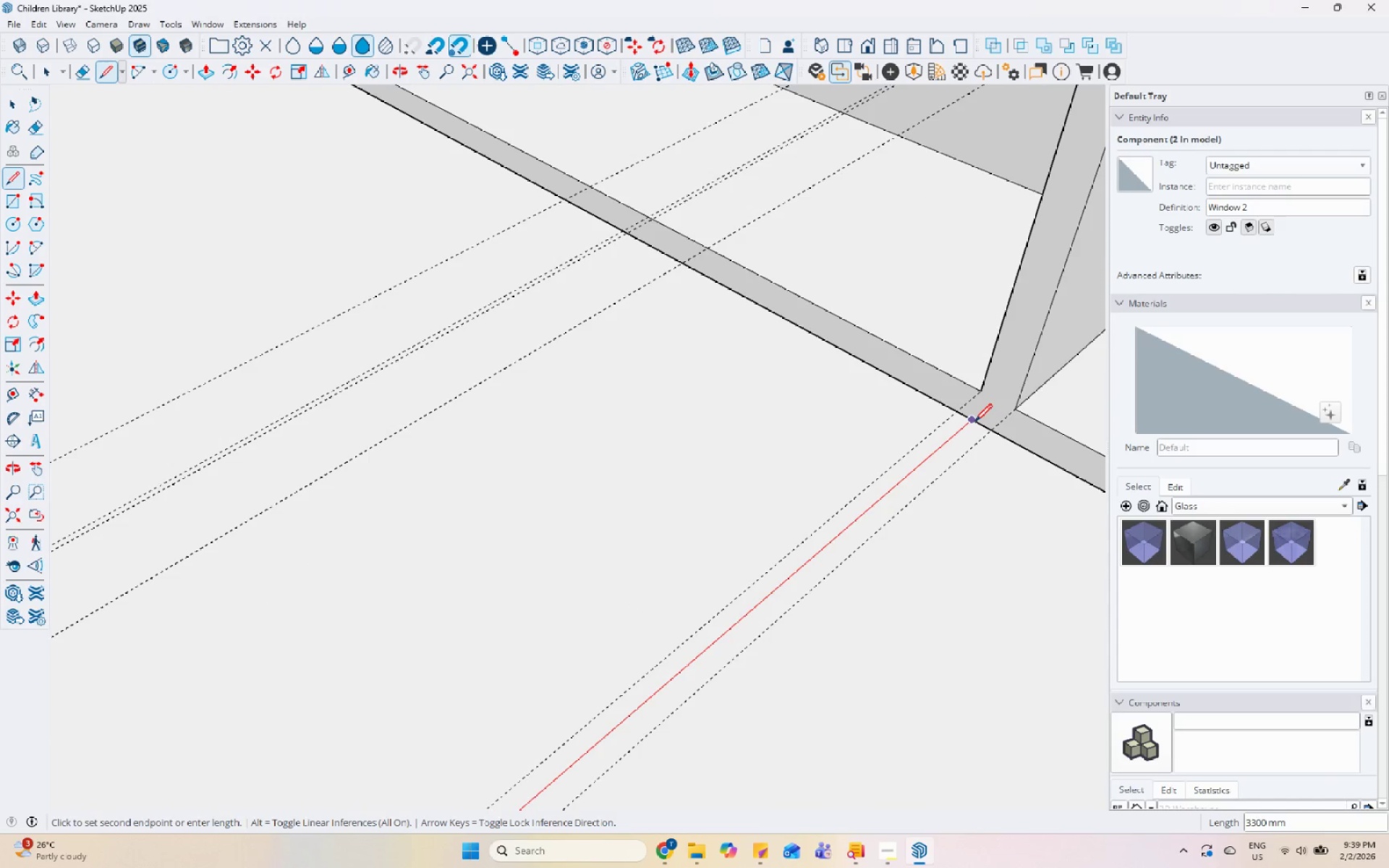 
left_click([977, 425])
 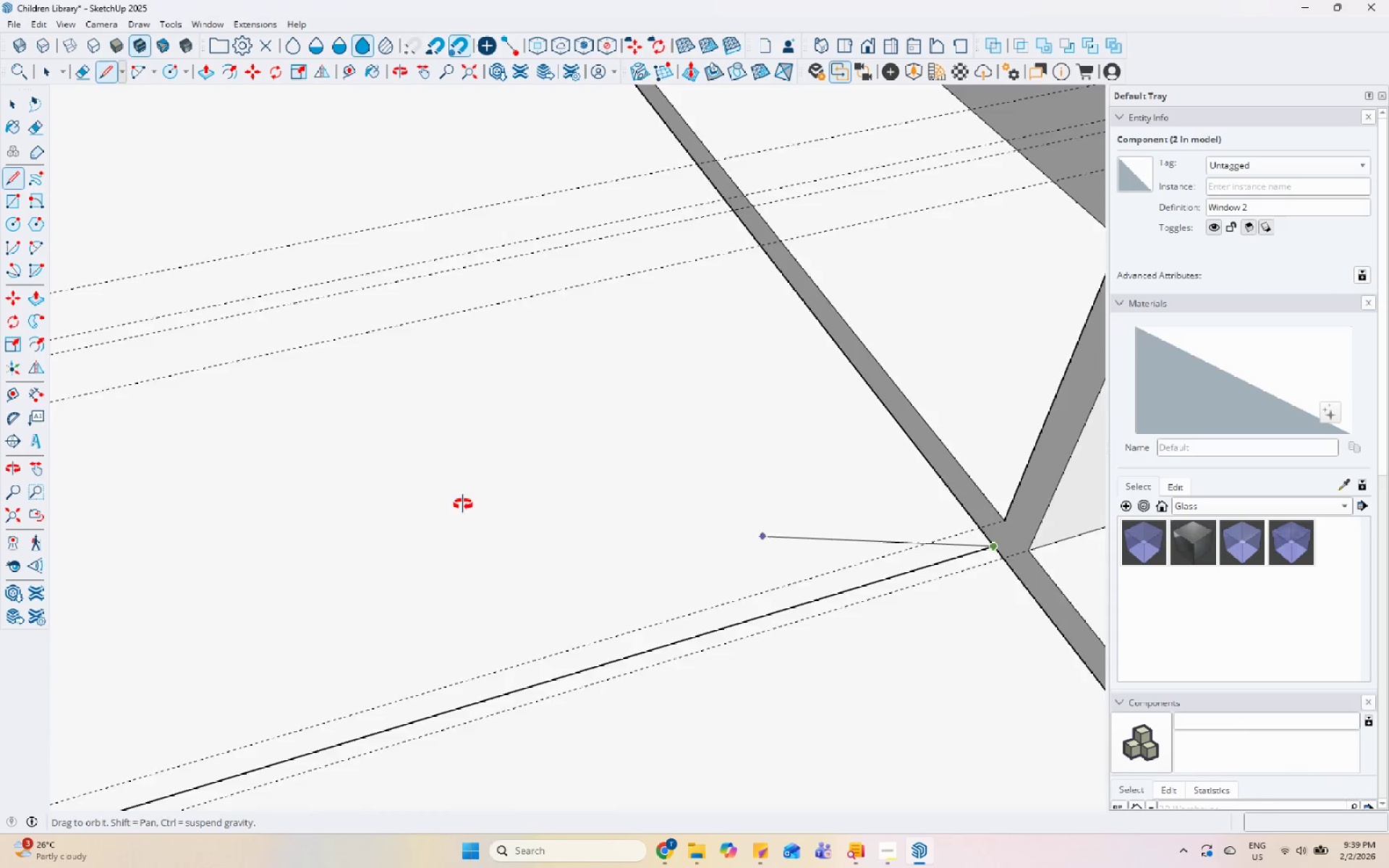 
key(Space)
 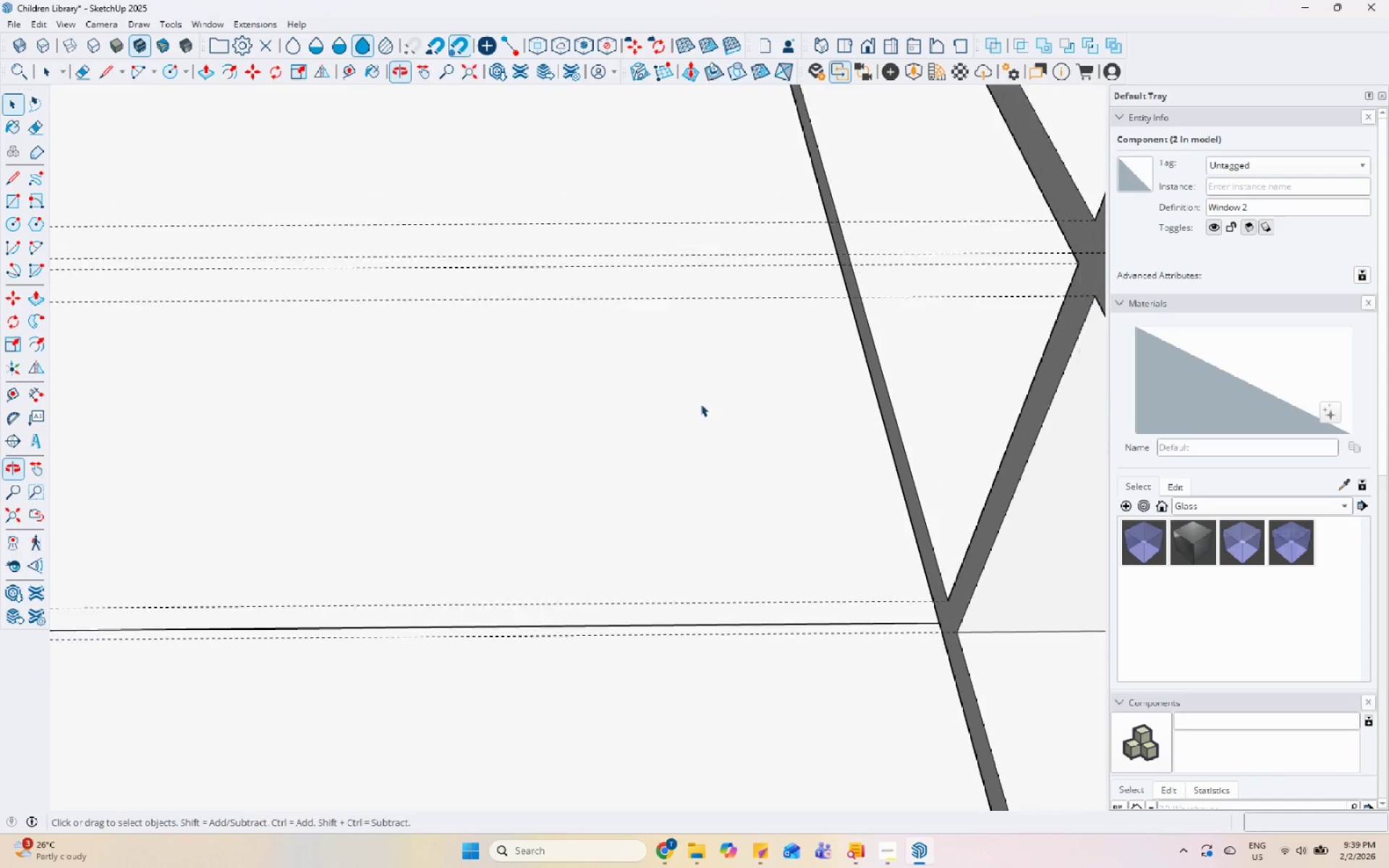 
scroll: coordinate [880, 407], scroll_direction: down, amount: 22.0
 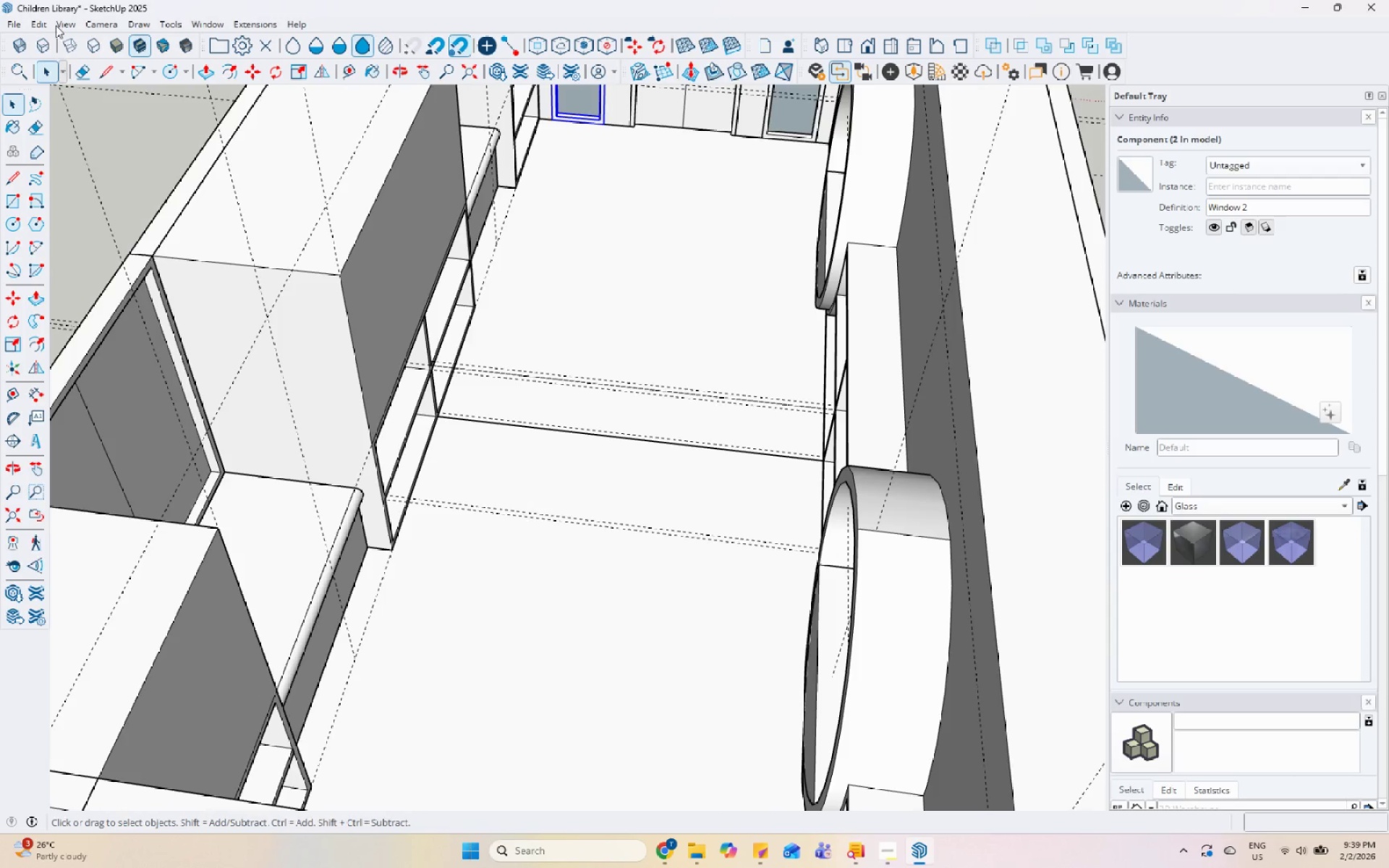 
left_click([41, 21])
 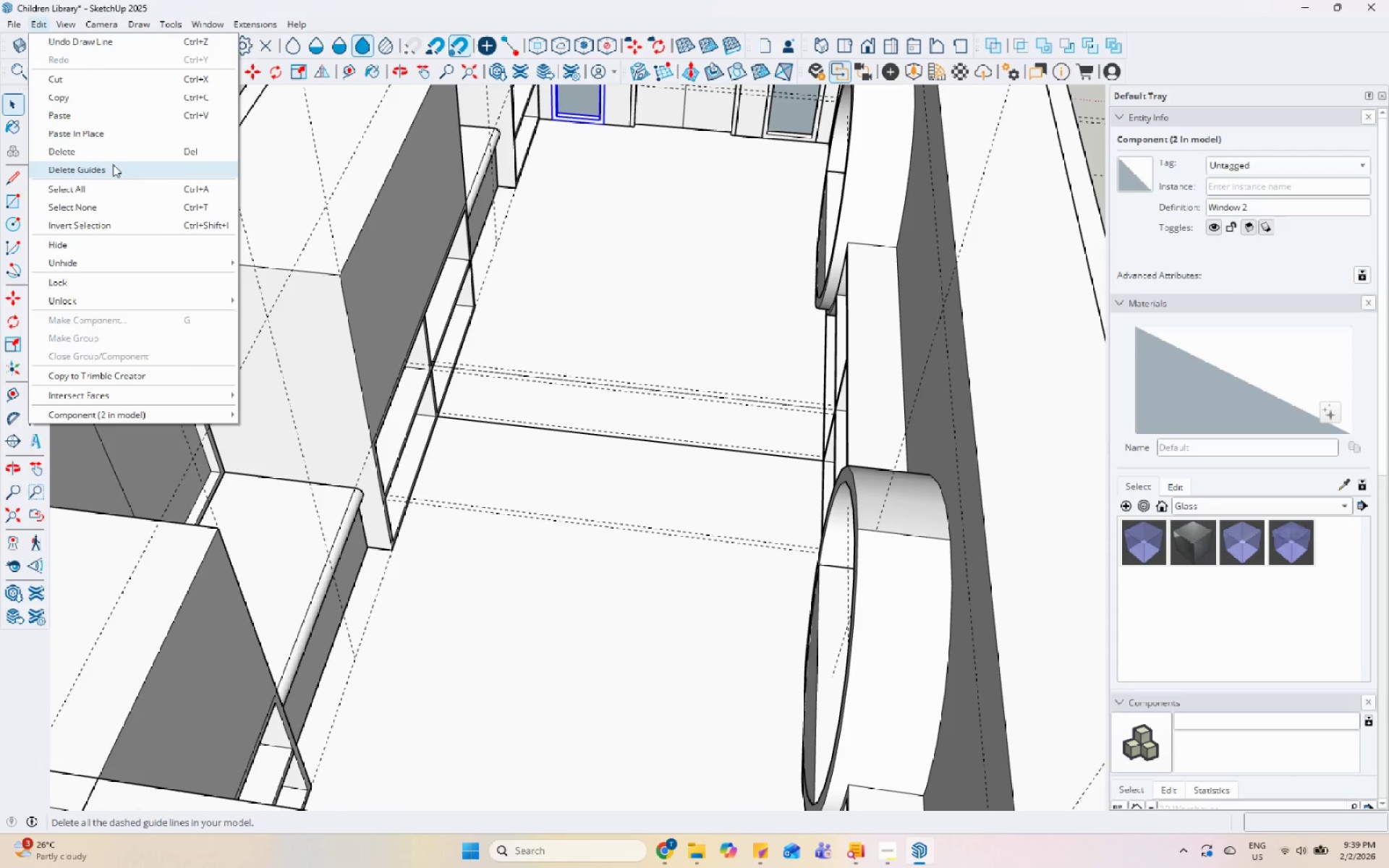 
scroll: coordinate [692, 459], scroll_direction: down, amount: 6.0
 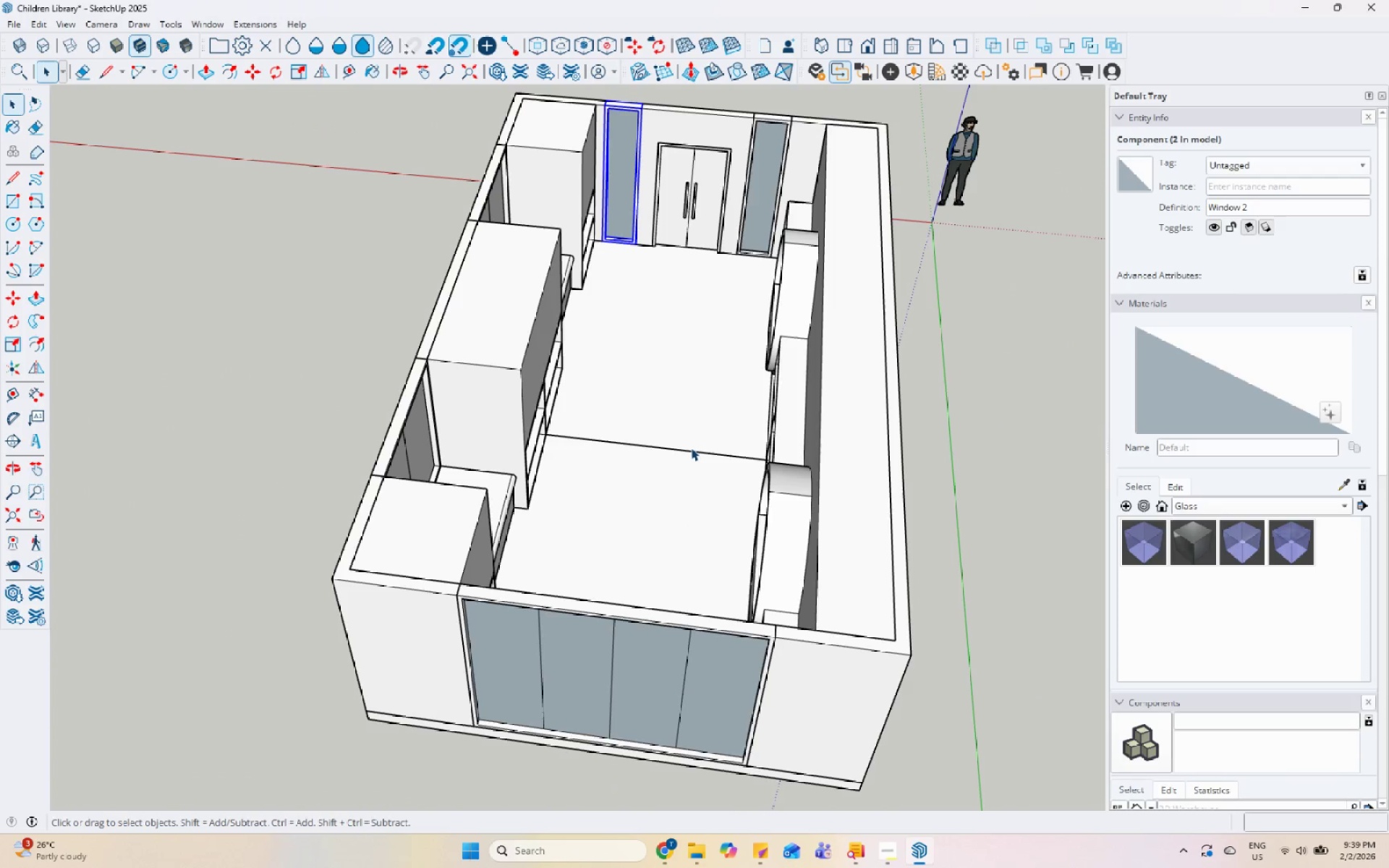 
key(Control+S)
 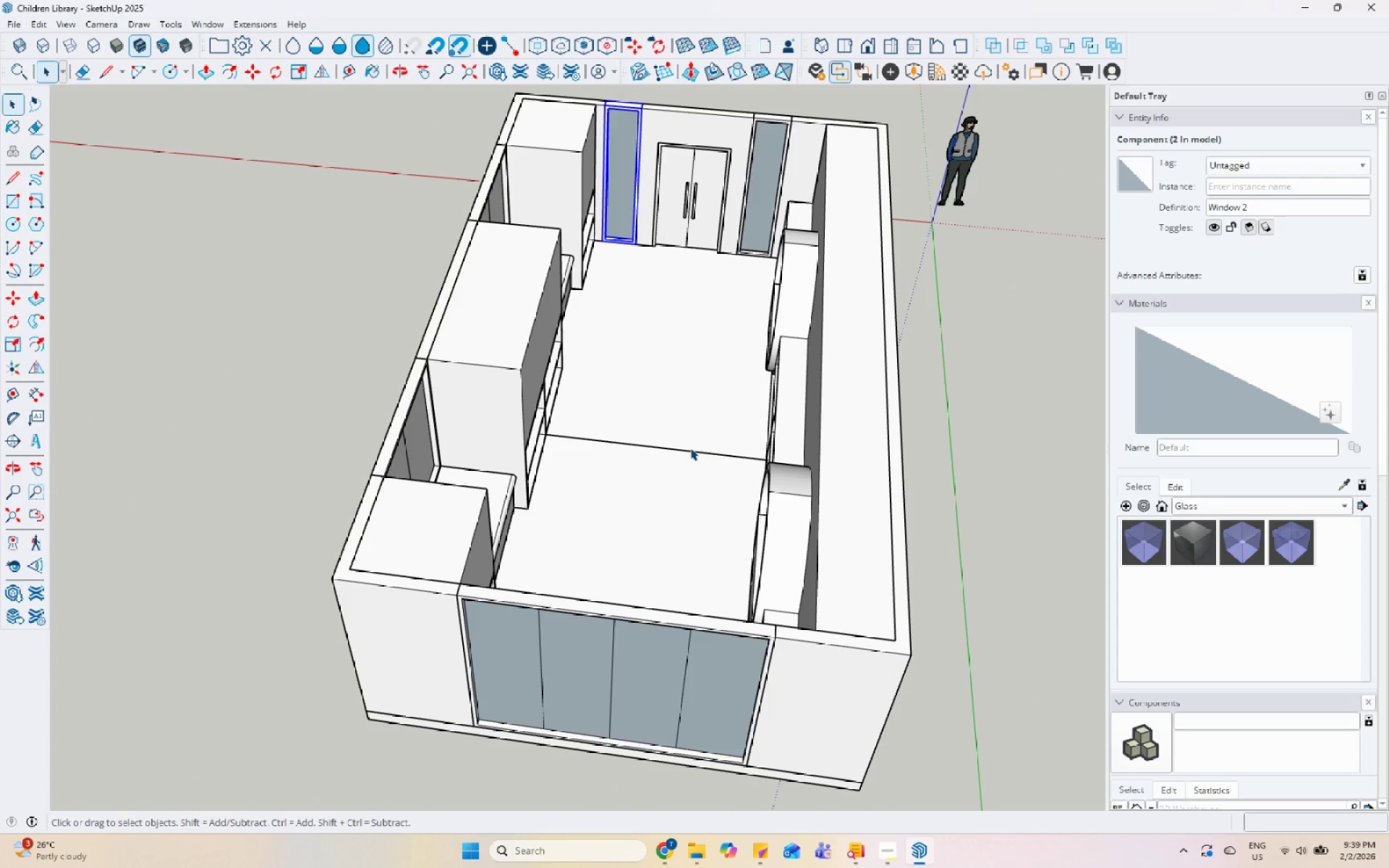 
scroll: coordinate [638, 434], scroll_direction: up, amount: 5.0
 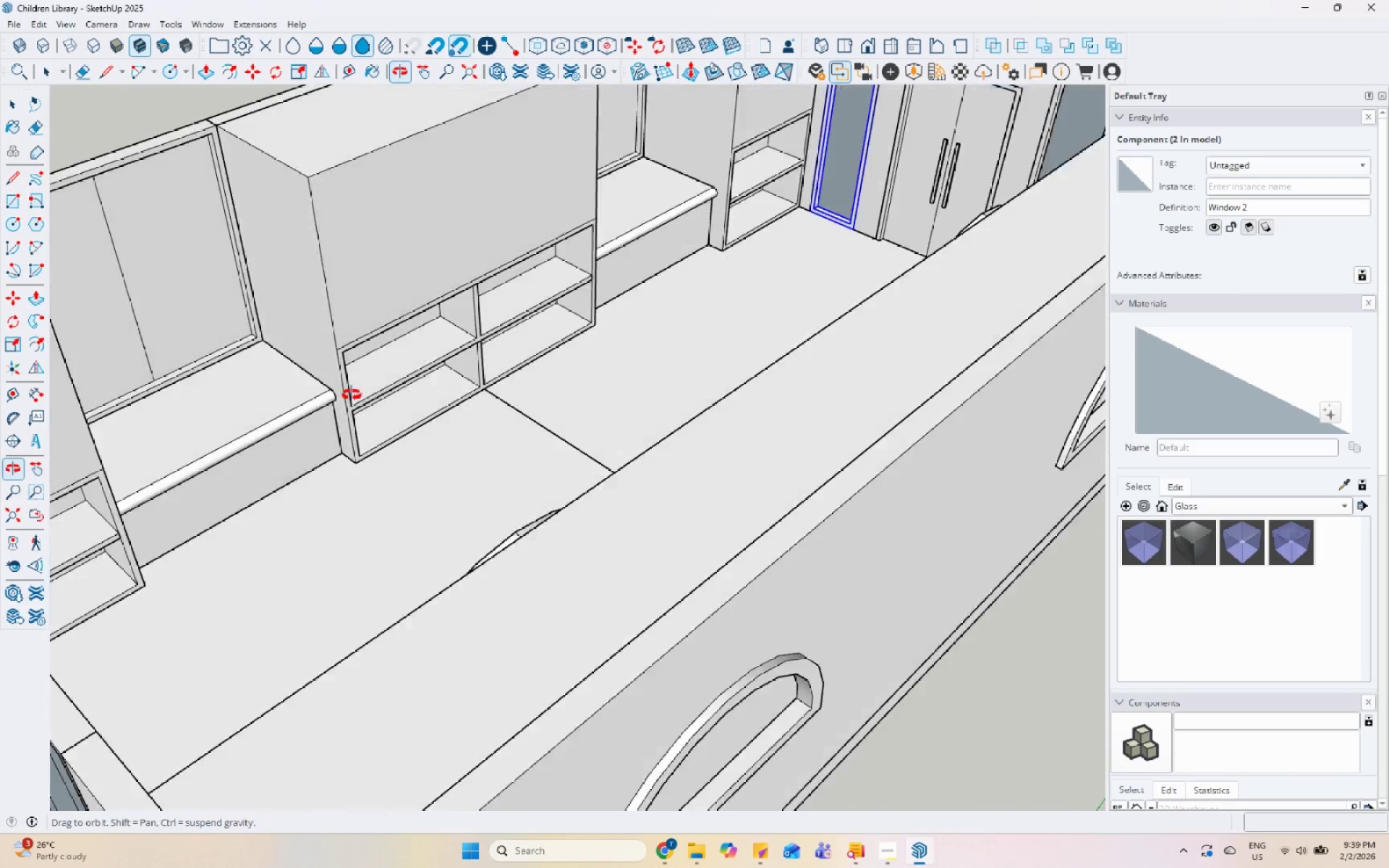 
scroll: coordinate [548, 420], scroll_direction: none, amount: 0.0
 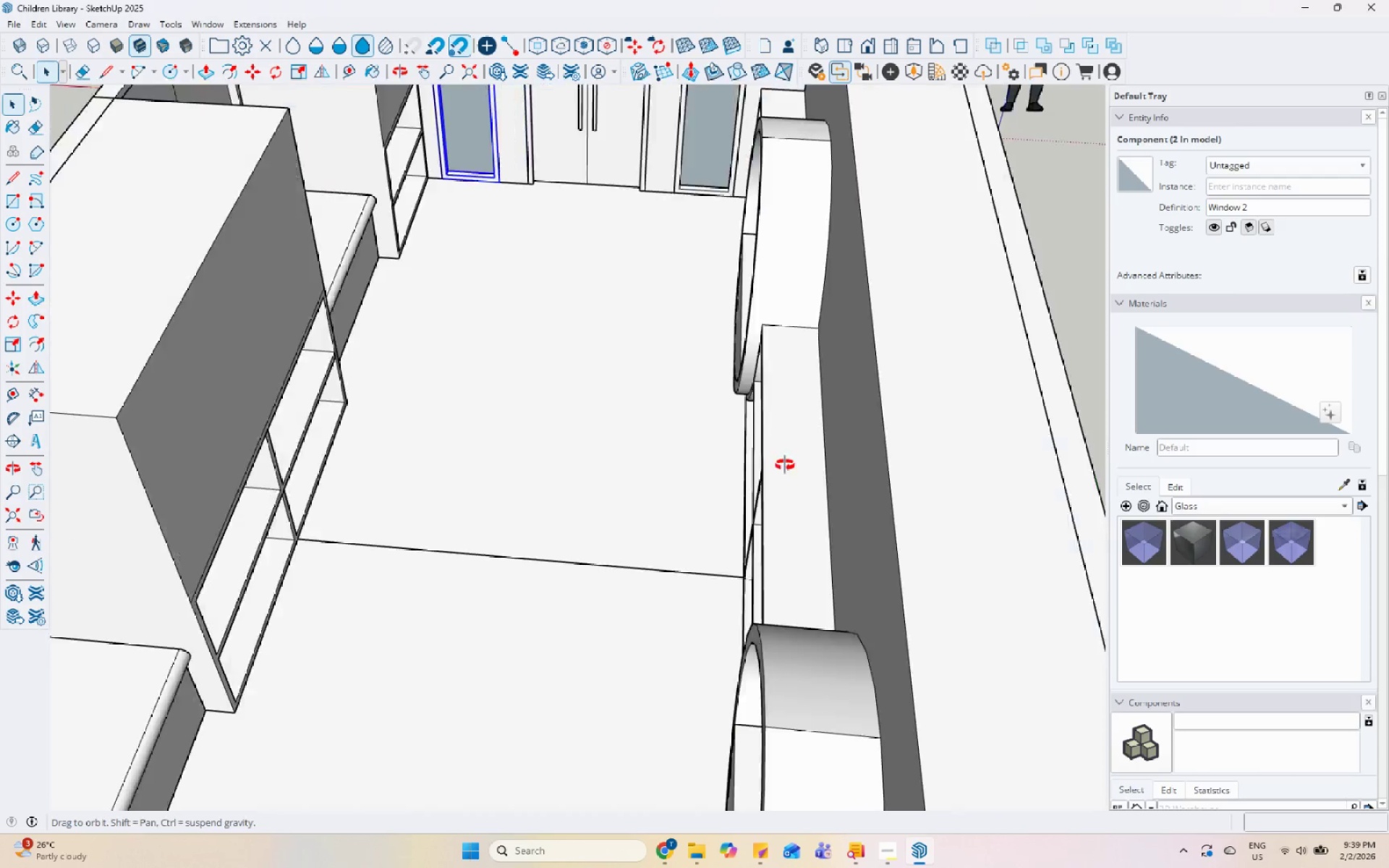 
scroll: coordinate [636, 487], scroll_direction: down, amount: 5.0
 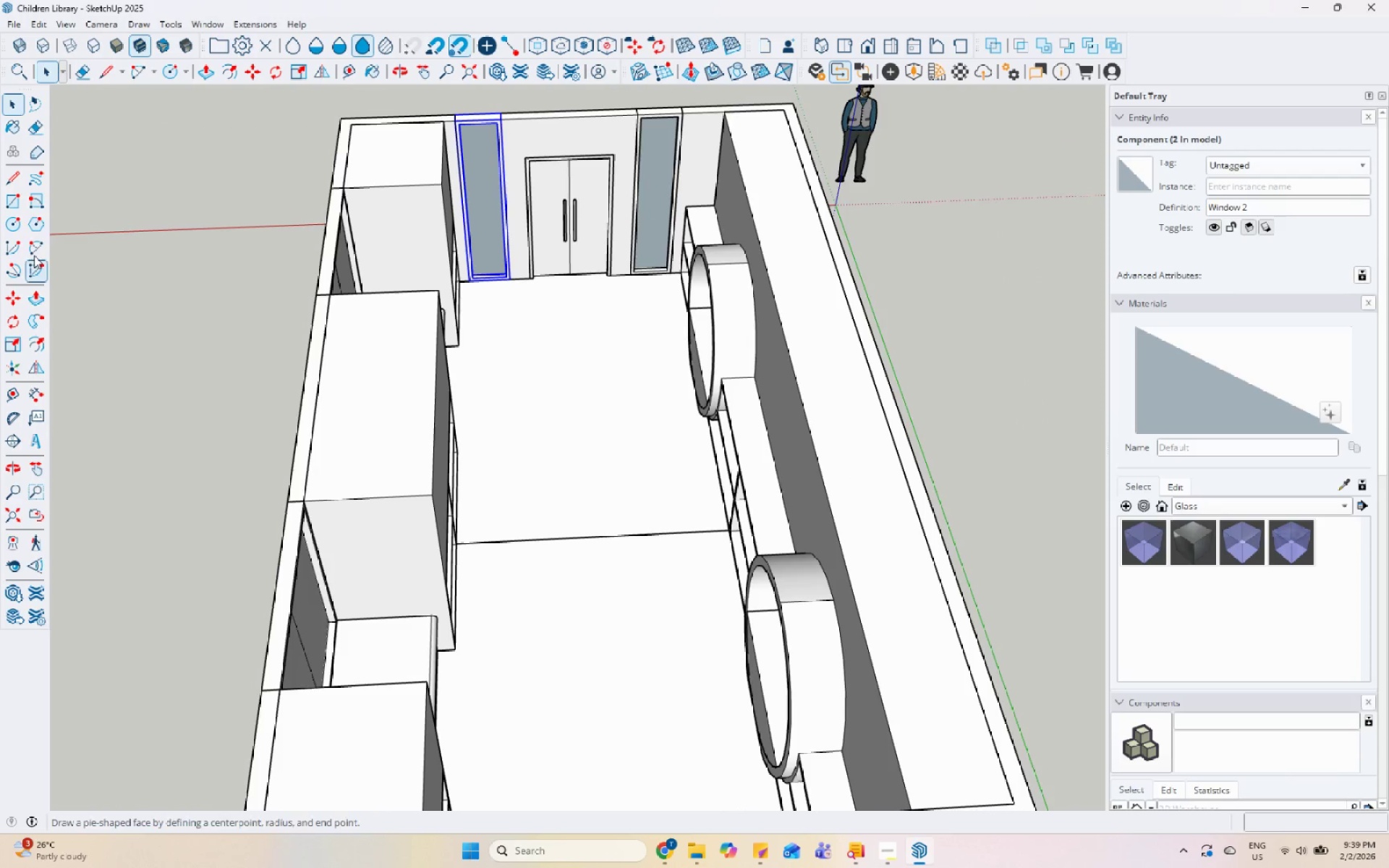 
left_click_drag(start_coordinate=[22, 221], to_coordinate=[30, 221])
 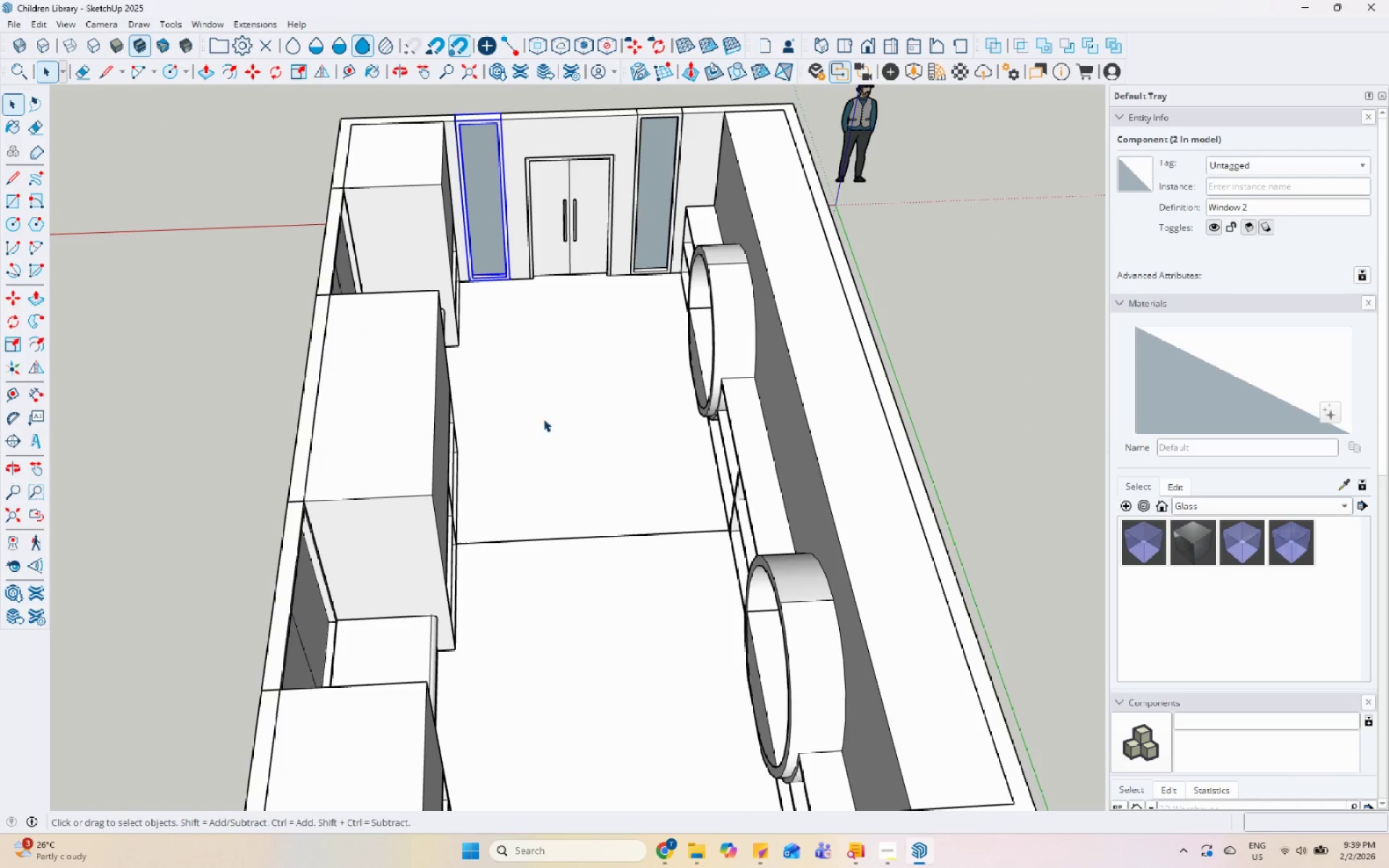 
scroll: coordinate [535, 443], scroll_direction: up, amount: 4.0
 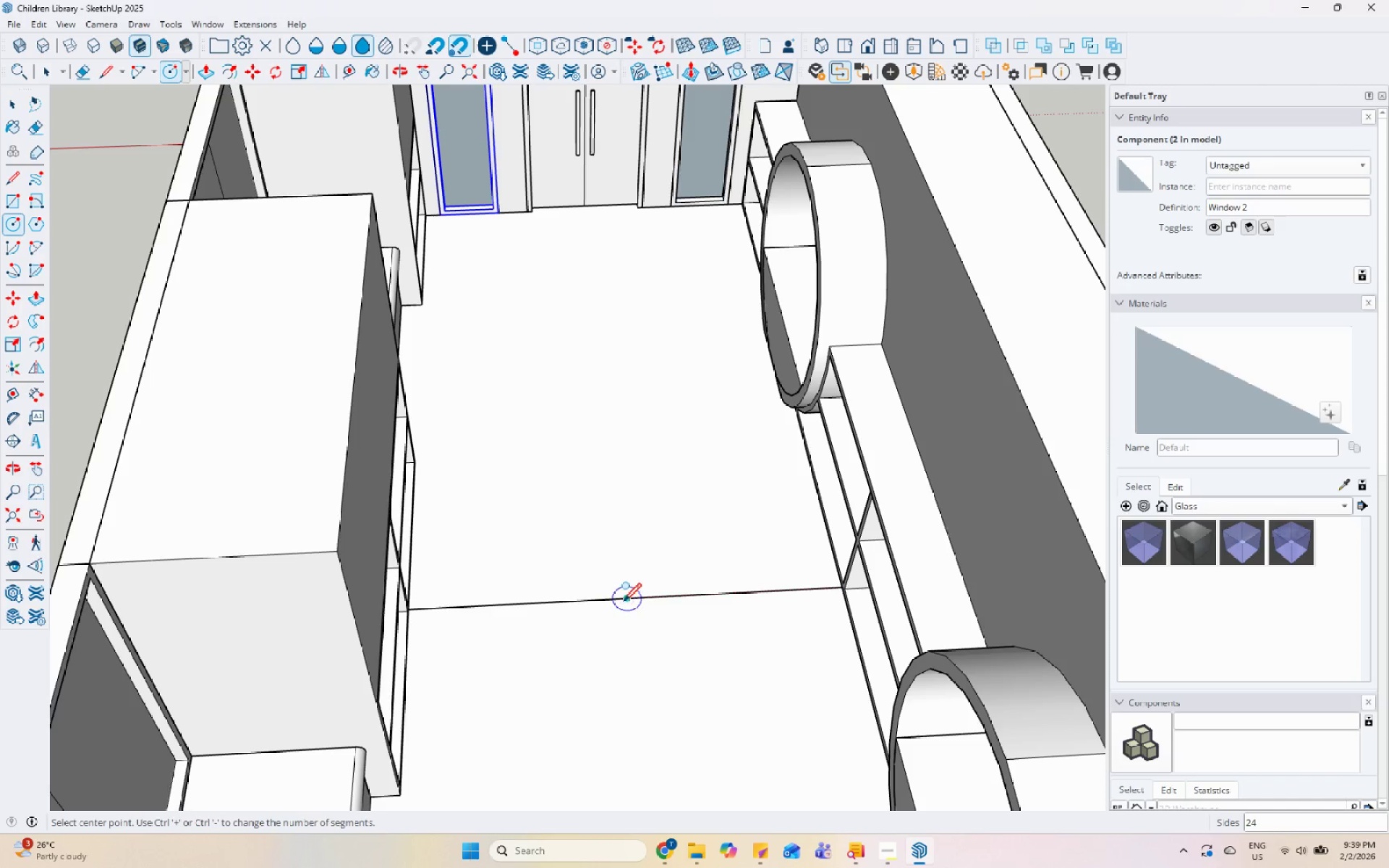 
left_click([629, 599])
 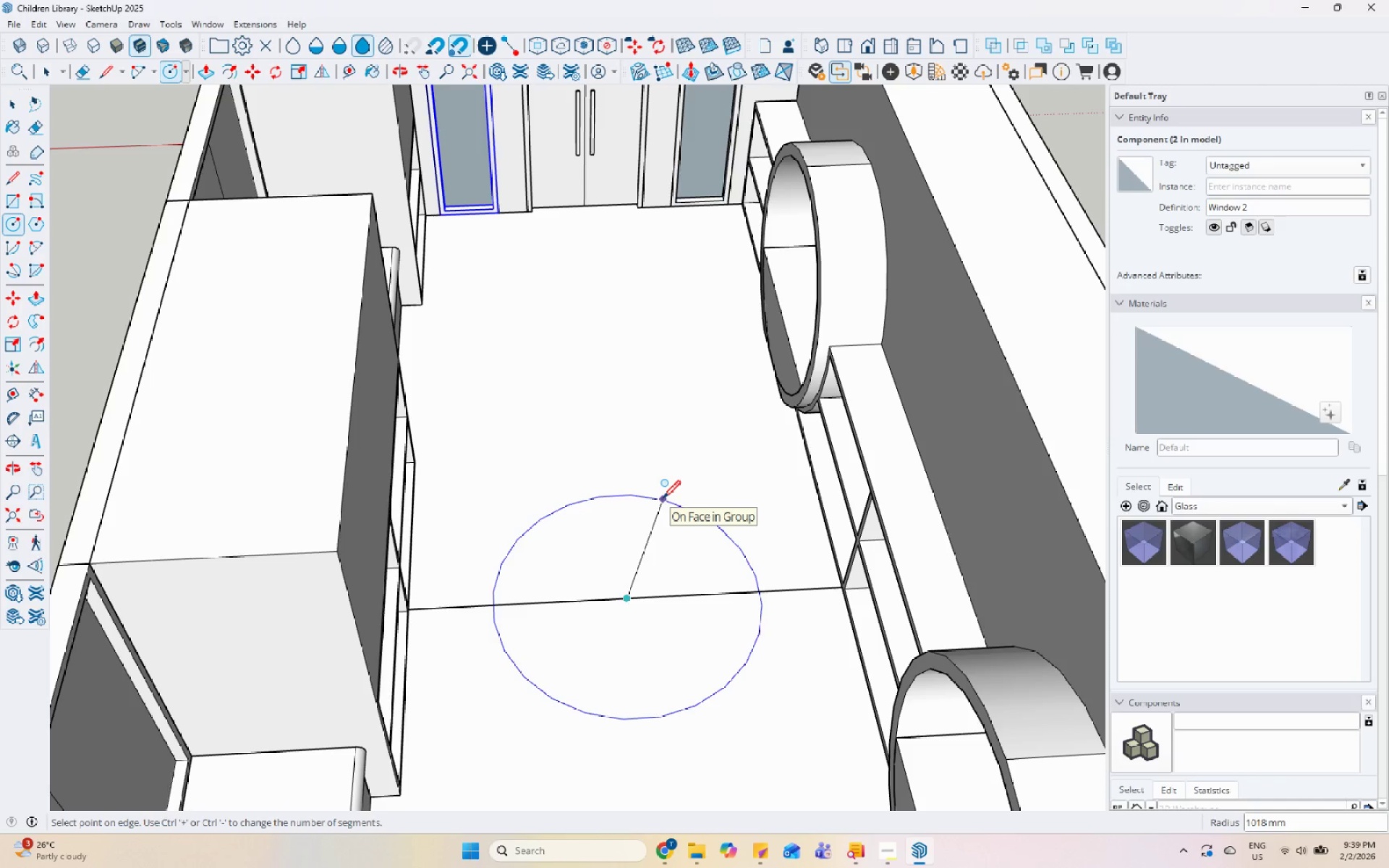 
key(Numpad1)
 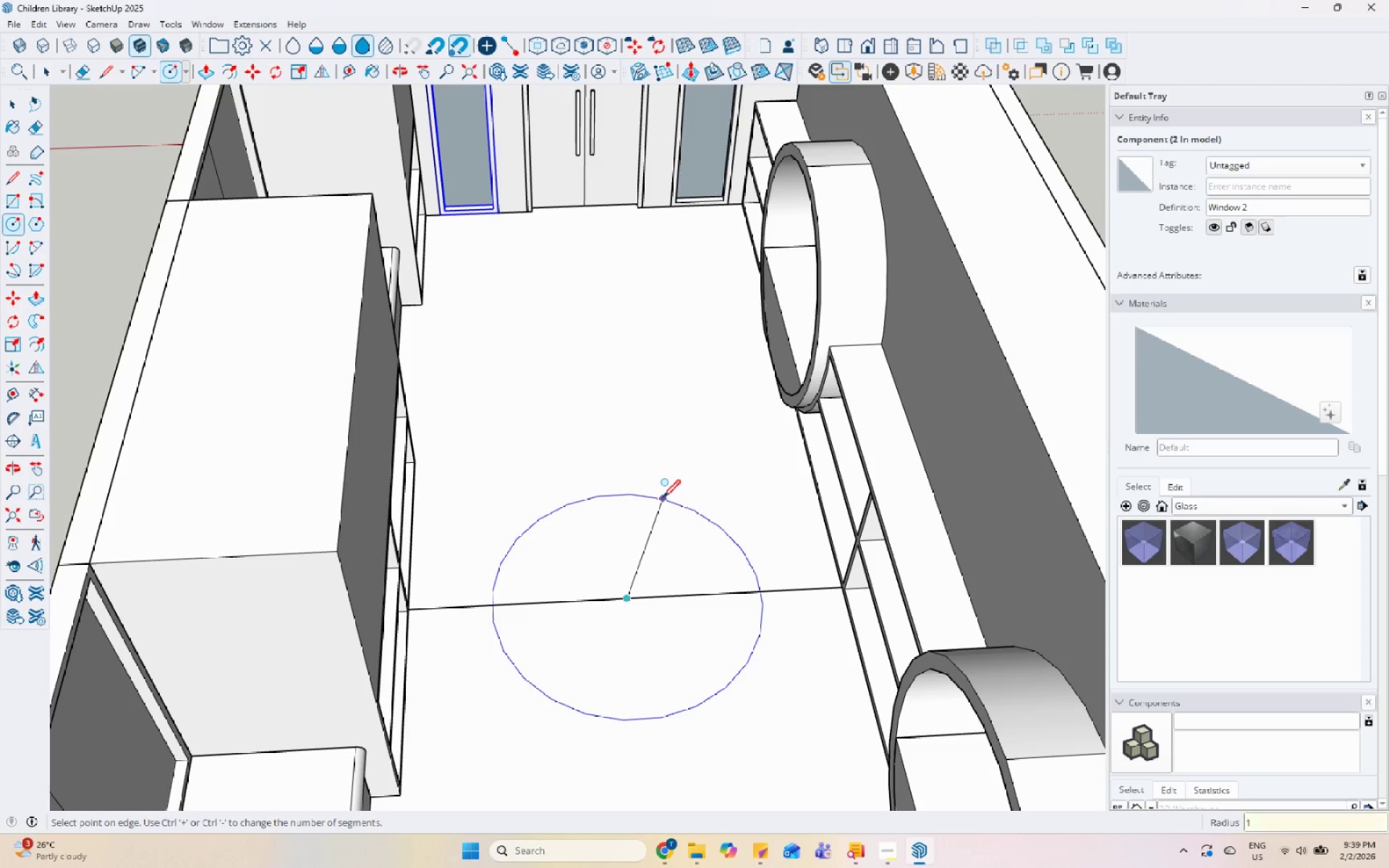 
key(Numpad2)
 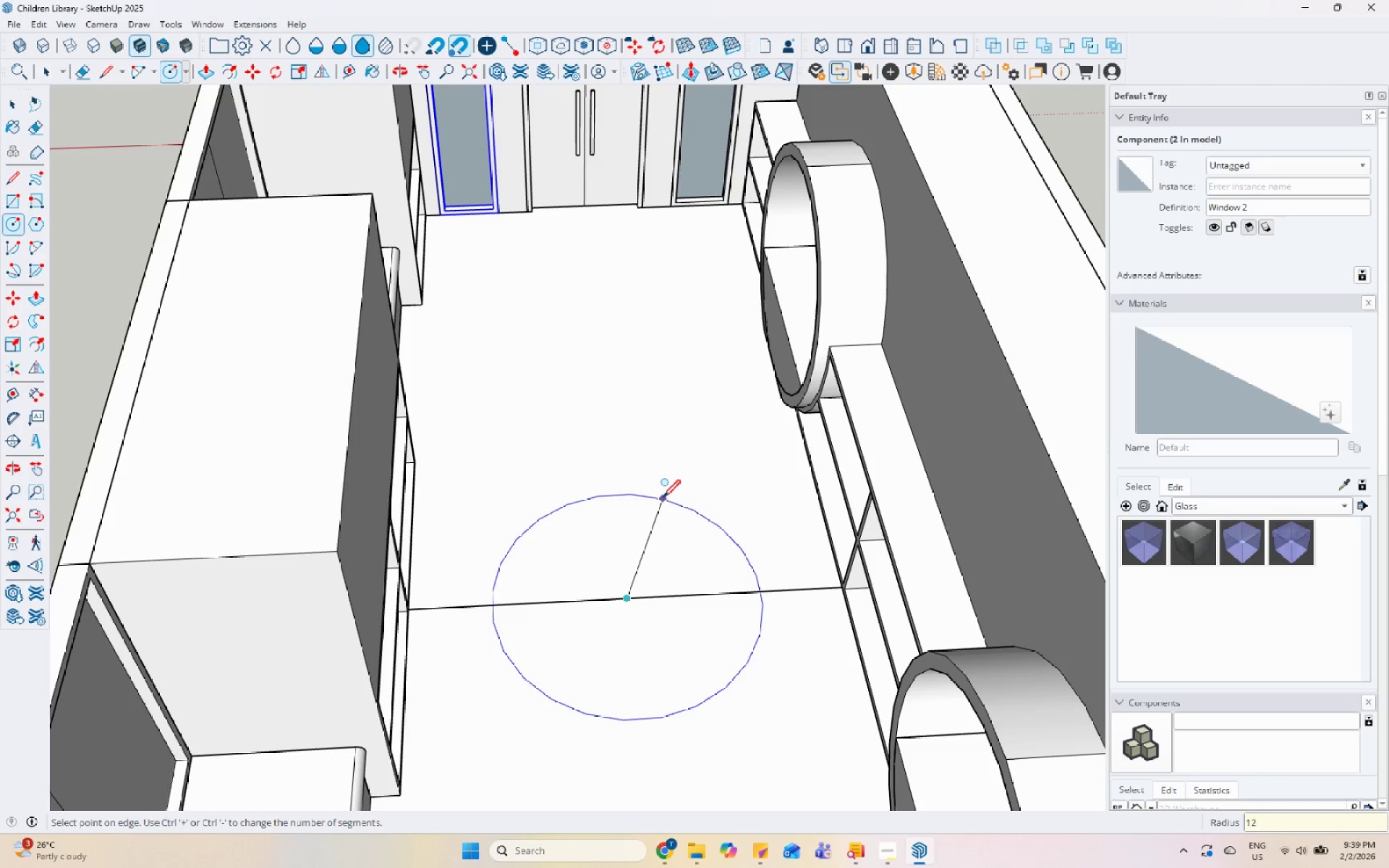 
key(Numpad0)
 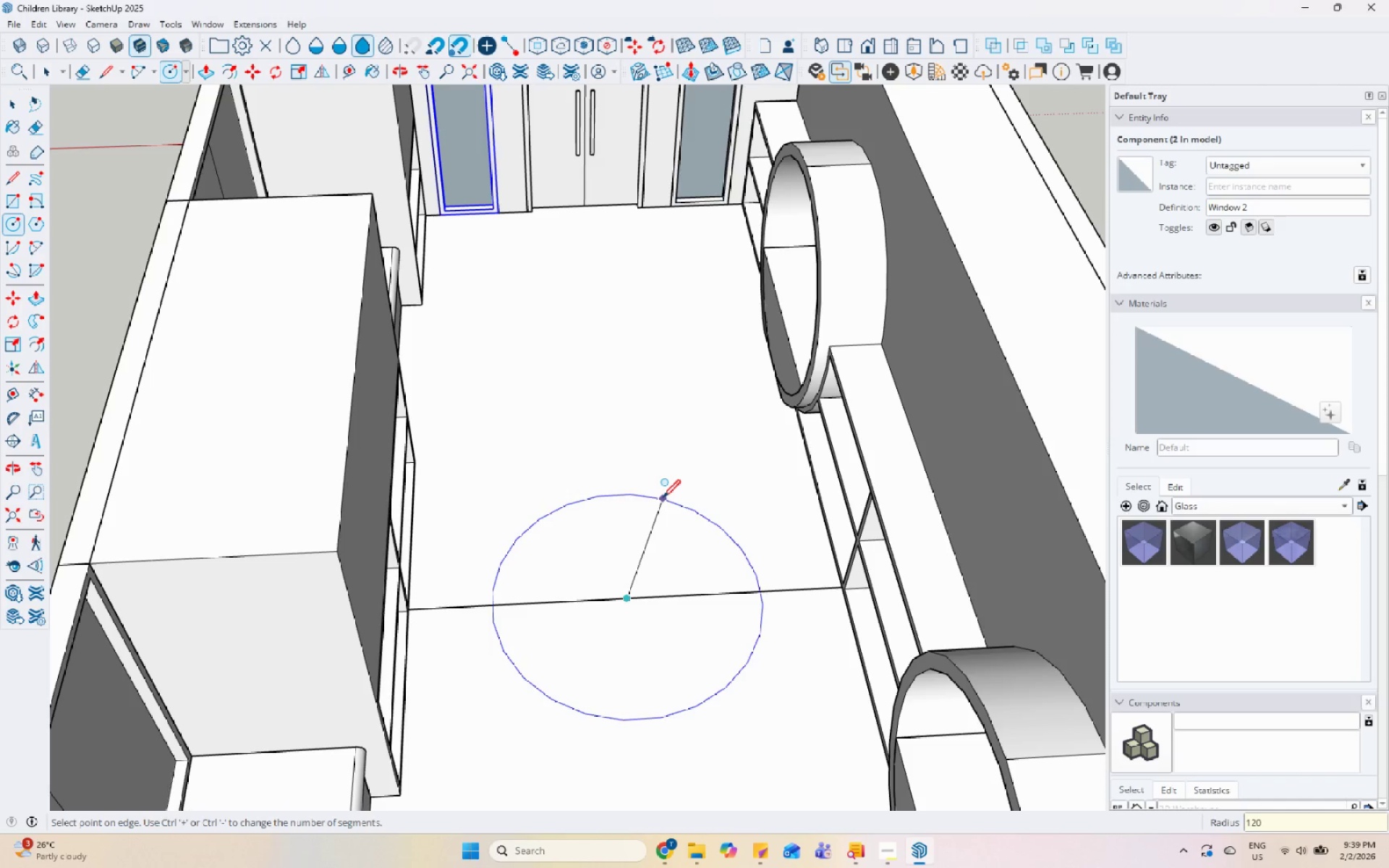 
key(Numpad0)
 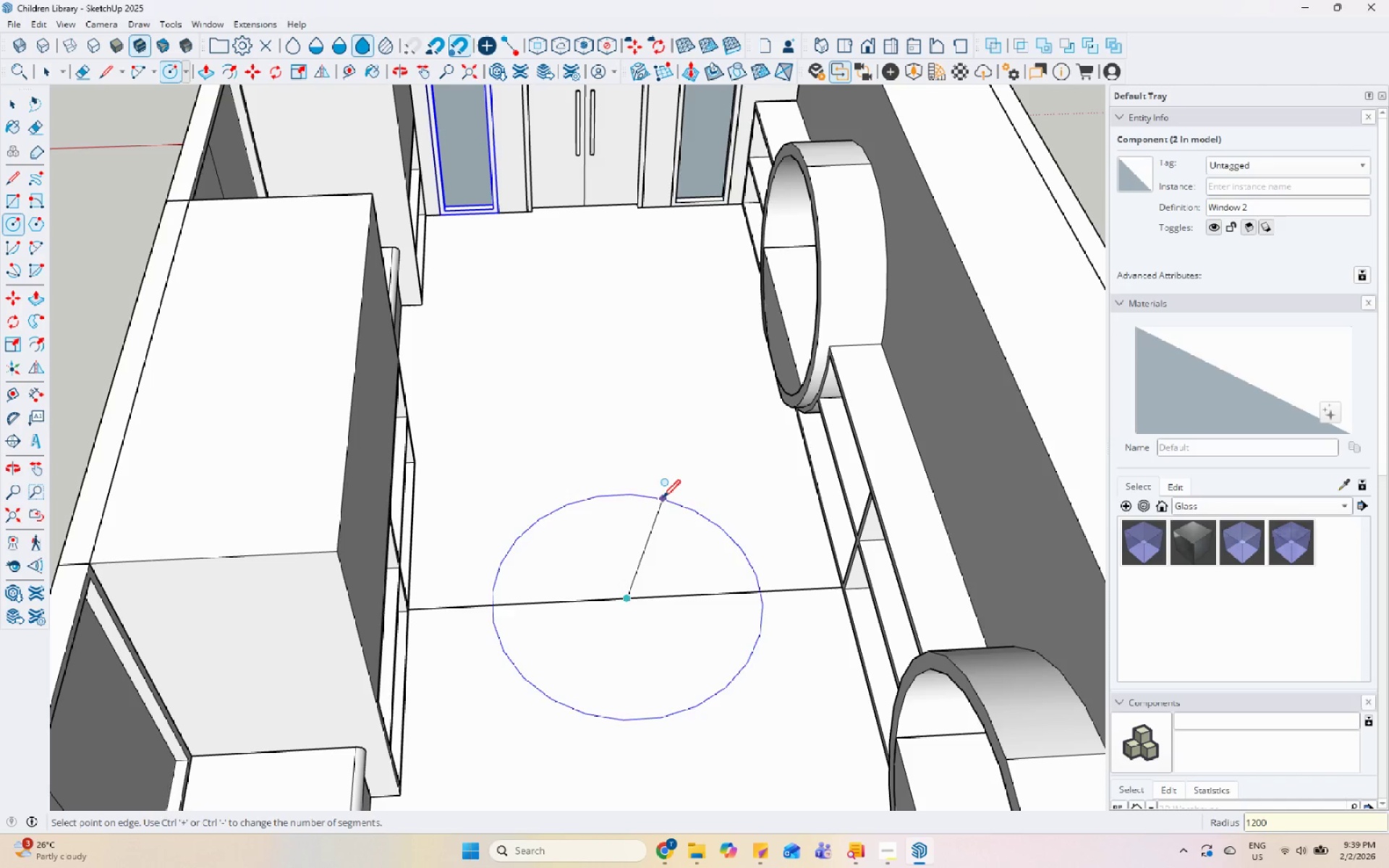 
key(Enter)
 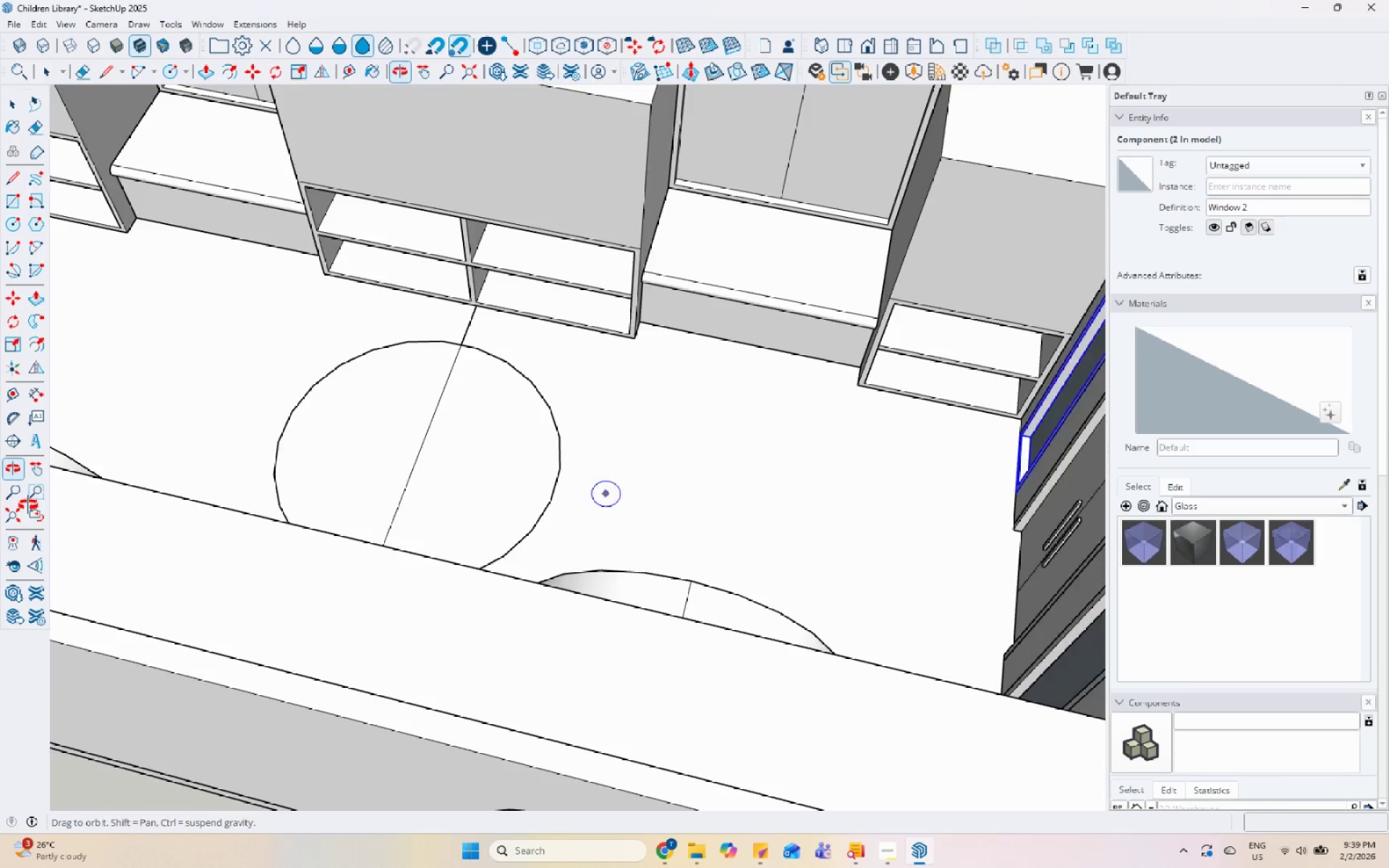 
scroll: coordinate [606, 451], scroll_direction: up, amount: 2.0
 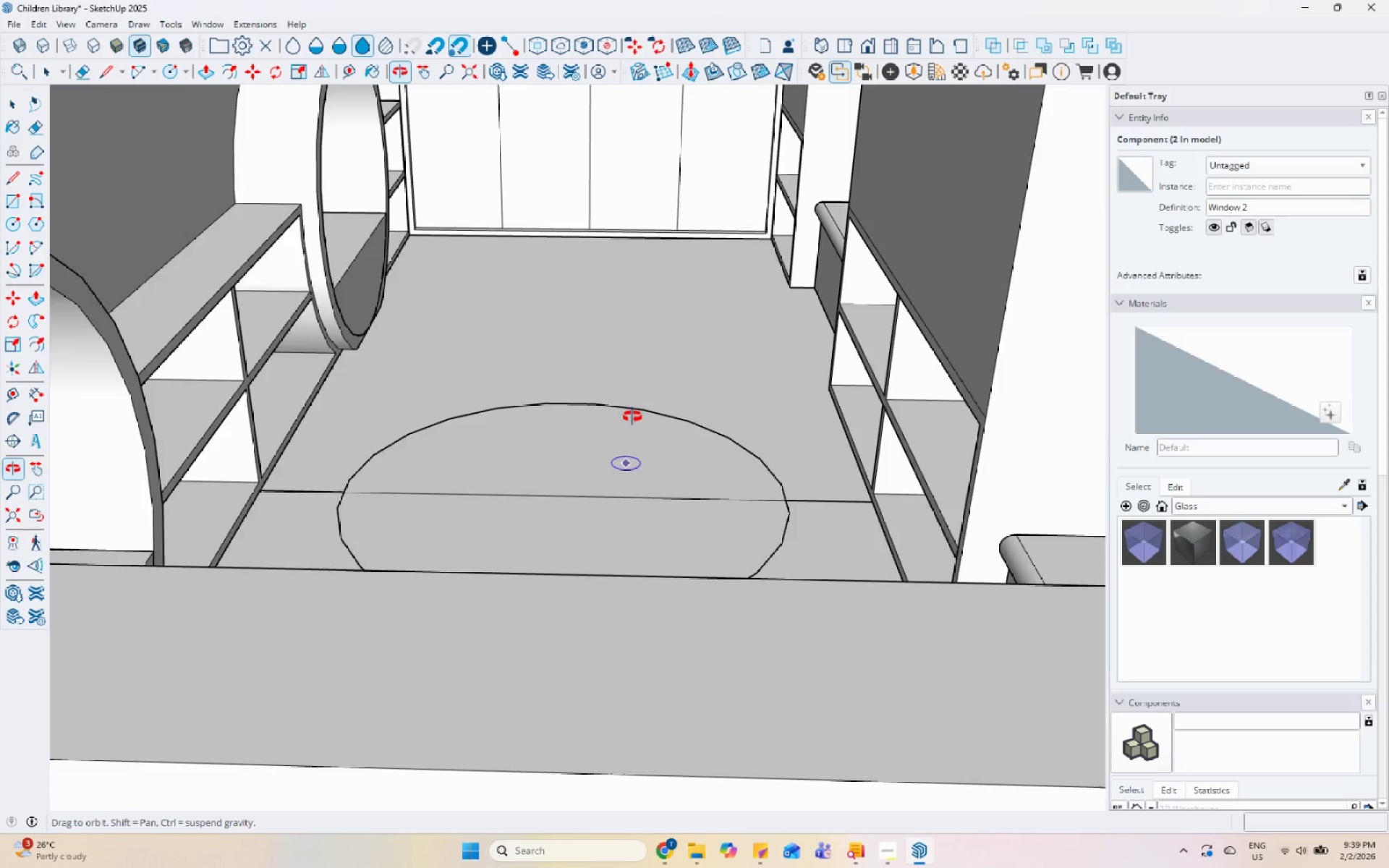 
key(Space)
 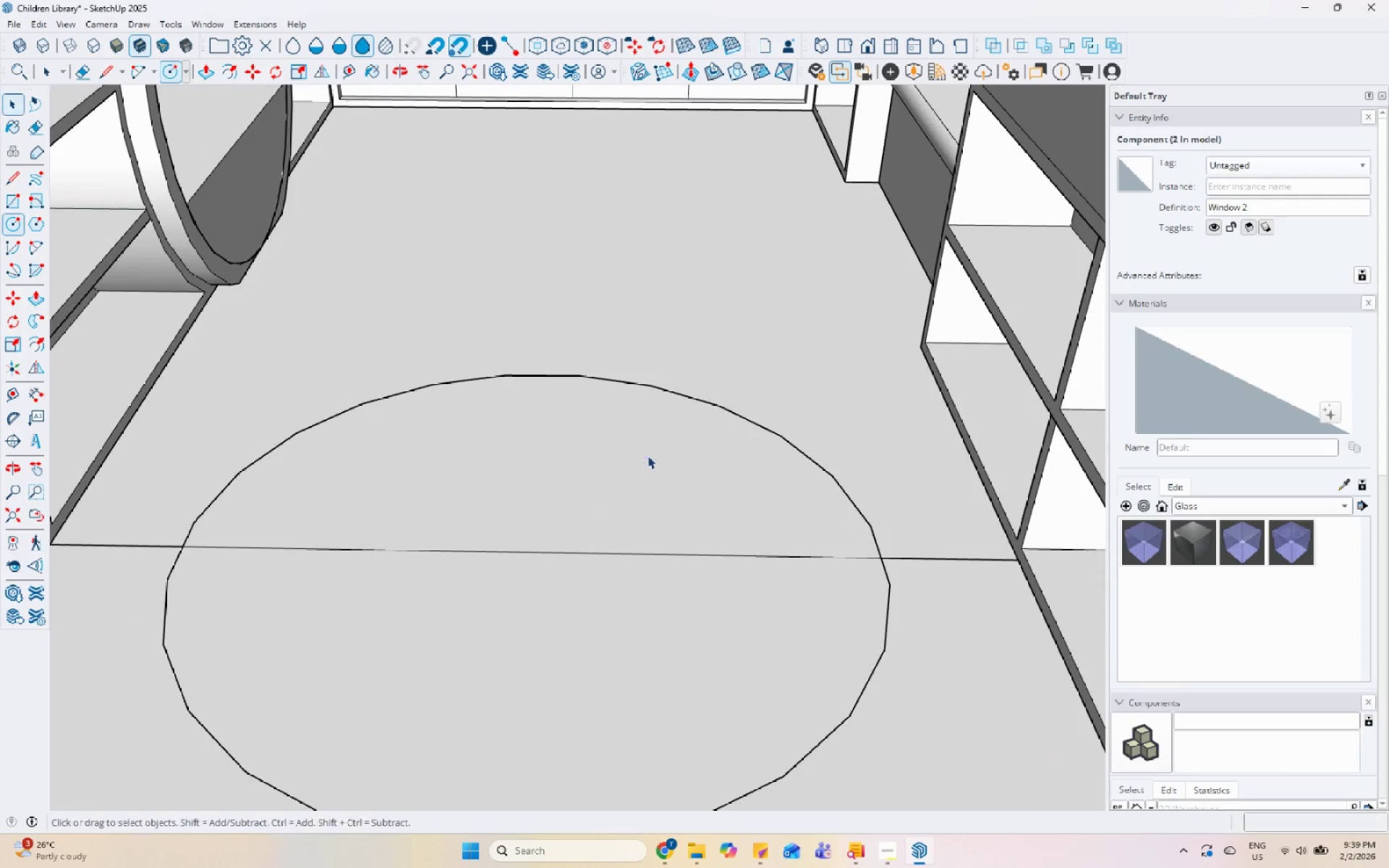 
left_click([648, 456])
 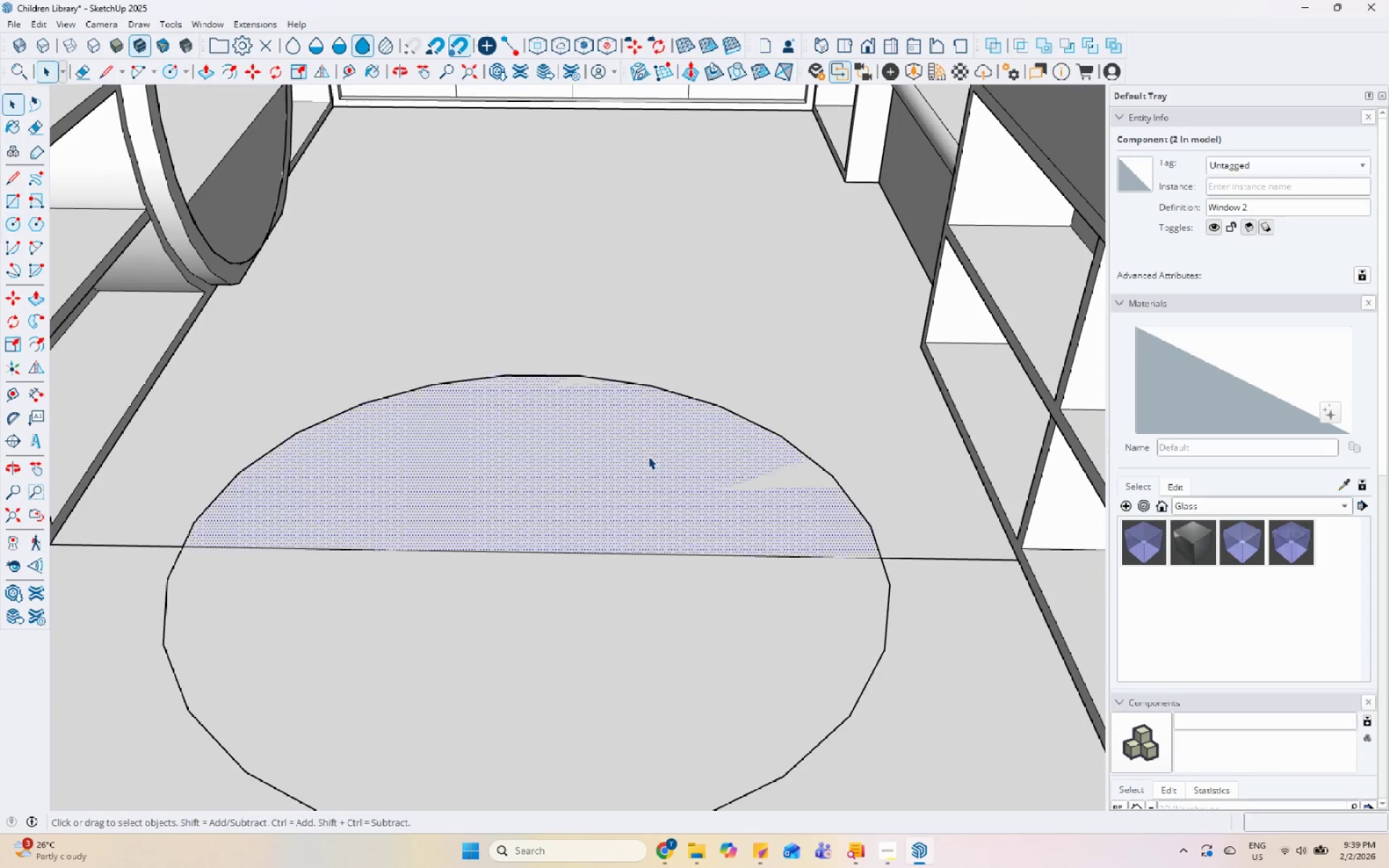 
scroll: coordinate [626, 455], scroll_direction: up, amount: 4.0
 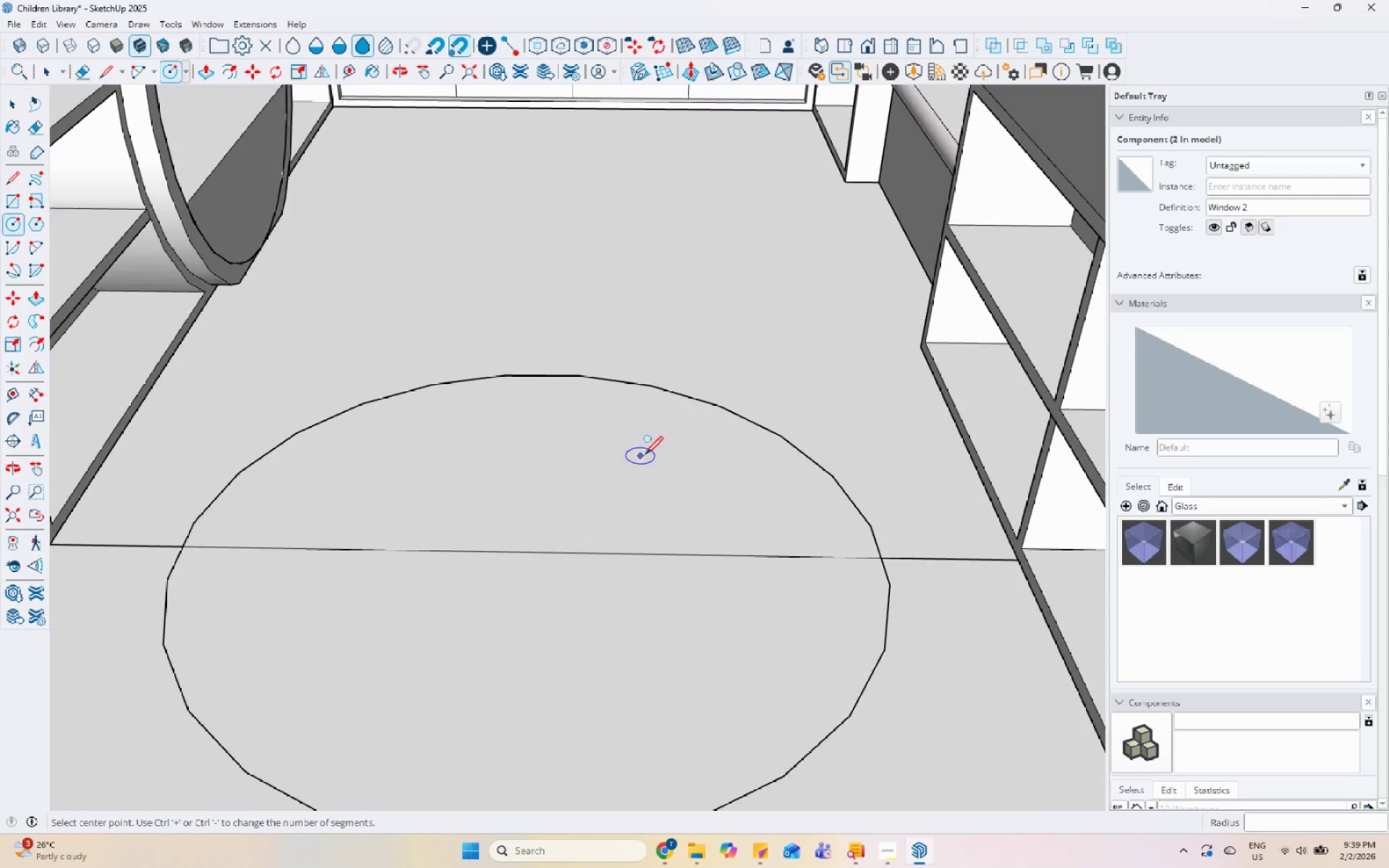 
scroll: coordinate [675, 486], scroll_direction: down, amount: 5.0
 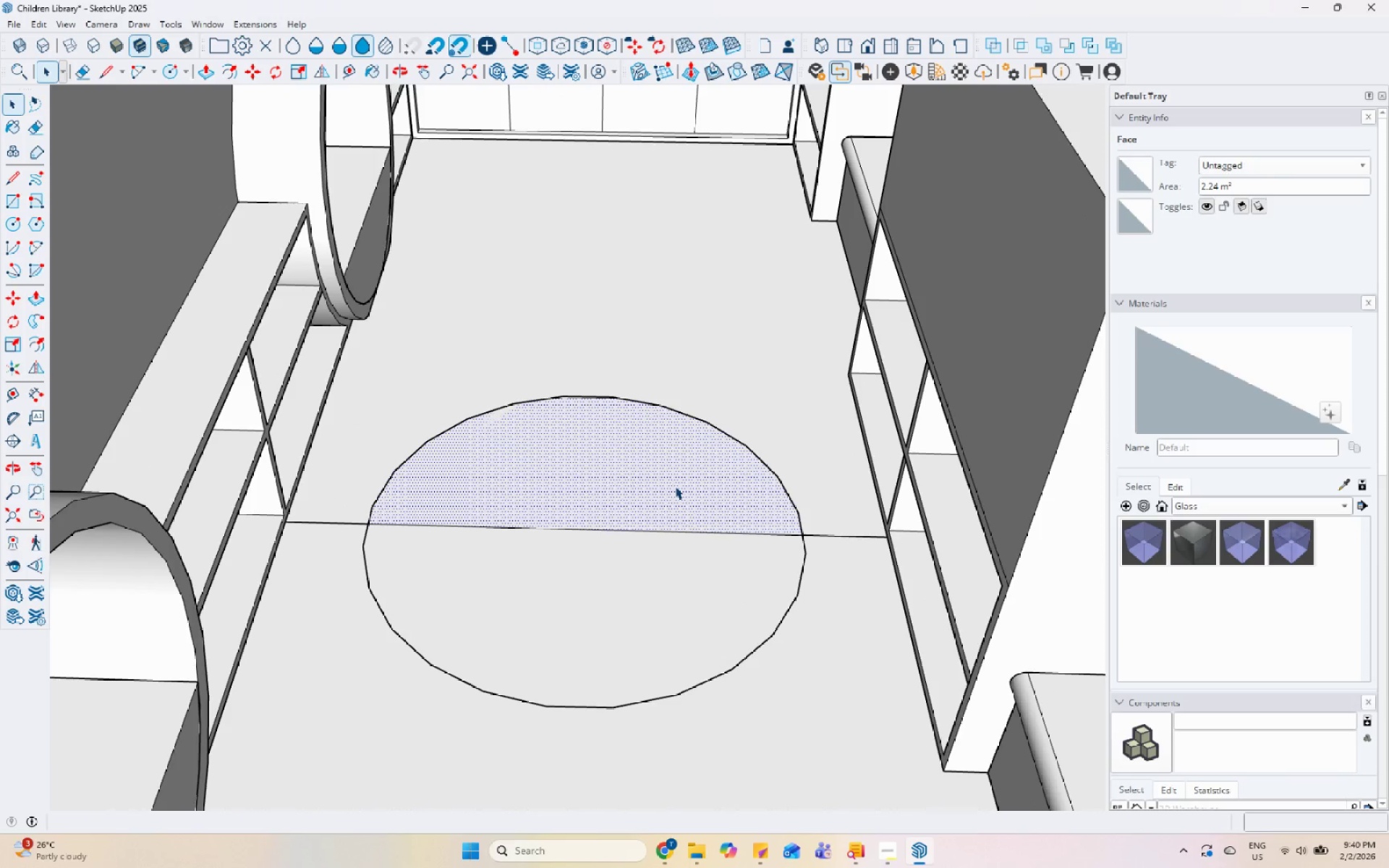 
wait(7.57)
 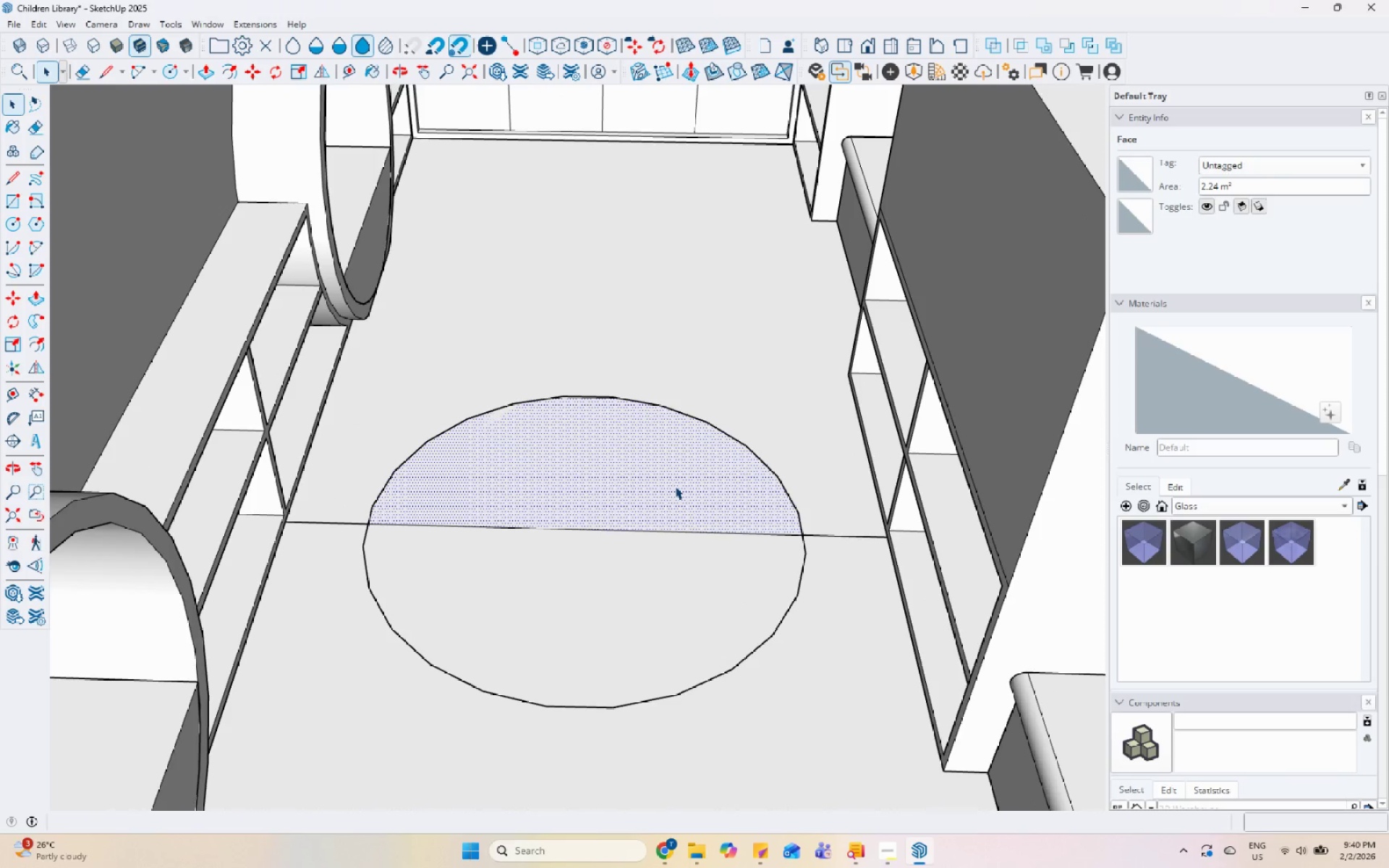 
left_click([665, 529])
 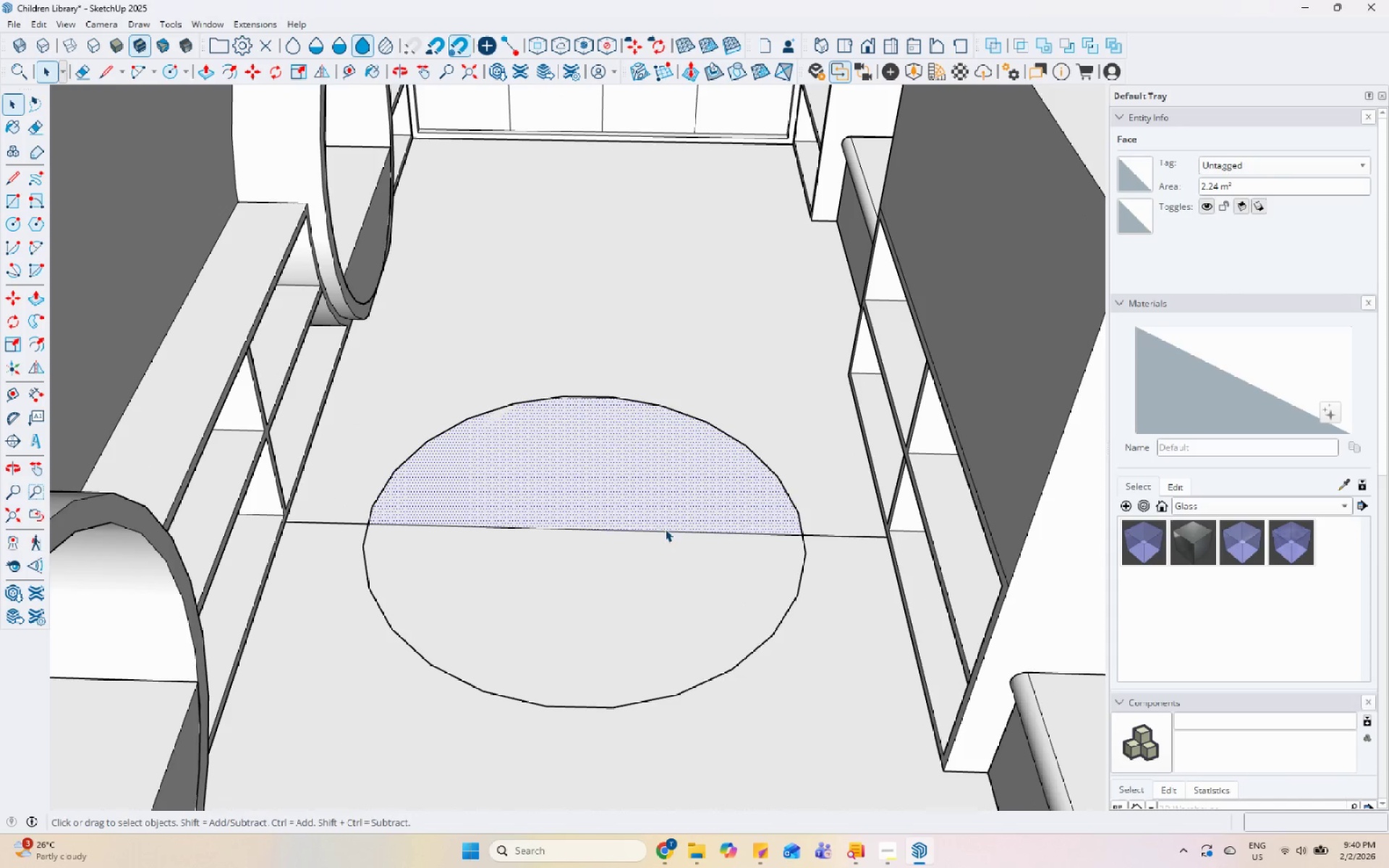 
right_click([665, 529])
 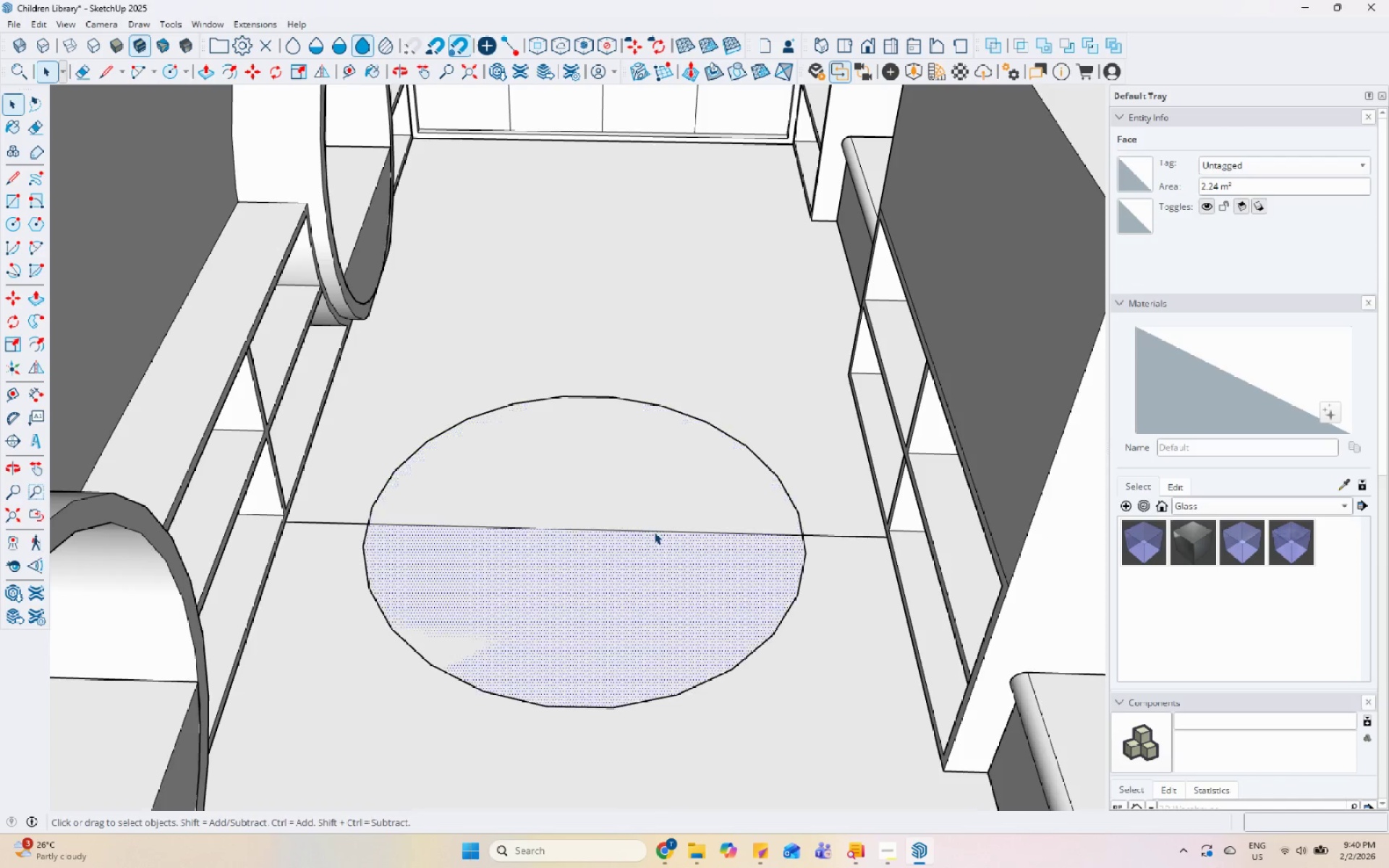 
double_click([654, 531])
 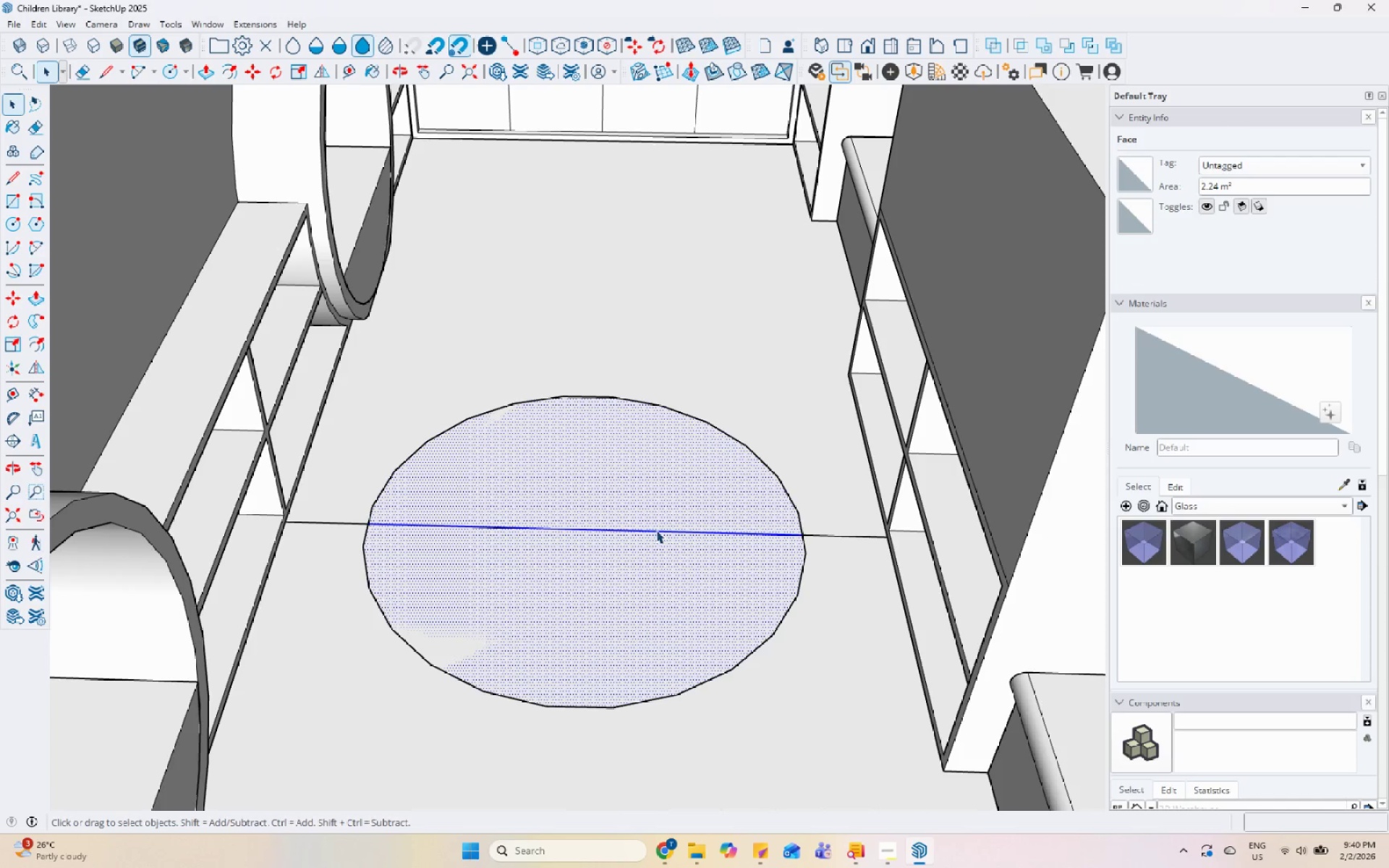 
triple_click([656, 530])
 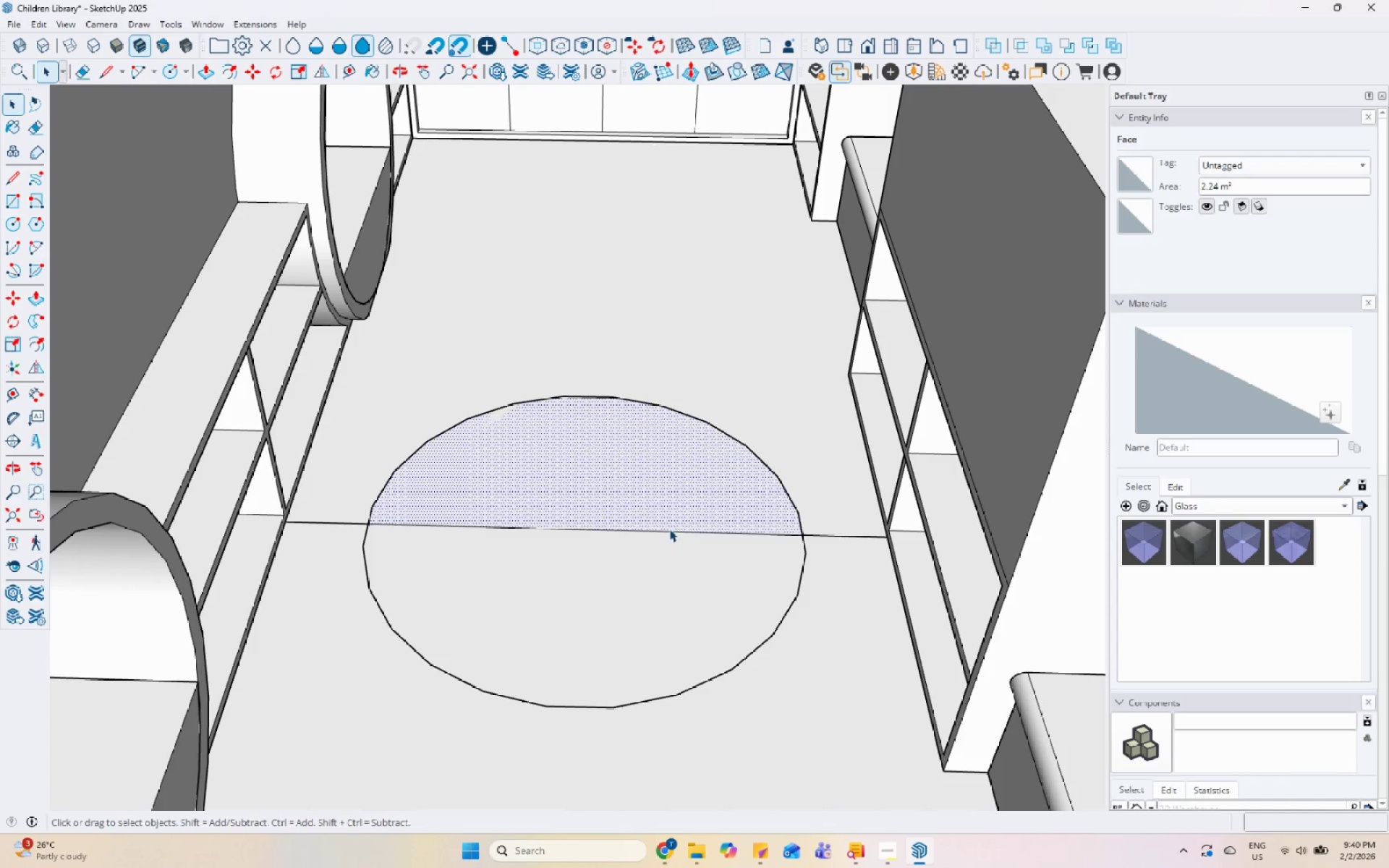 
triple_click([861, 591])
 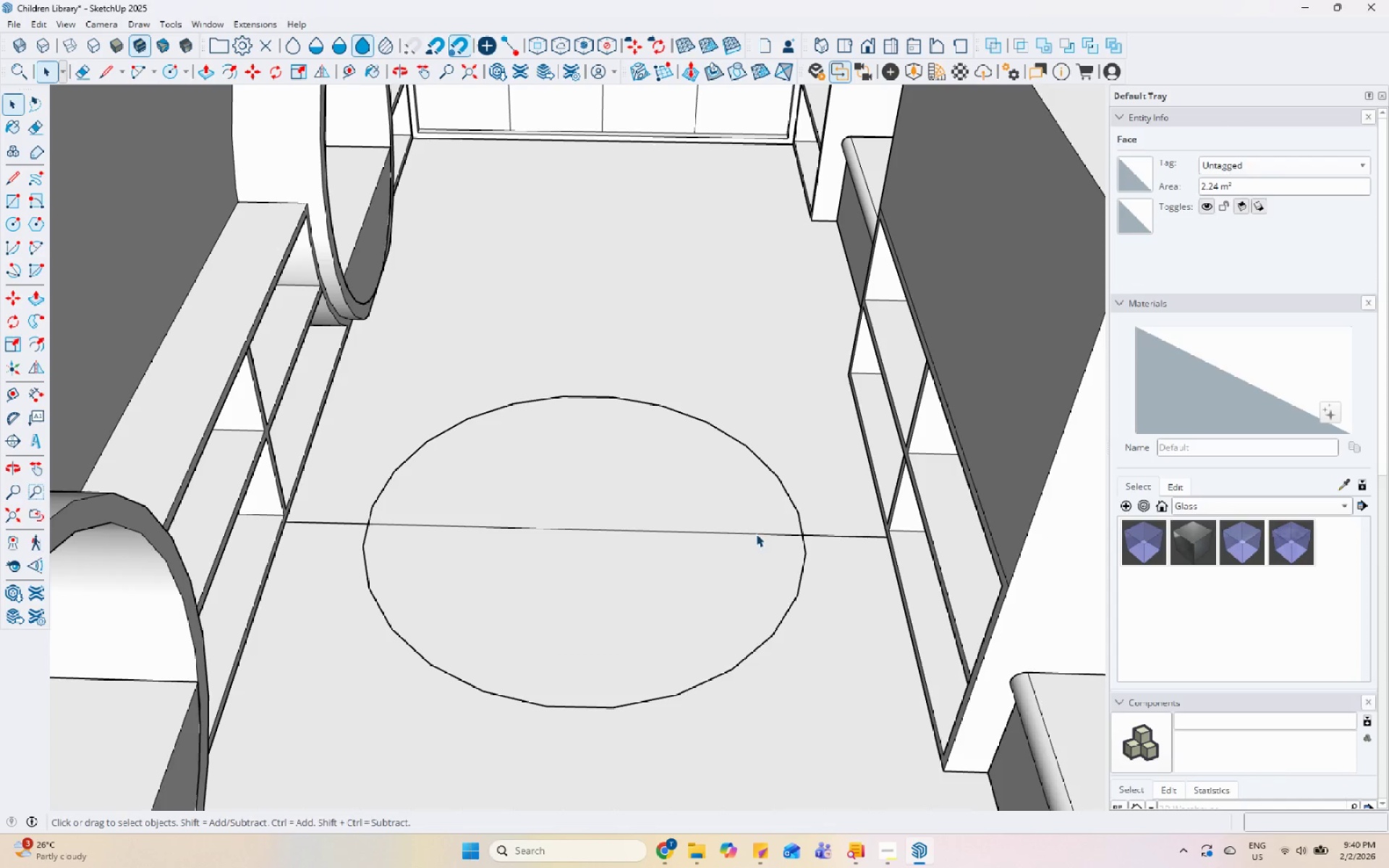 
left_click([756, 532])
 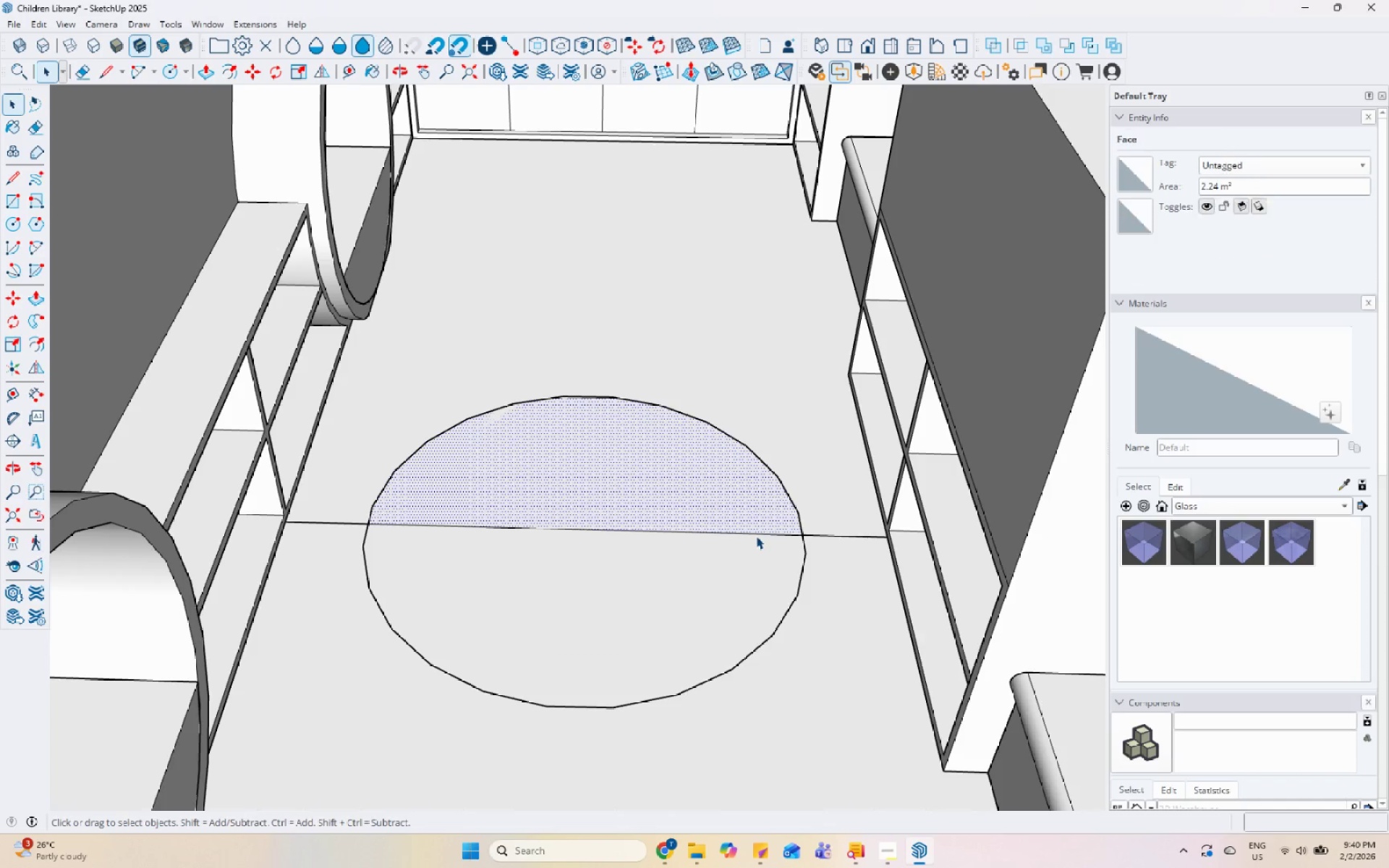 
left_click([757, 535])
 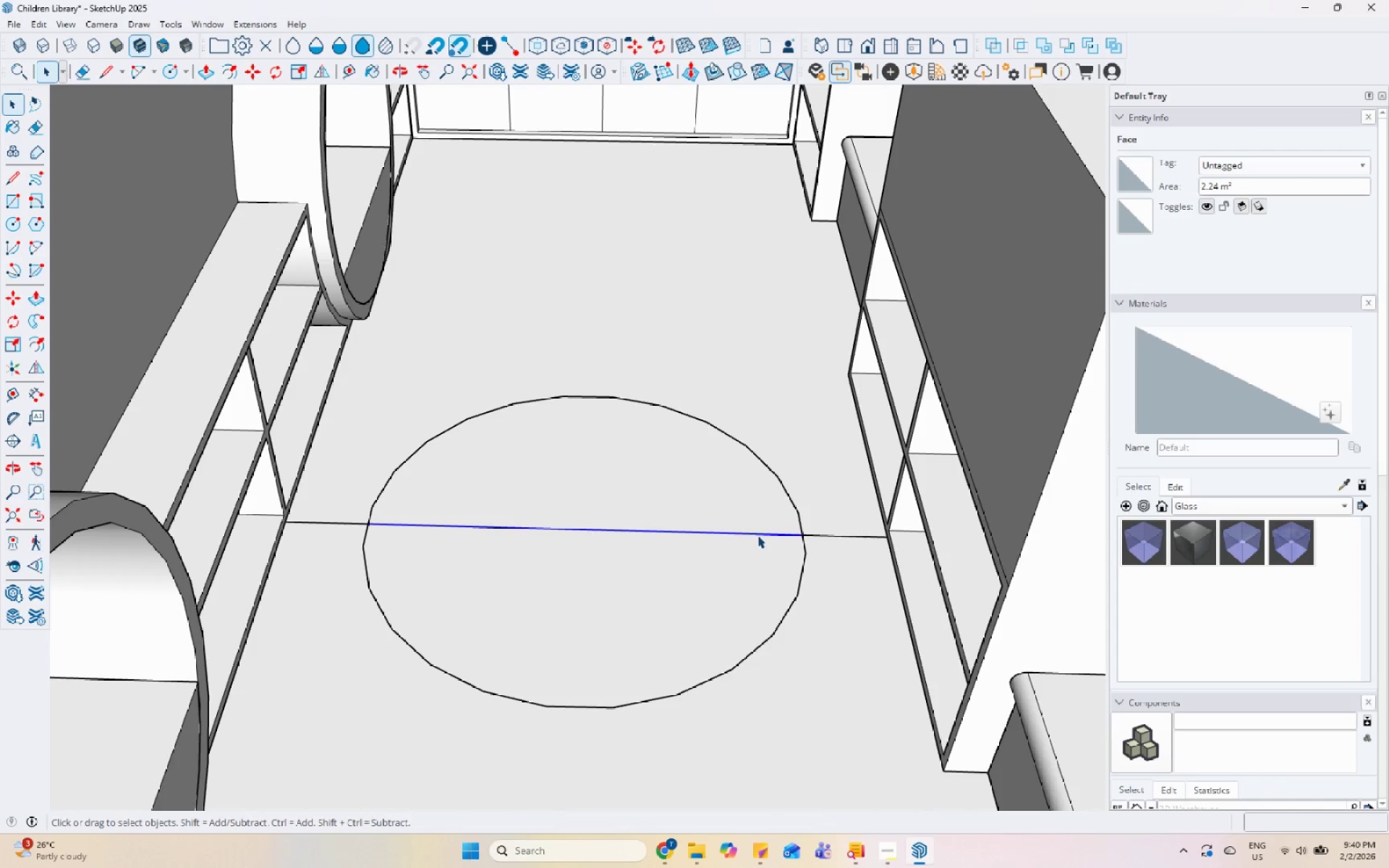 
right_click([757, 535])
 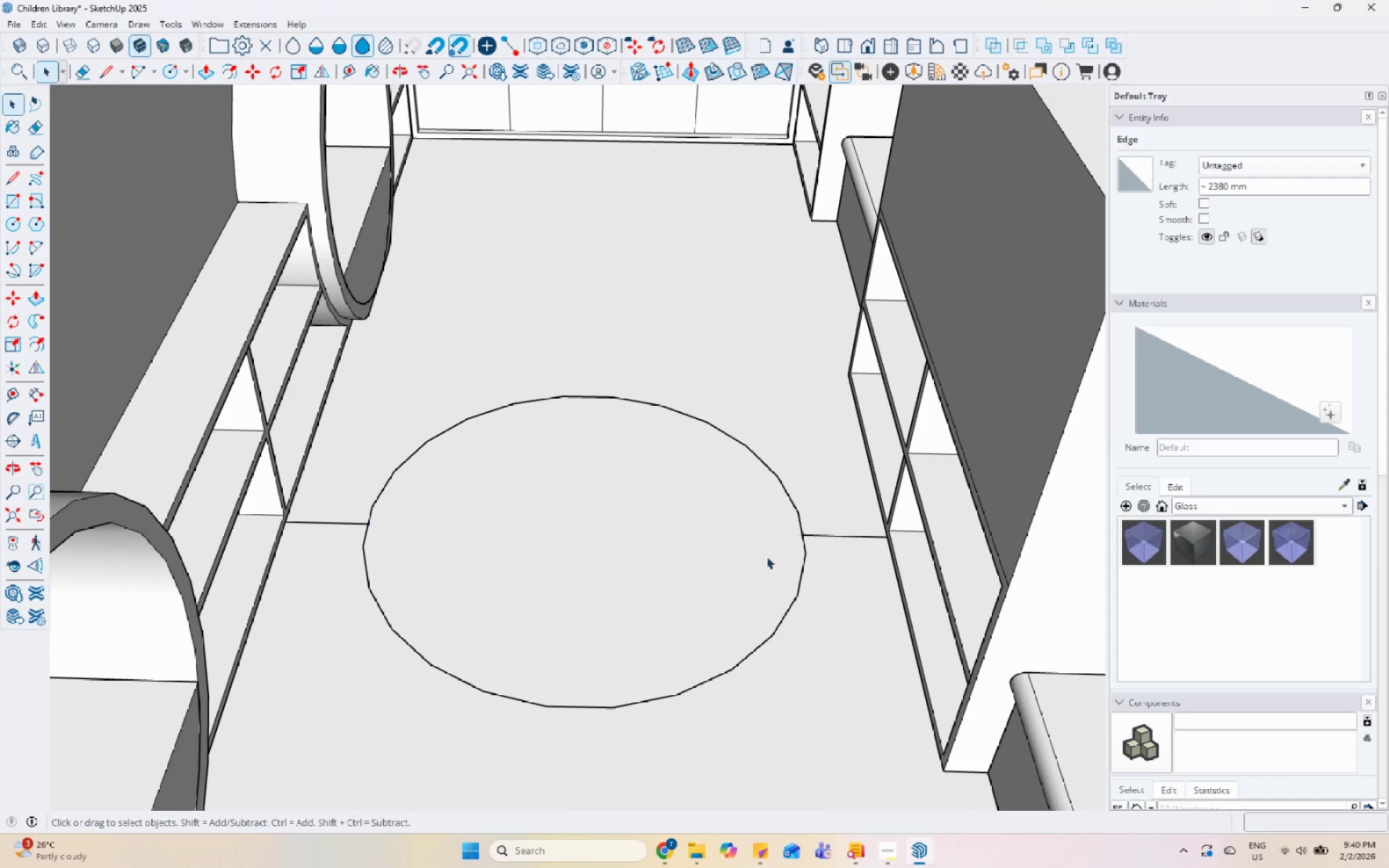 
double_click([703, 537])
 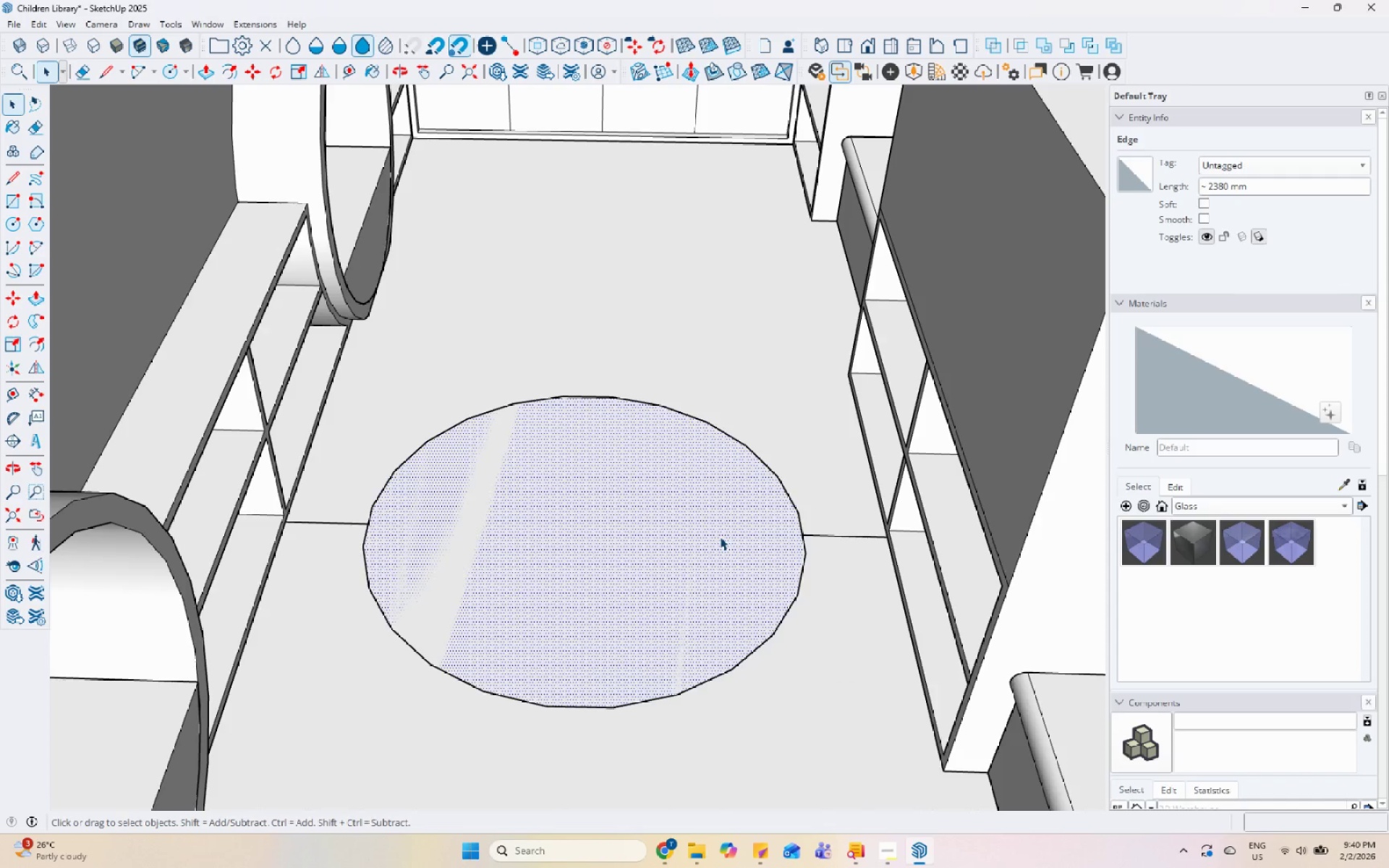 
scroll: coordinate [720, 537], scroll_direction: up, amount: 1.0
 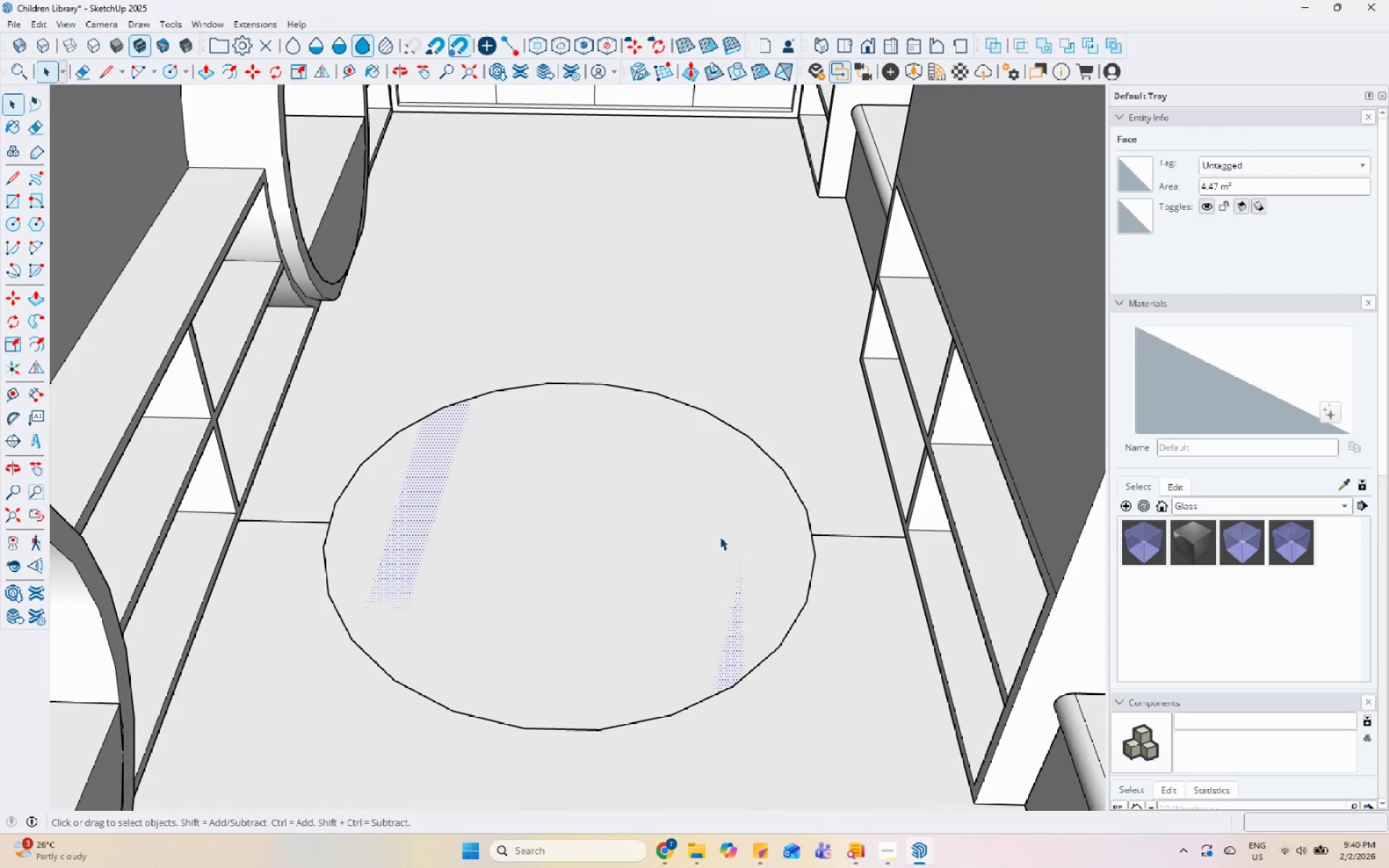 
key(P)
 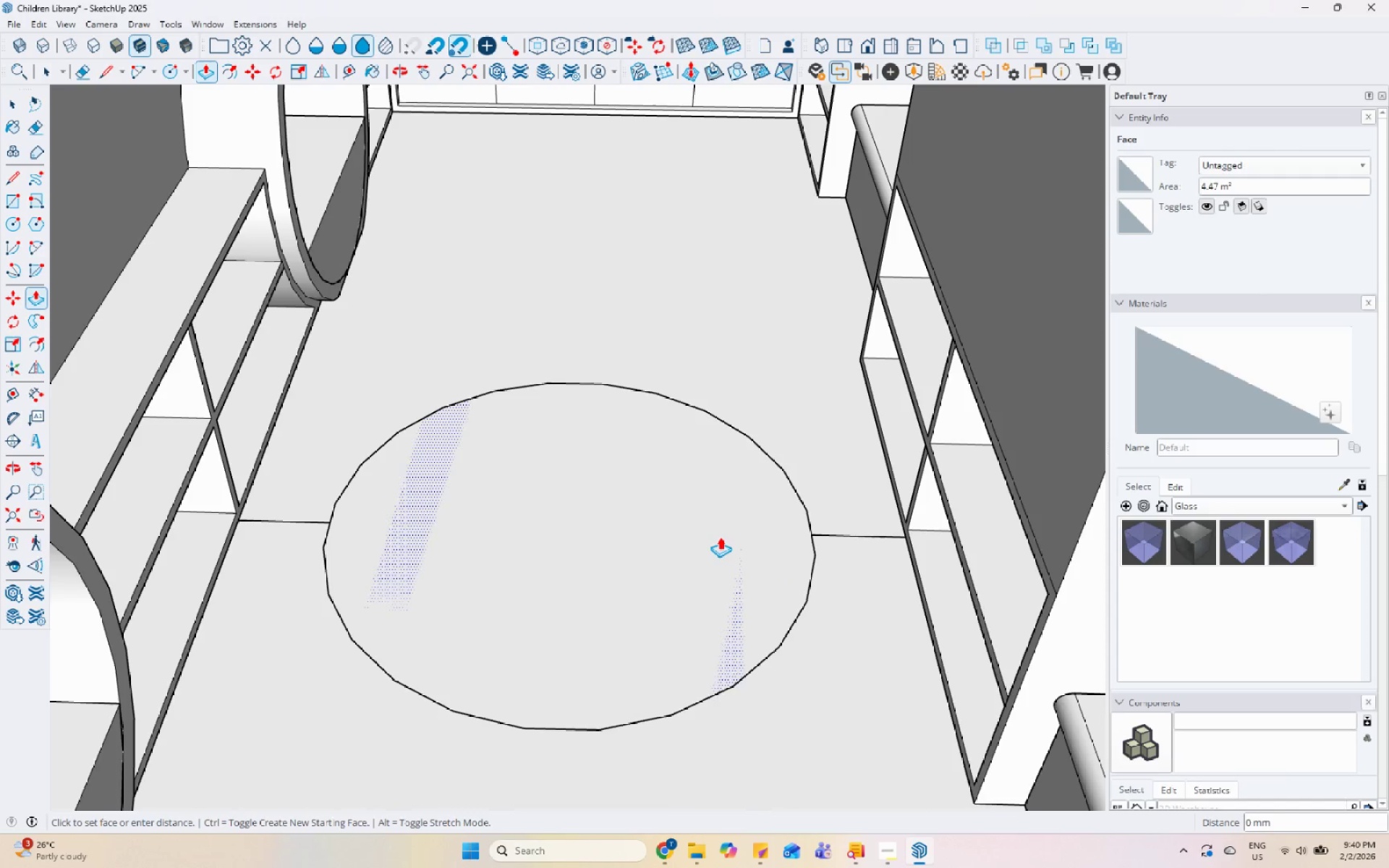 
left_click([720, 537])
 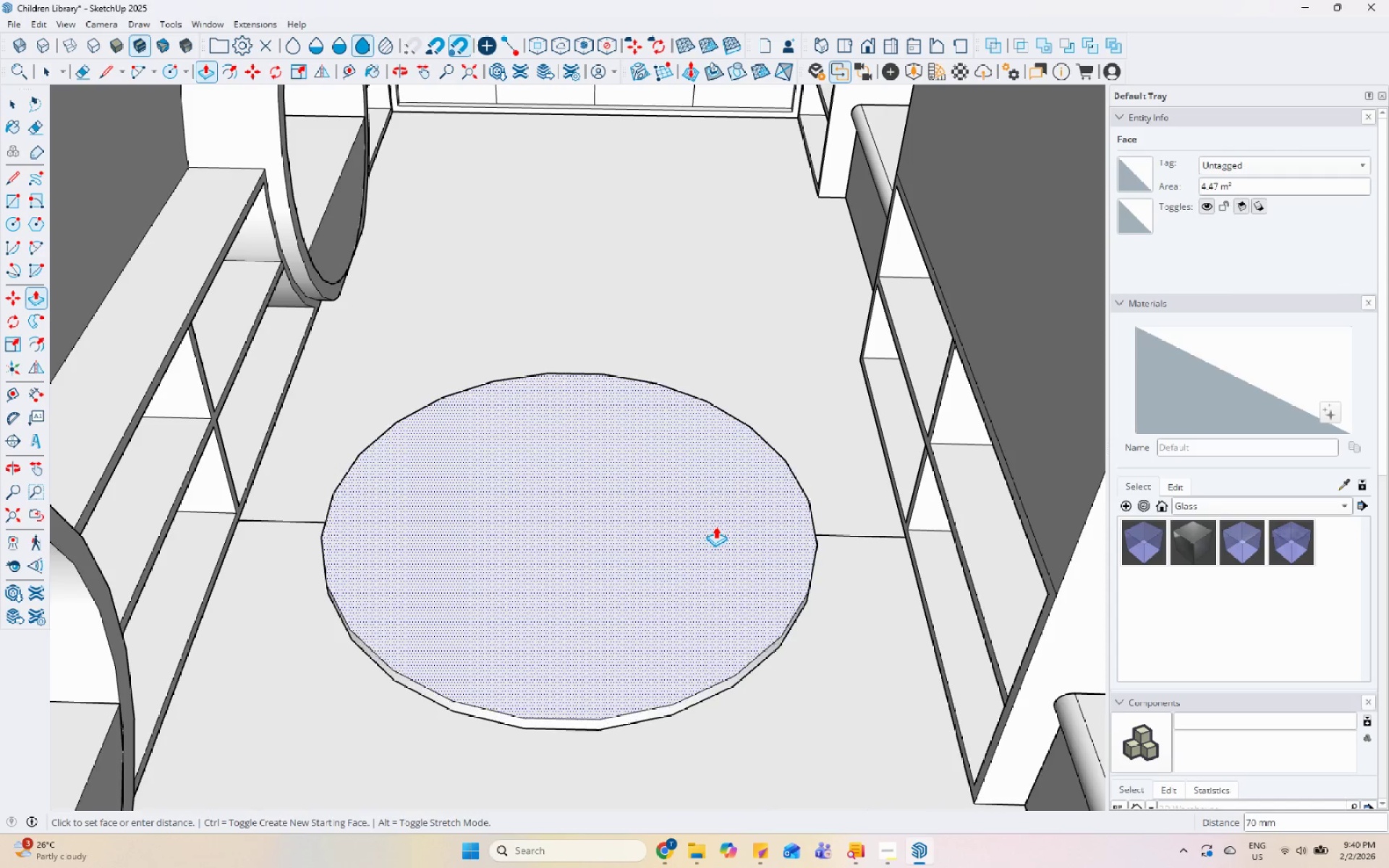 
scroll: coordinate [715, 526], scroll_direction: down, amount: 1.0
 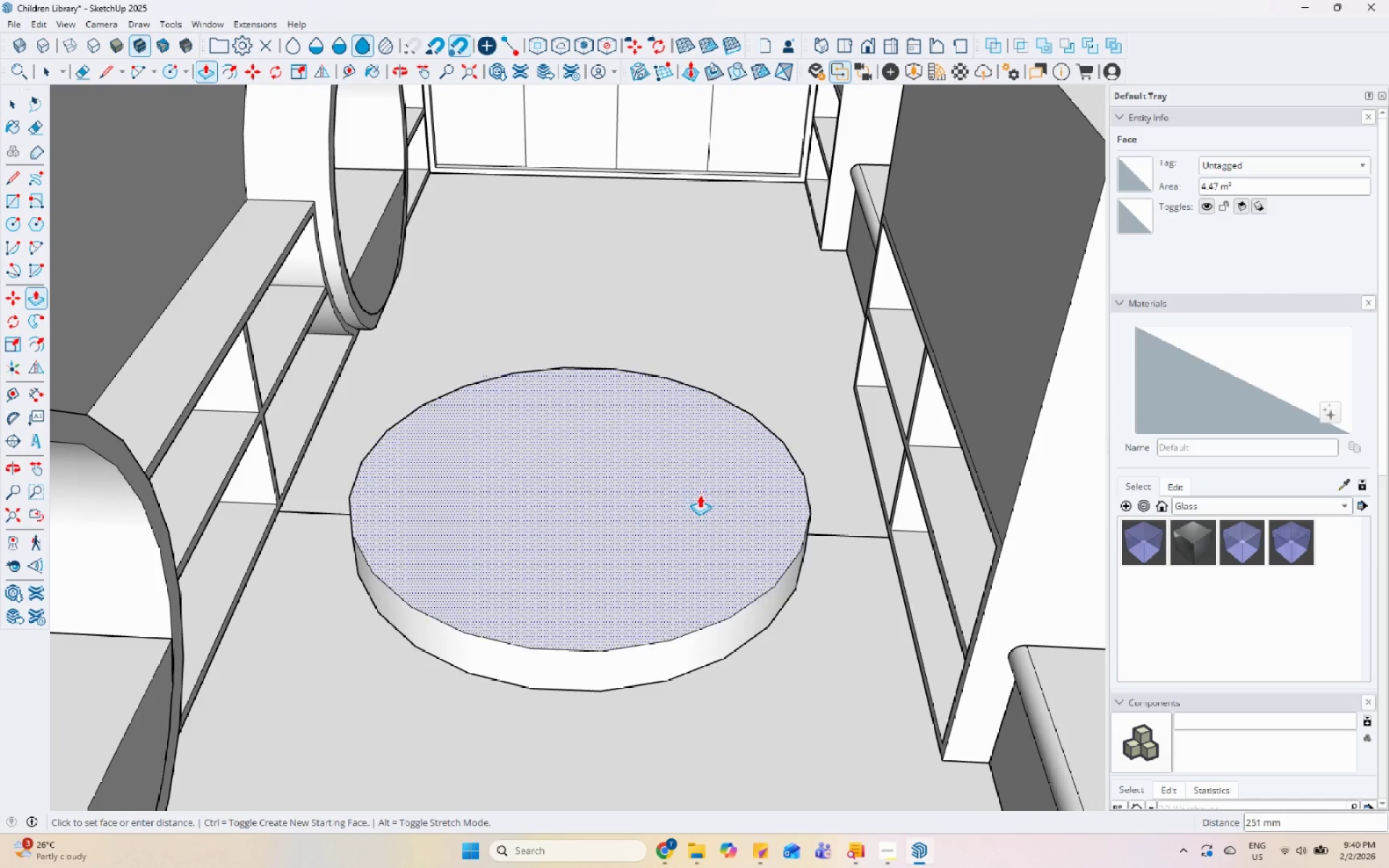 
key(Control+Z)
 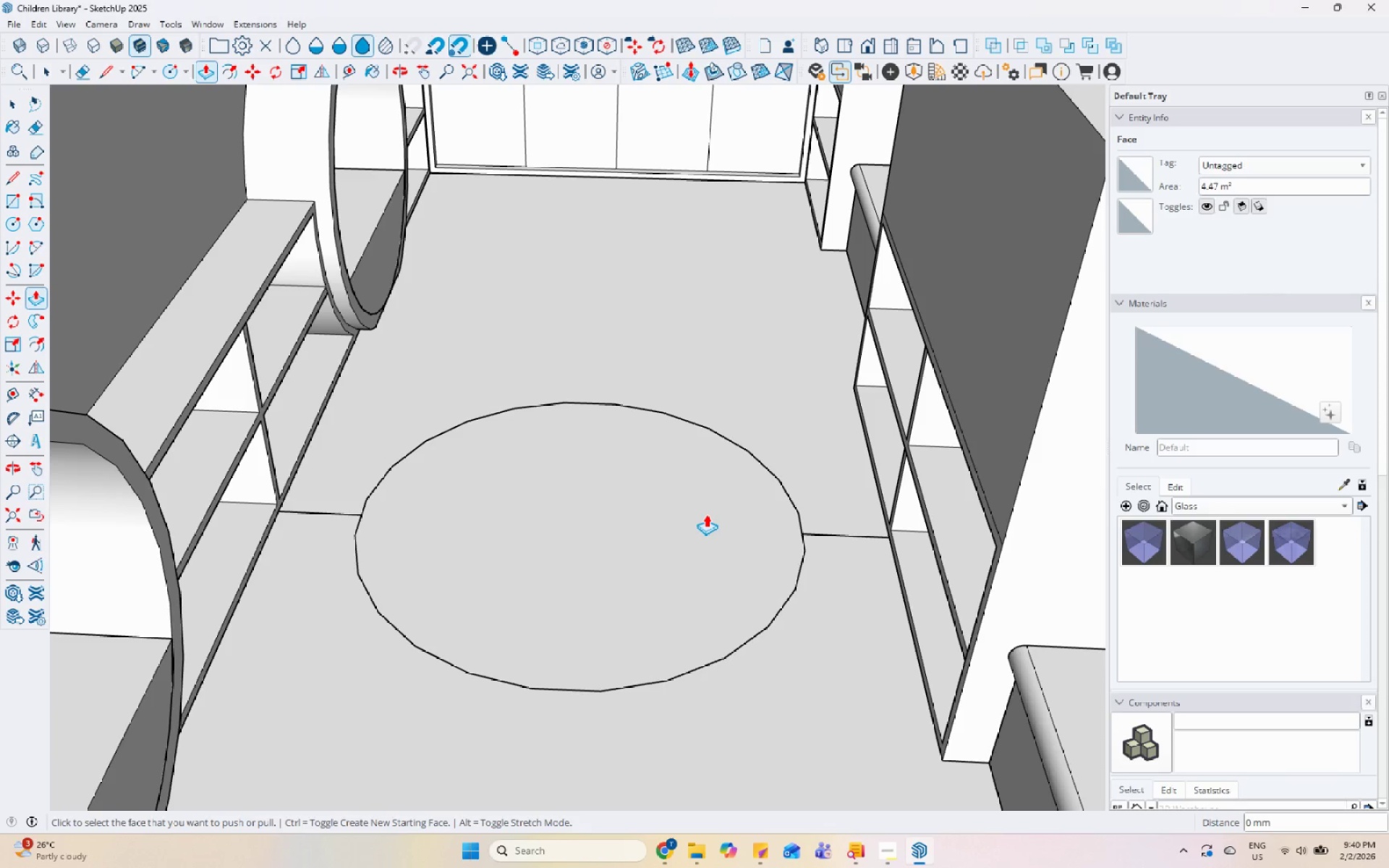 
key(Control+Z)
 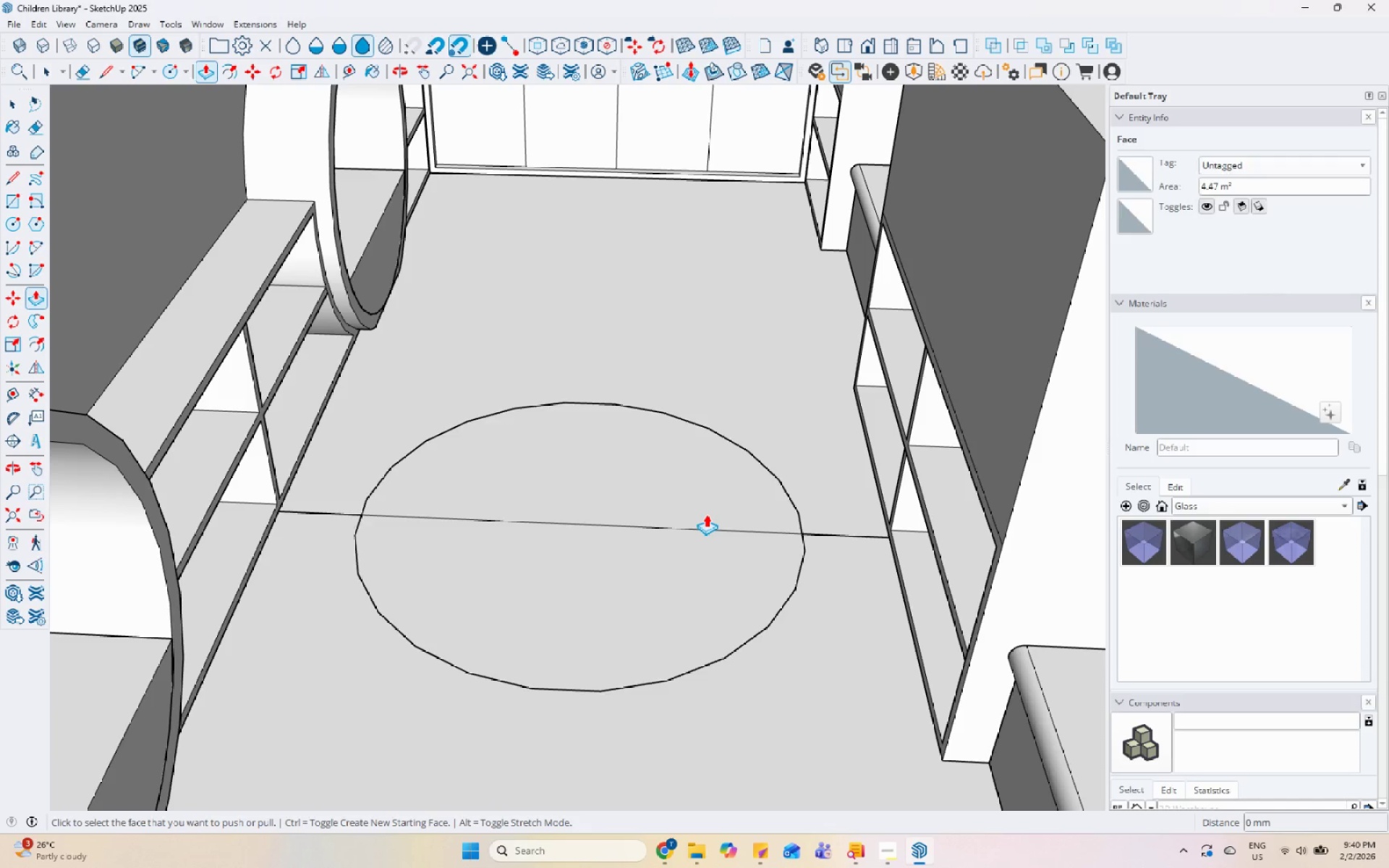 
key(Control+Z)
 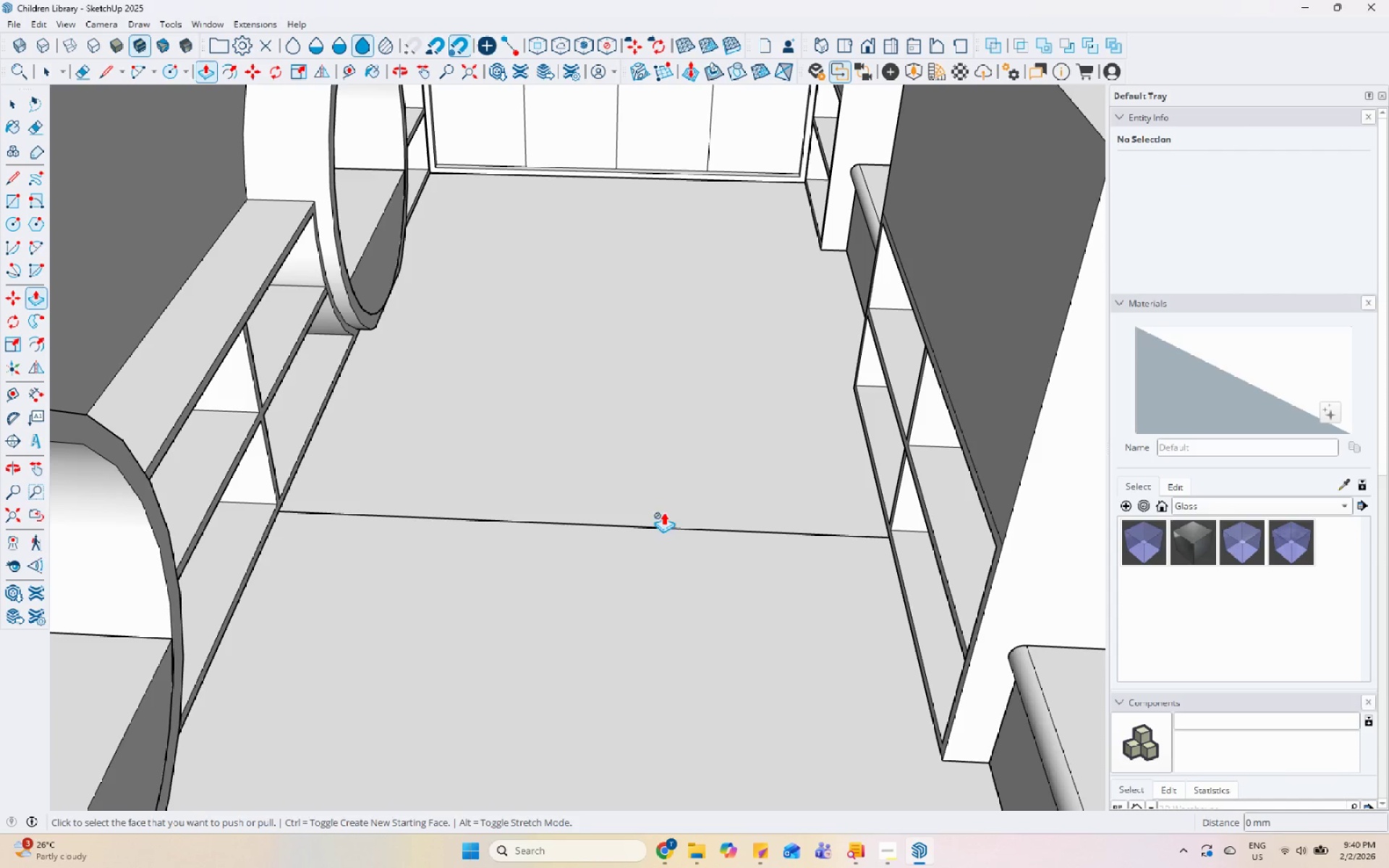 
key(Space)
 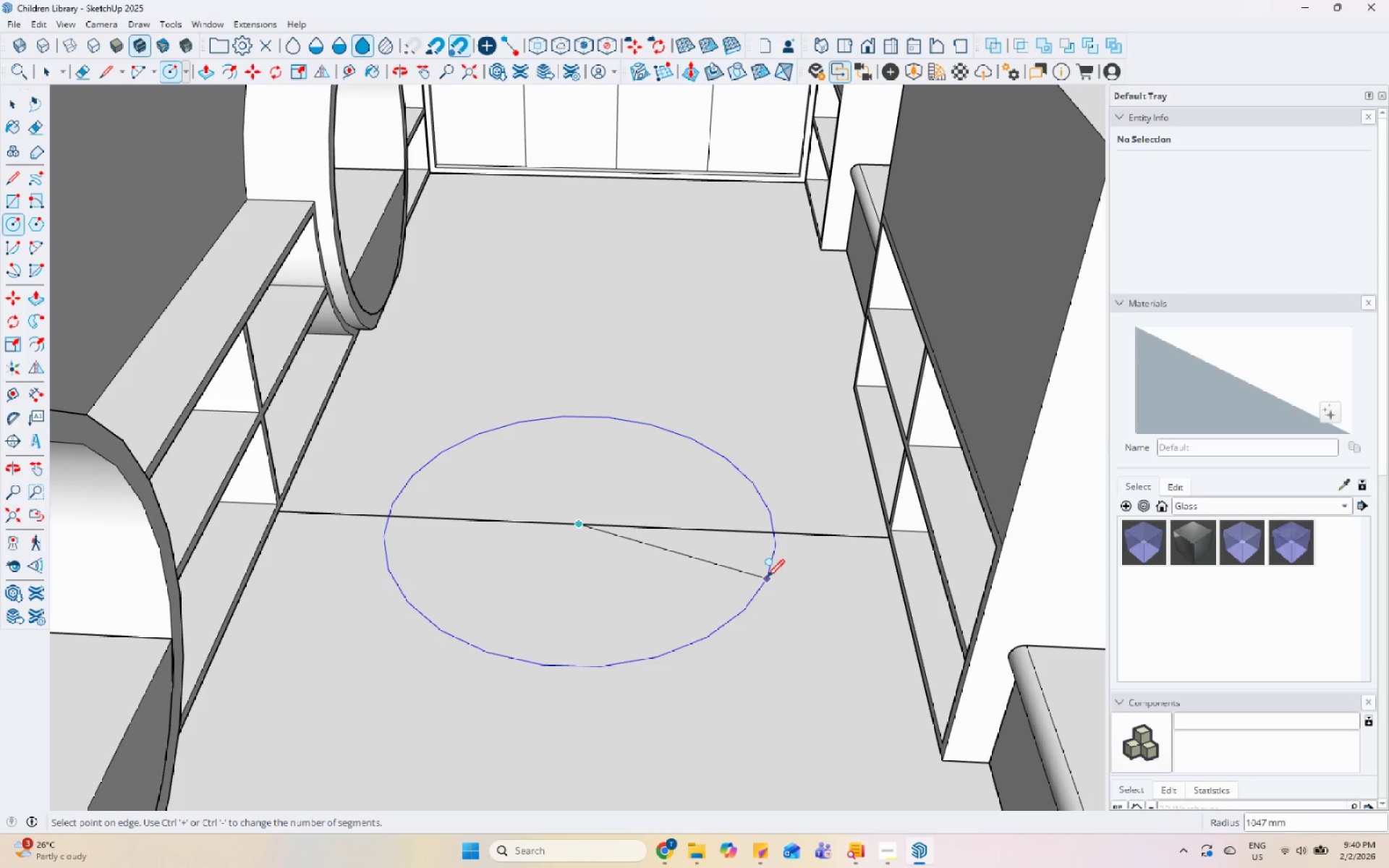 
wait(5.97)
 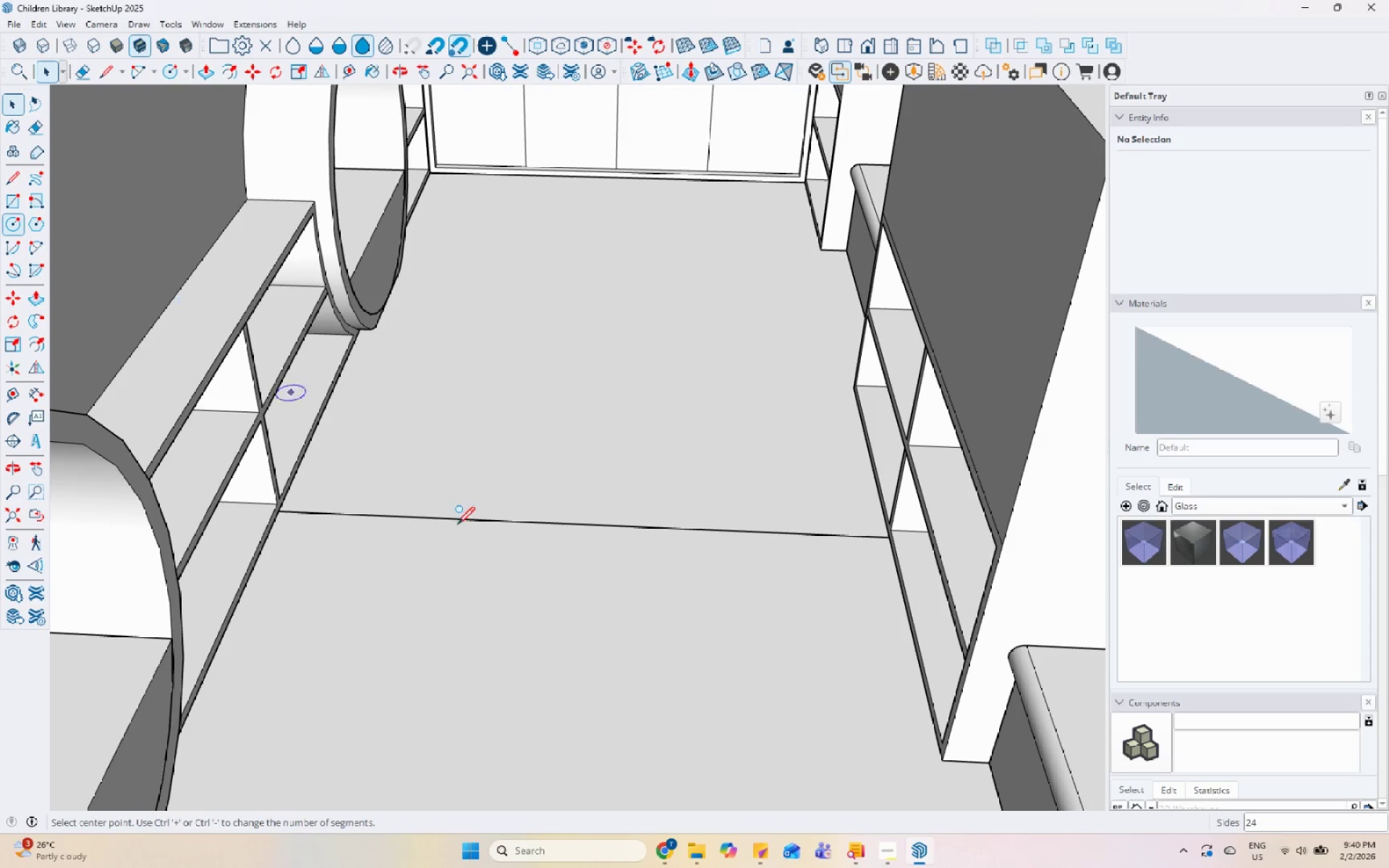 
key(Control+ControlLeft)
 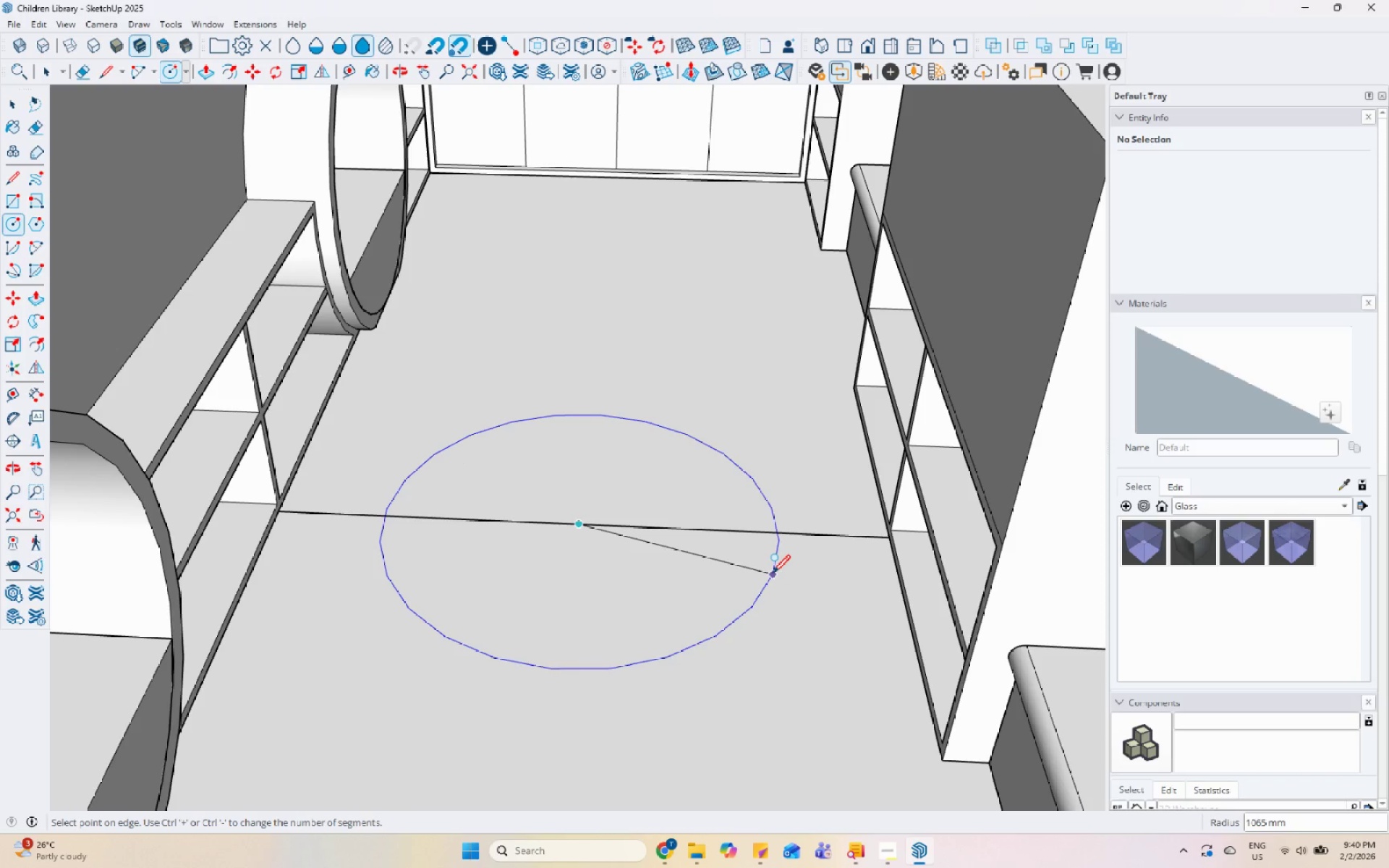 
key(Control+ControlLeft)
 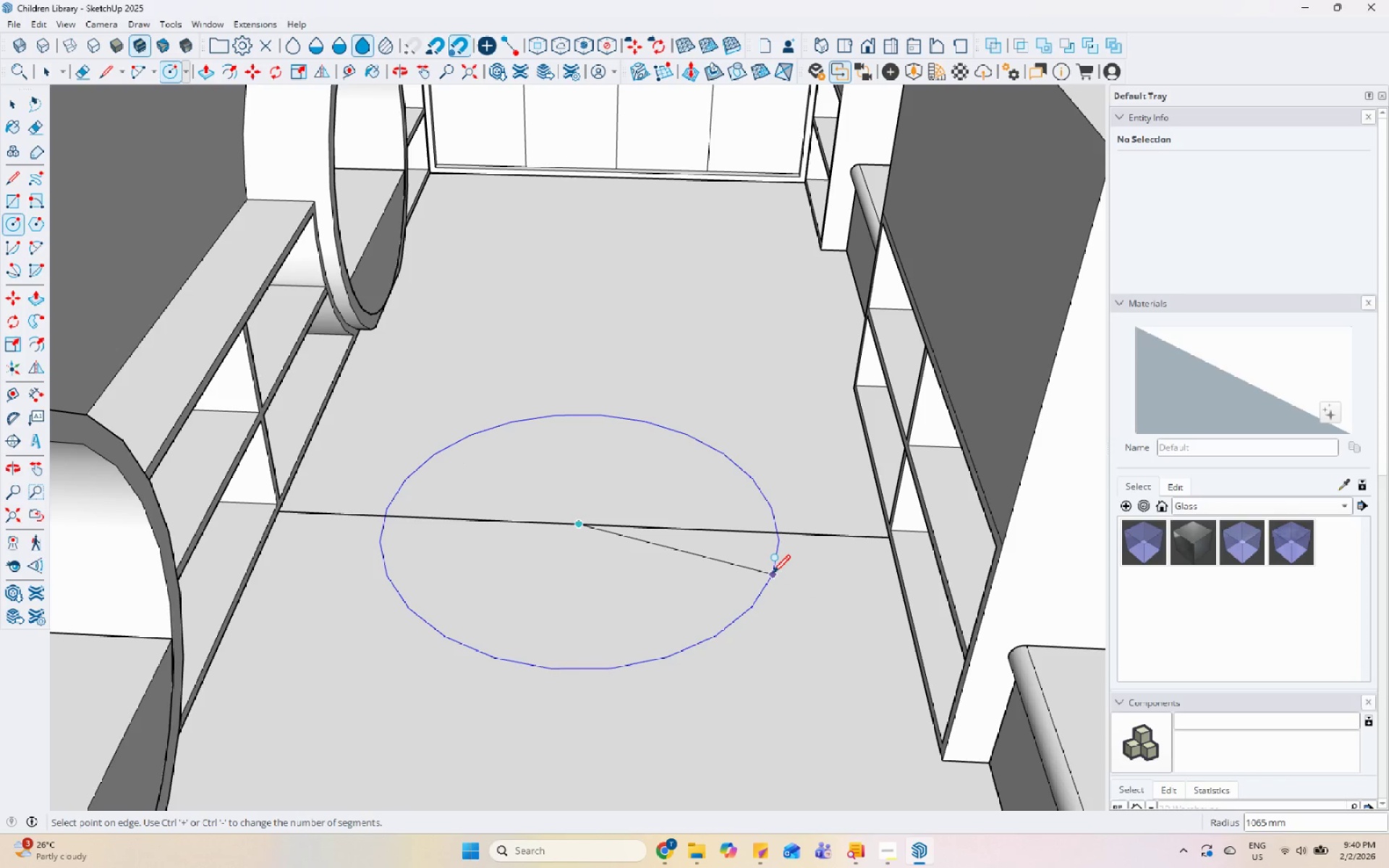 
key(Control+Equal)
 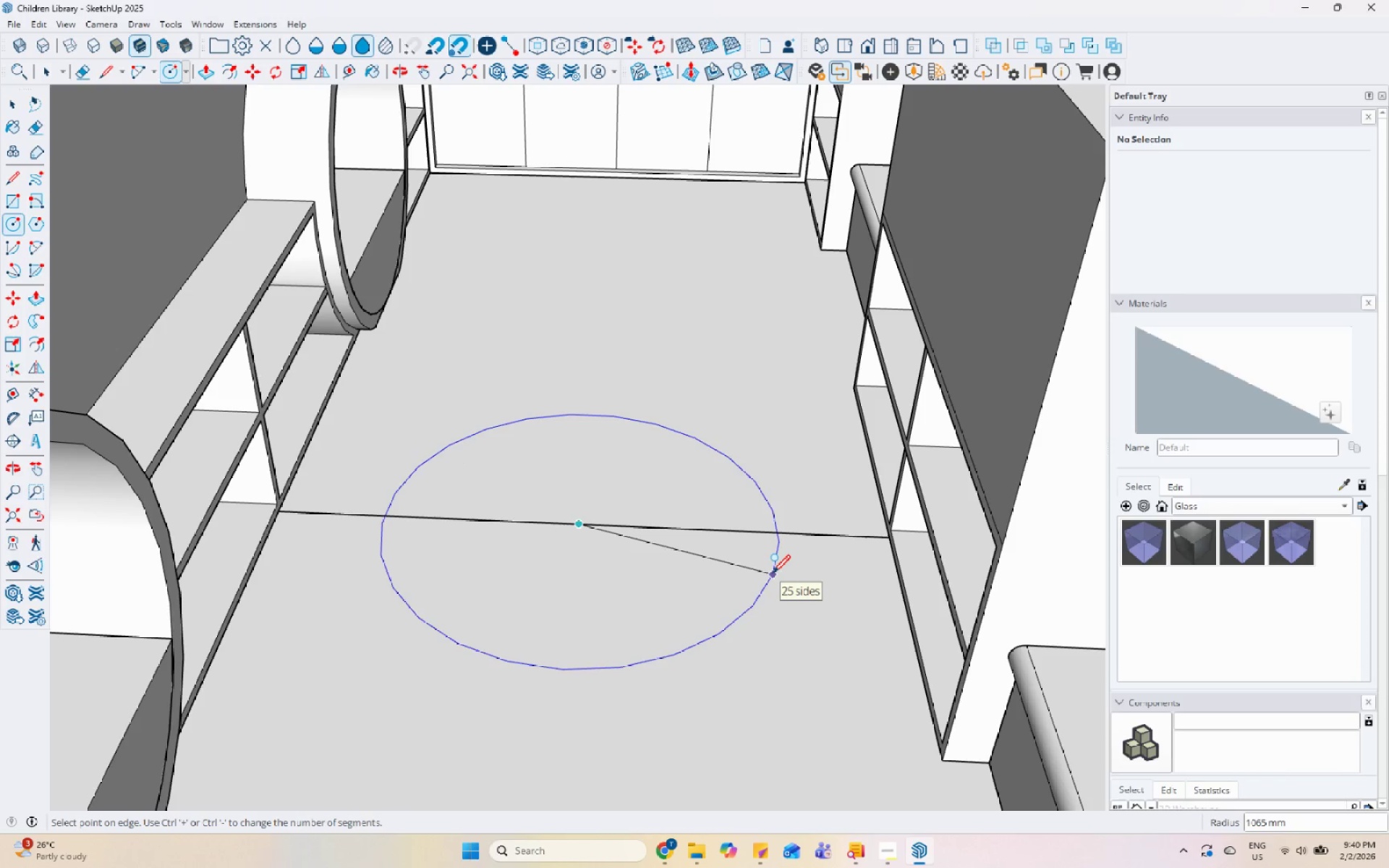 
key(Control+Equal)
 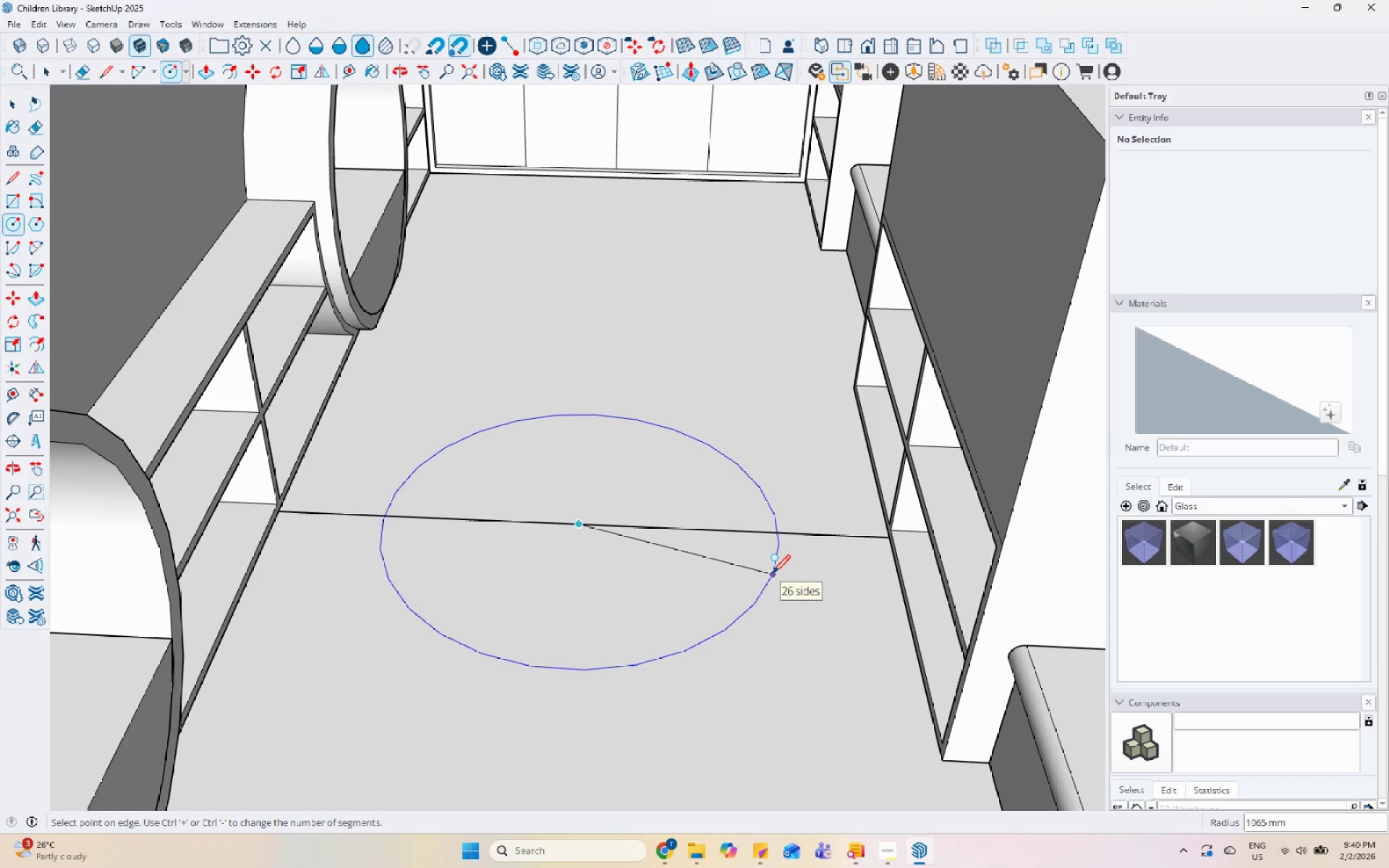 
key(Control+Equal)
 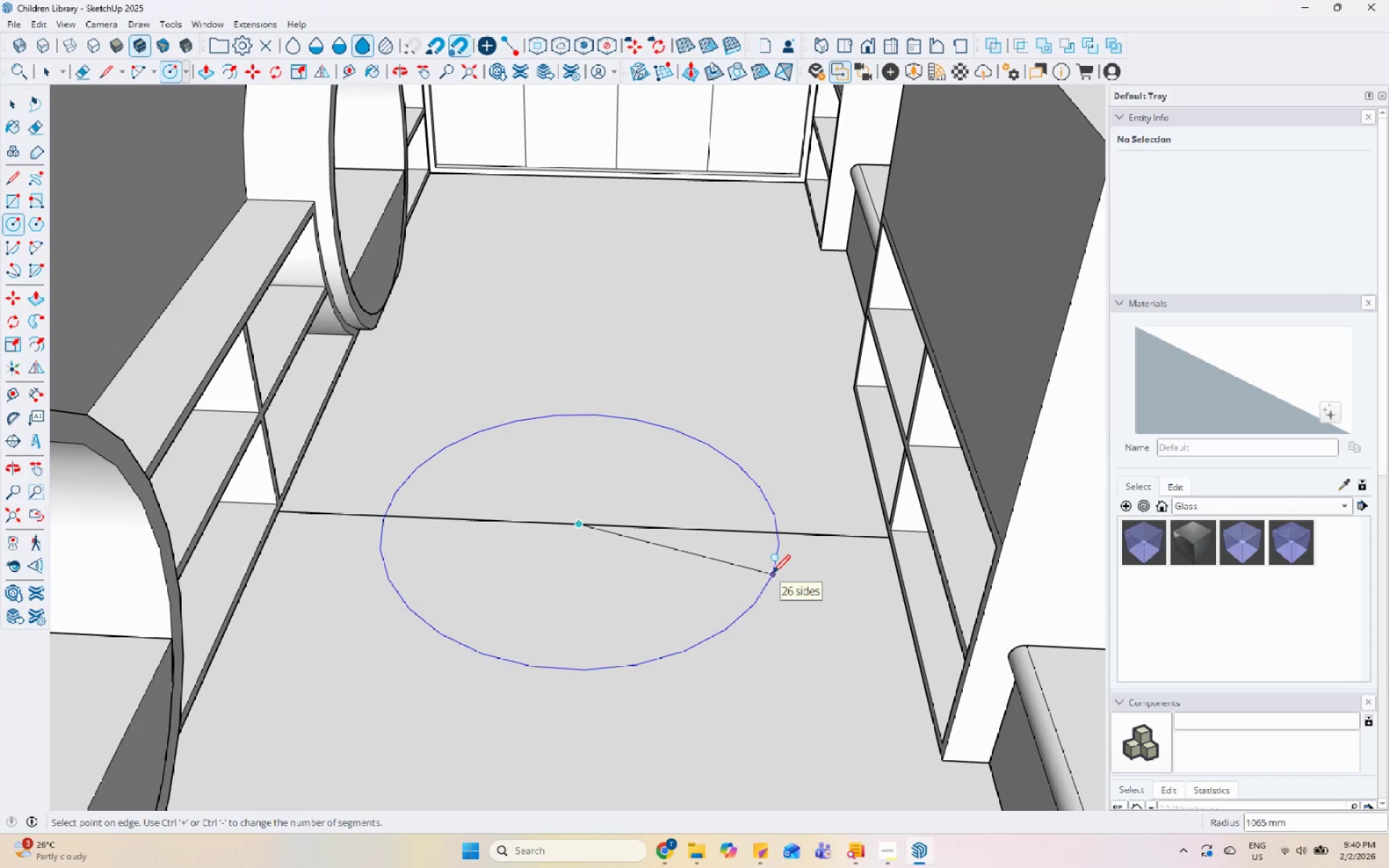 
key(Control+Equal)
 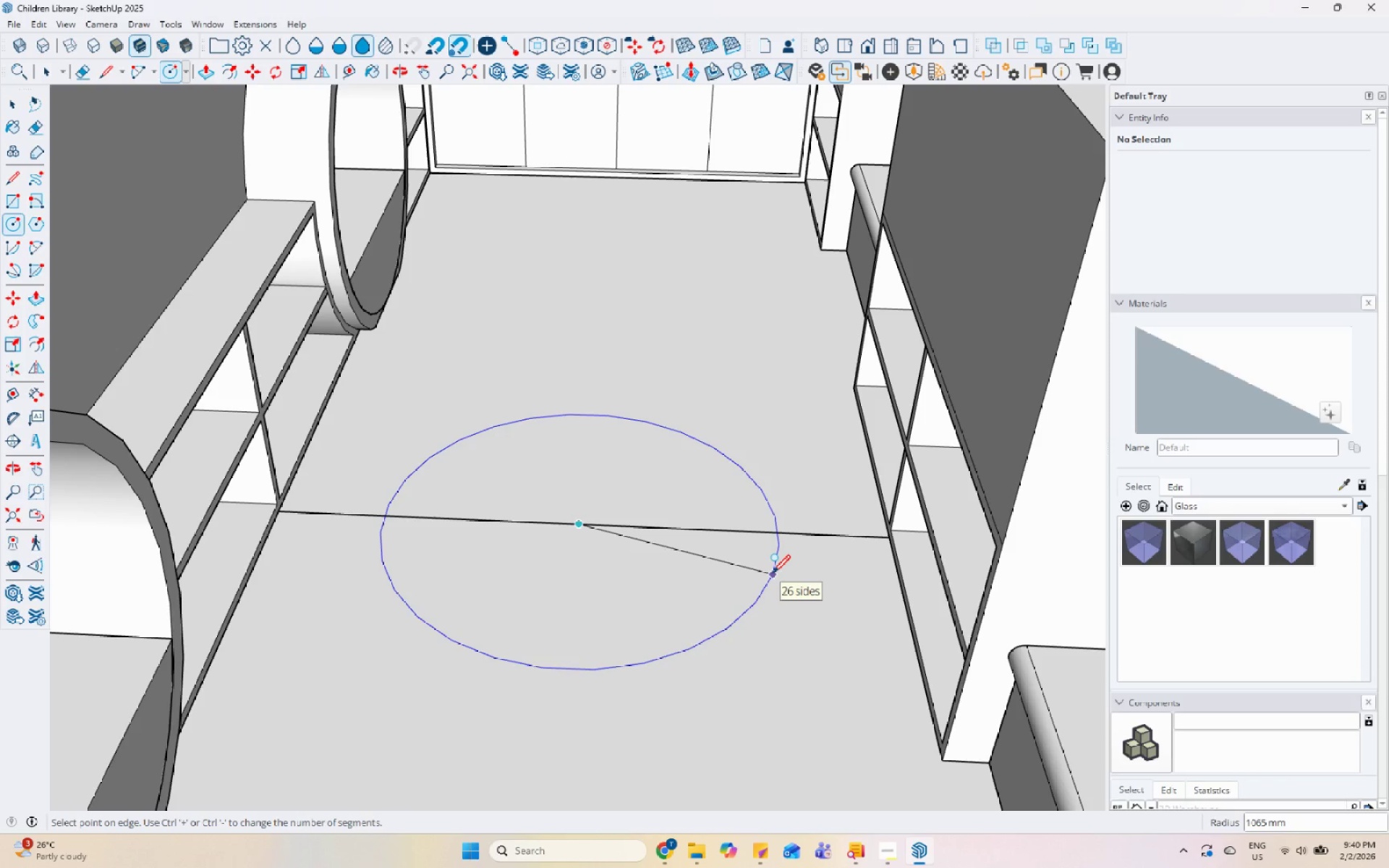 
key(Control+Equal)
 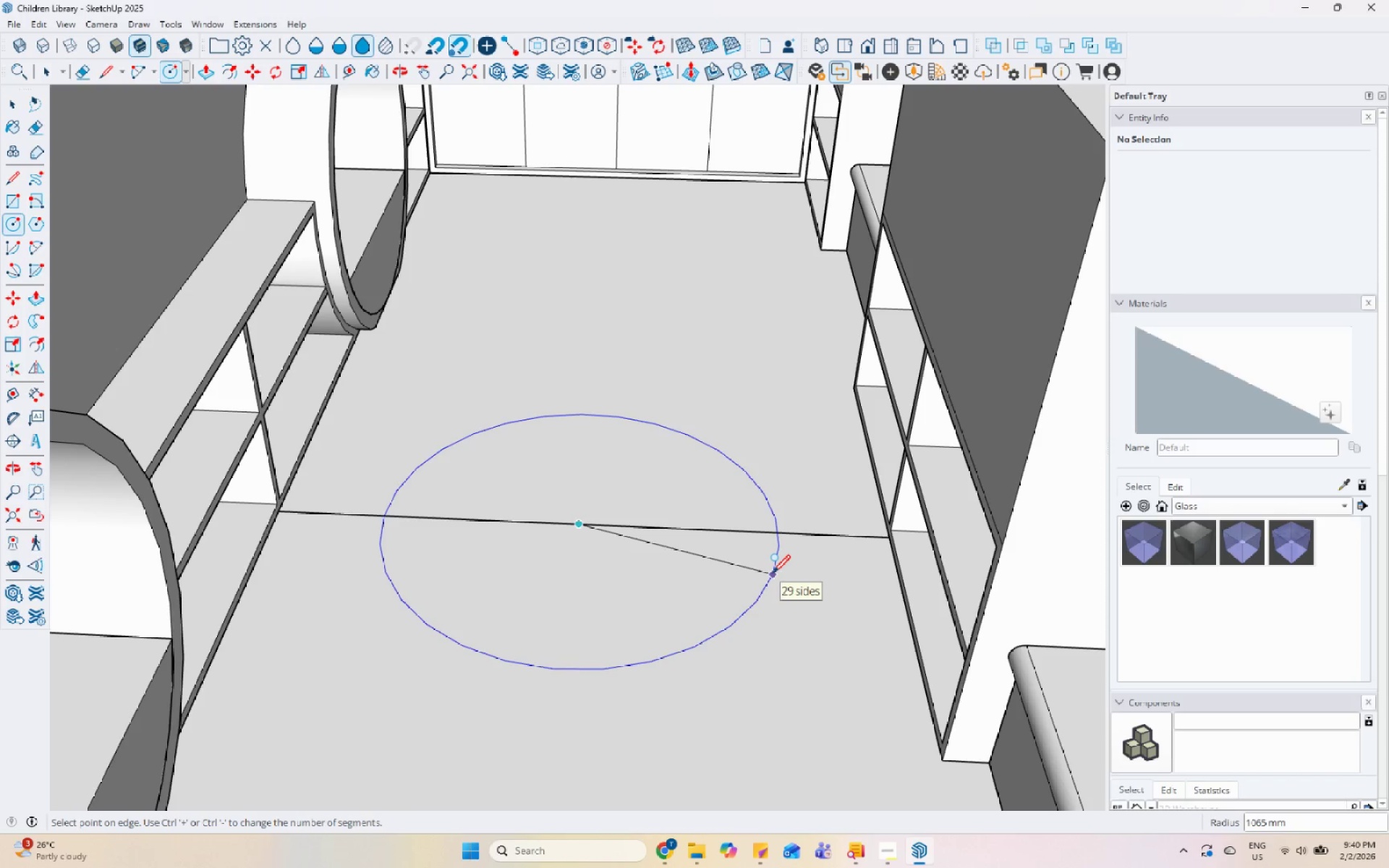 
key(Control+Equal)
 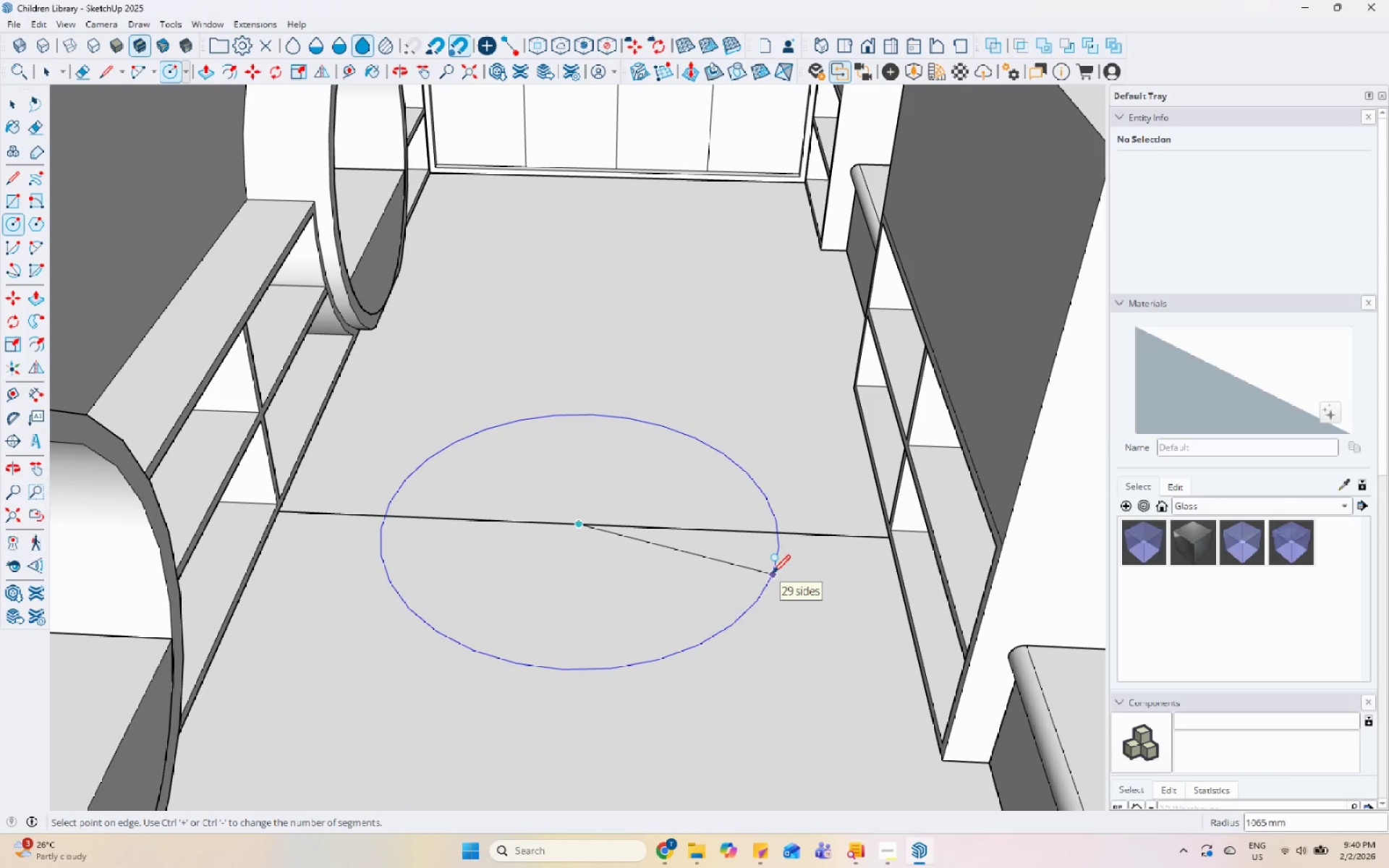 
key(Control+Equal)
 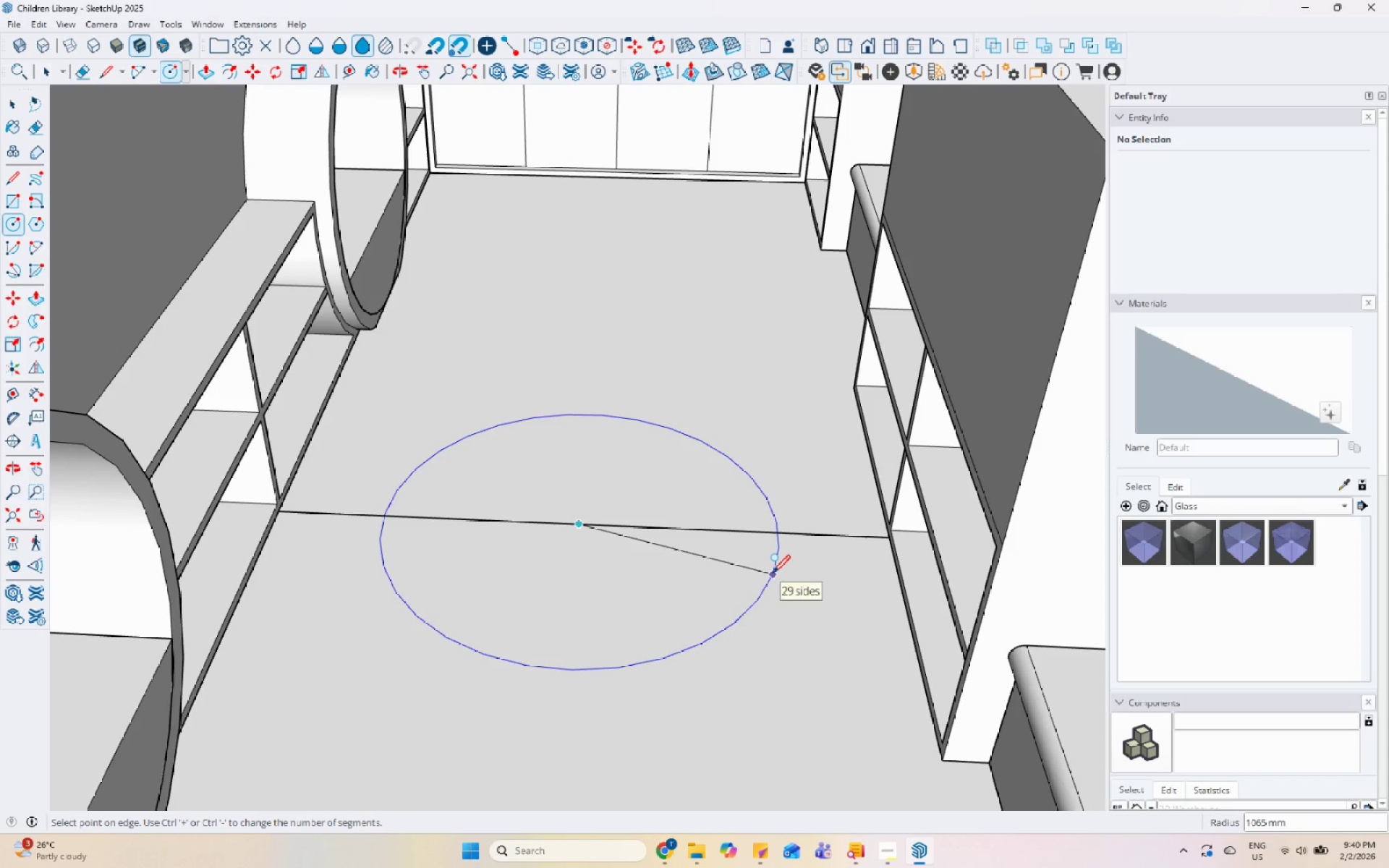 
key(Control+Equal)
 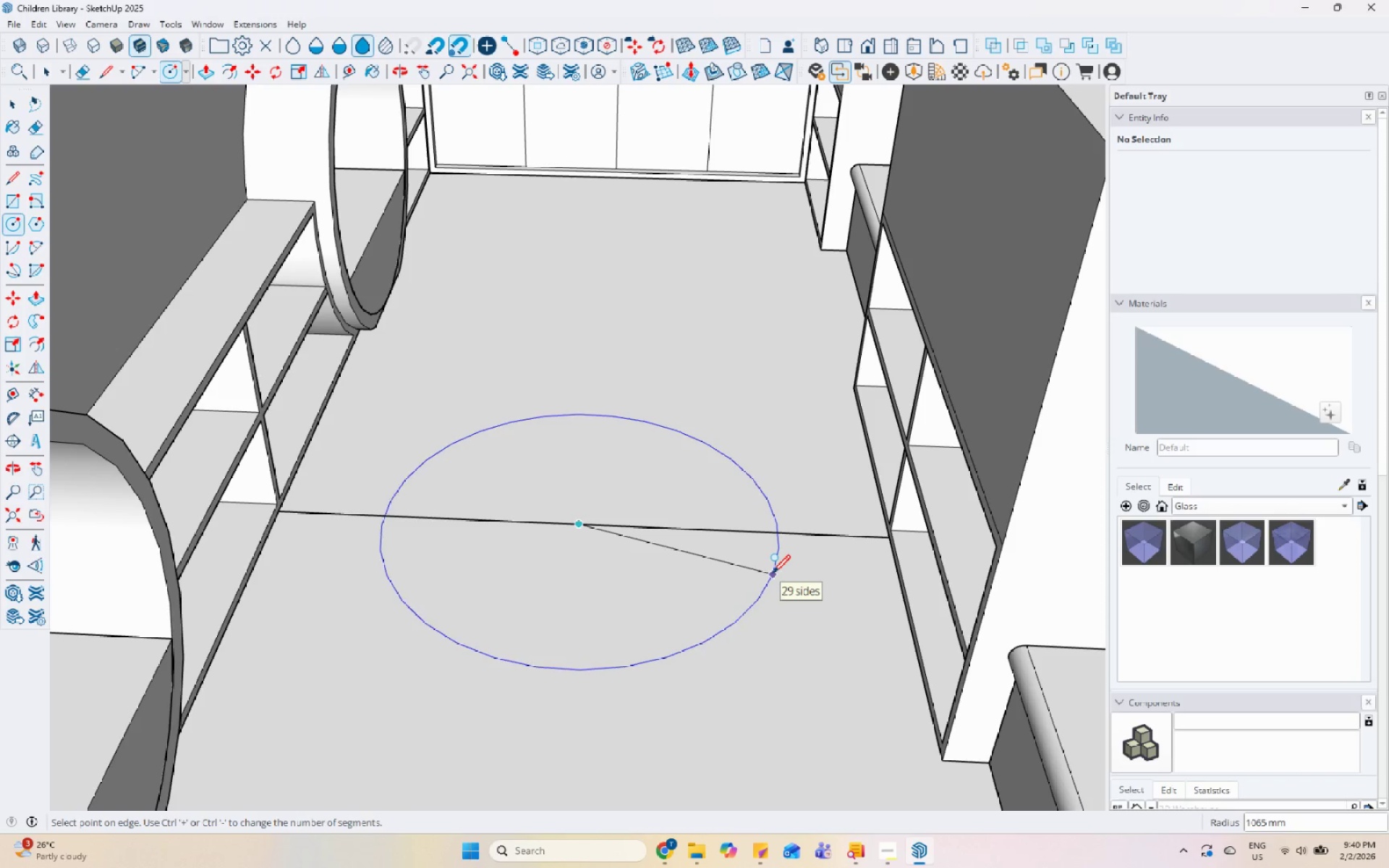 
key(Control+Equal)
 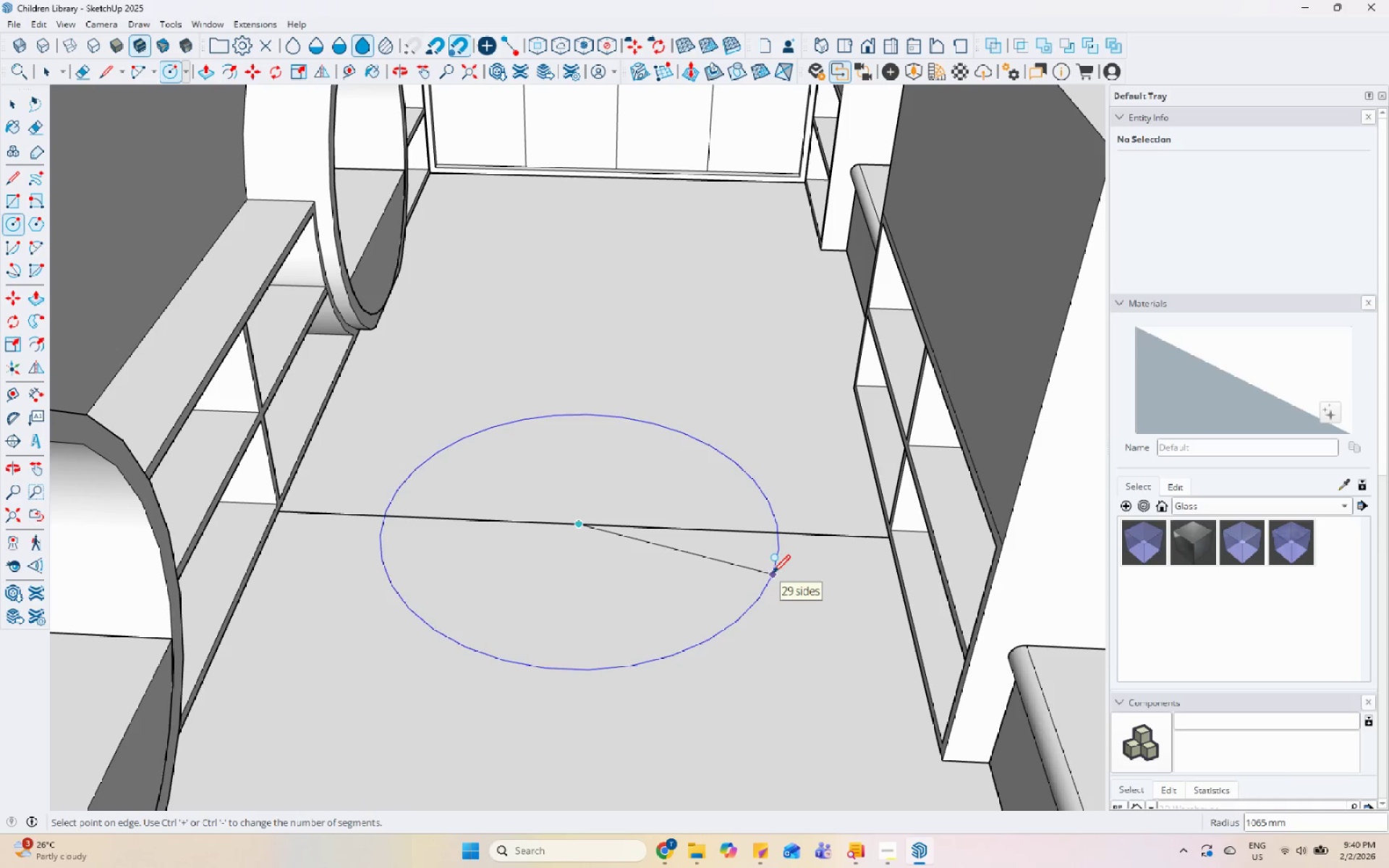 
key(Control+Equal)
 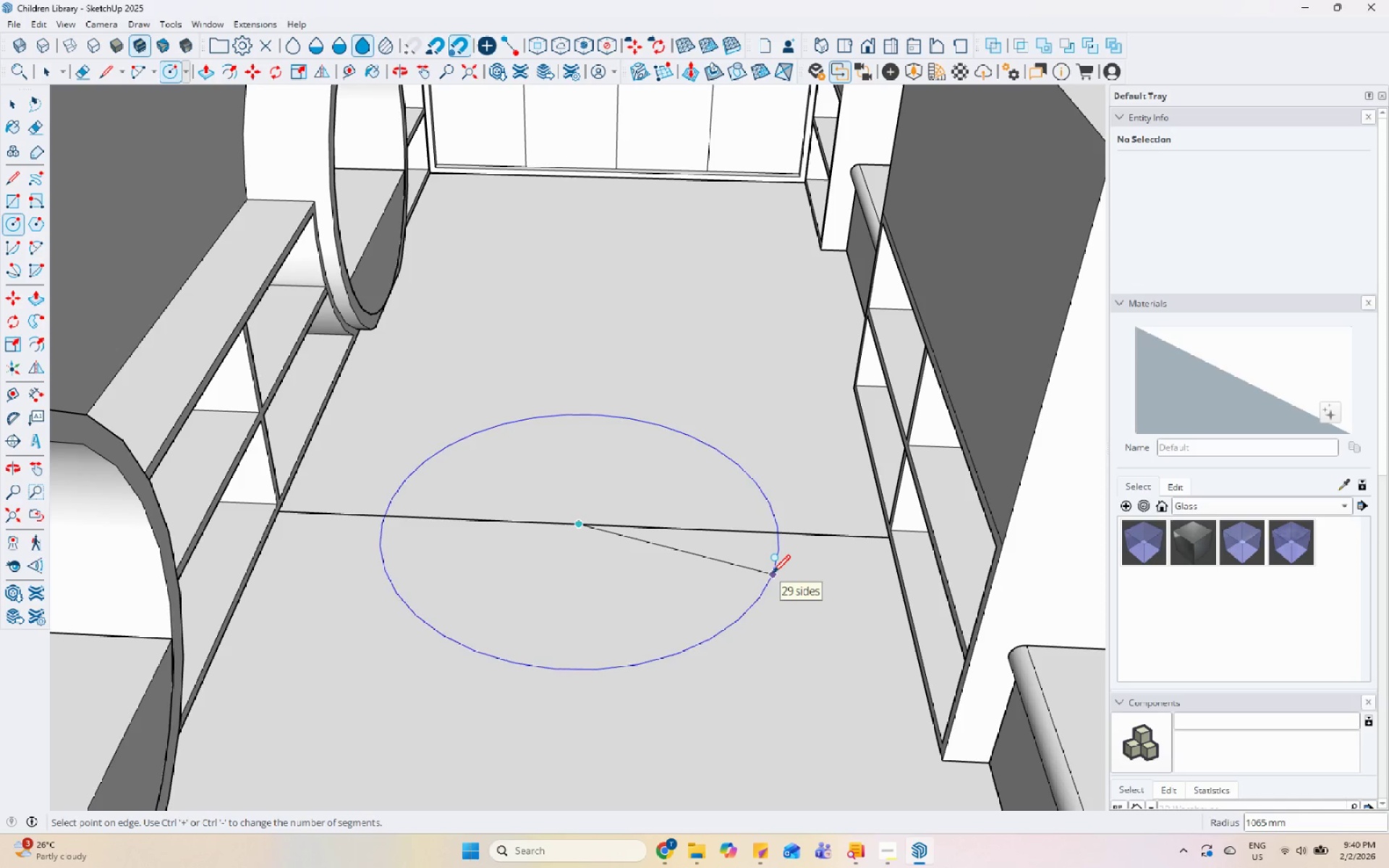 
key(Control+Equal)
 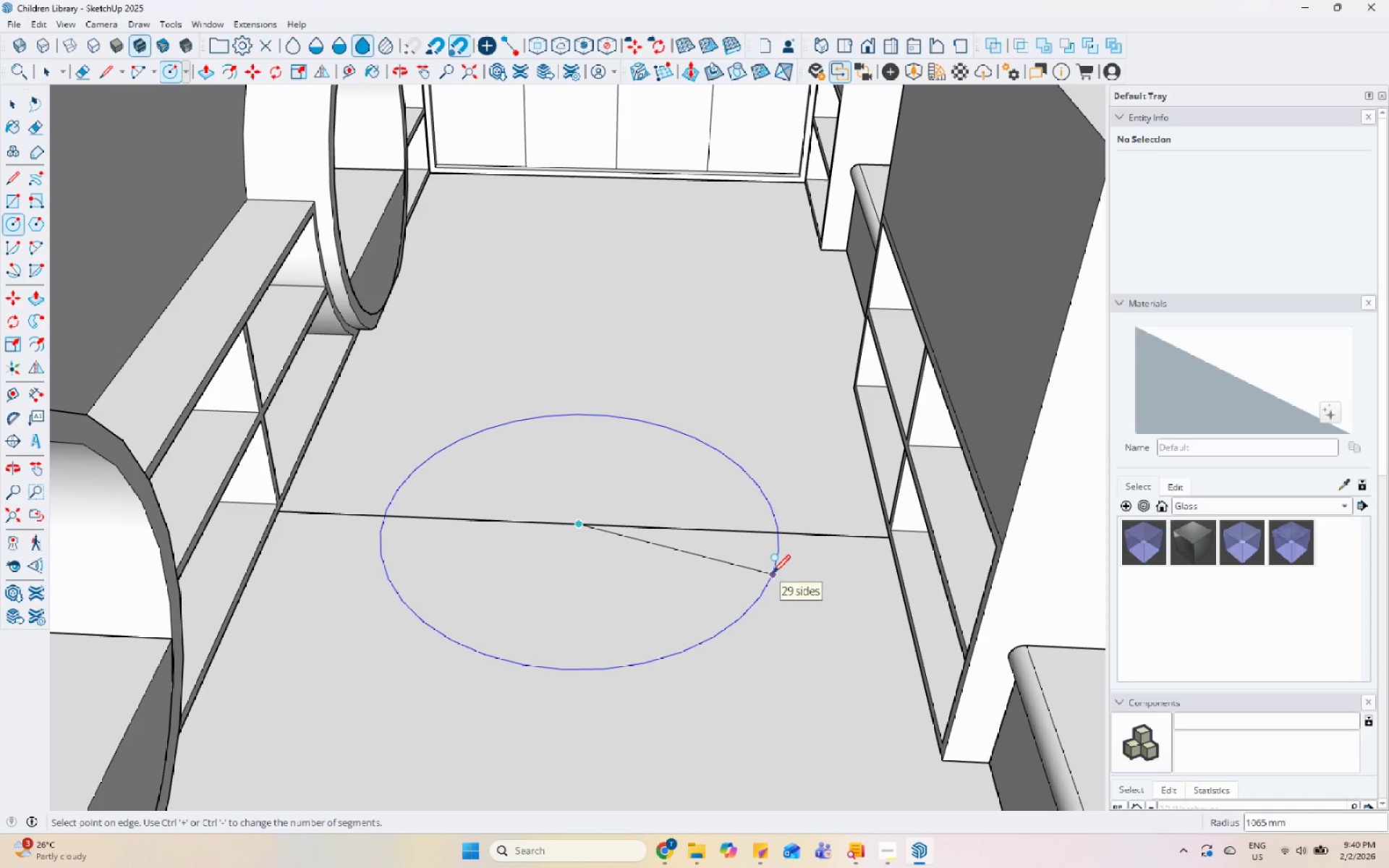 
key(Control+Equal)
 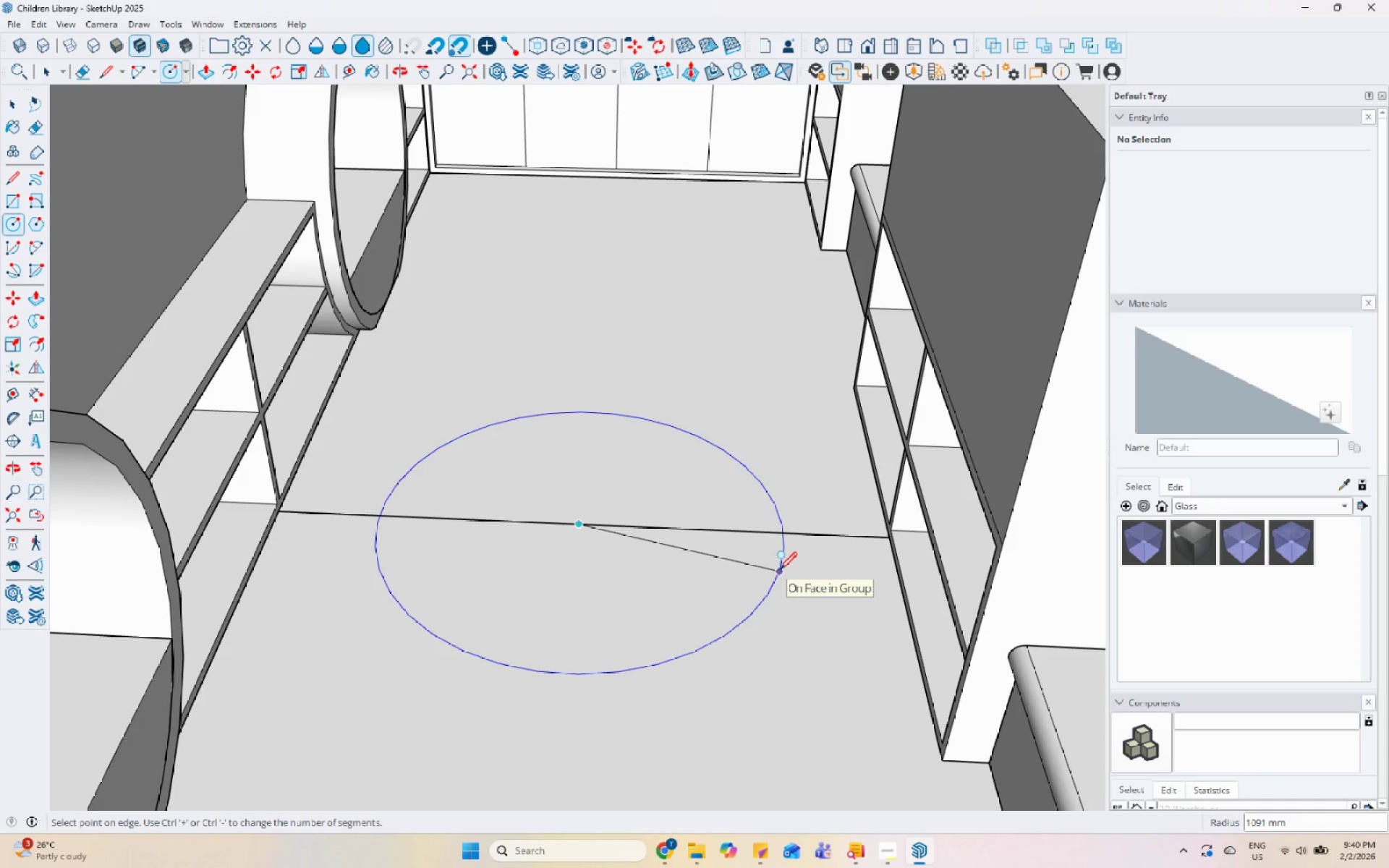 
wait(5.56)
 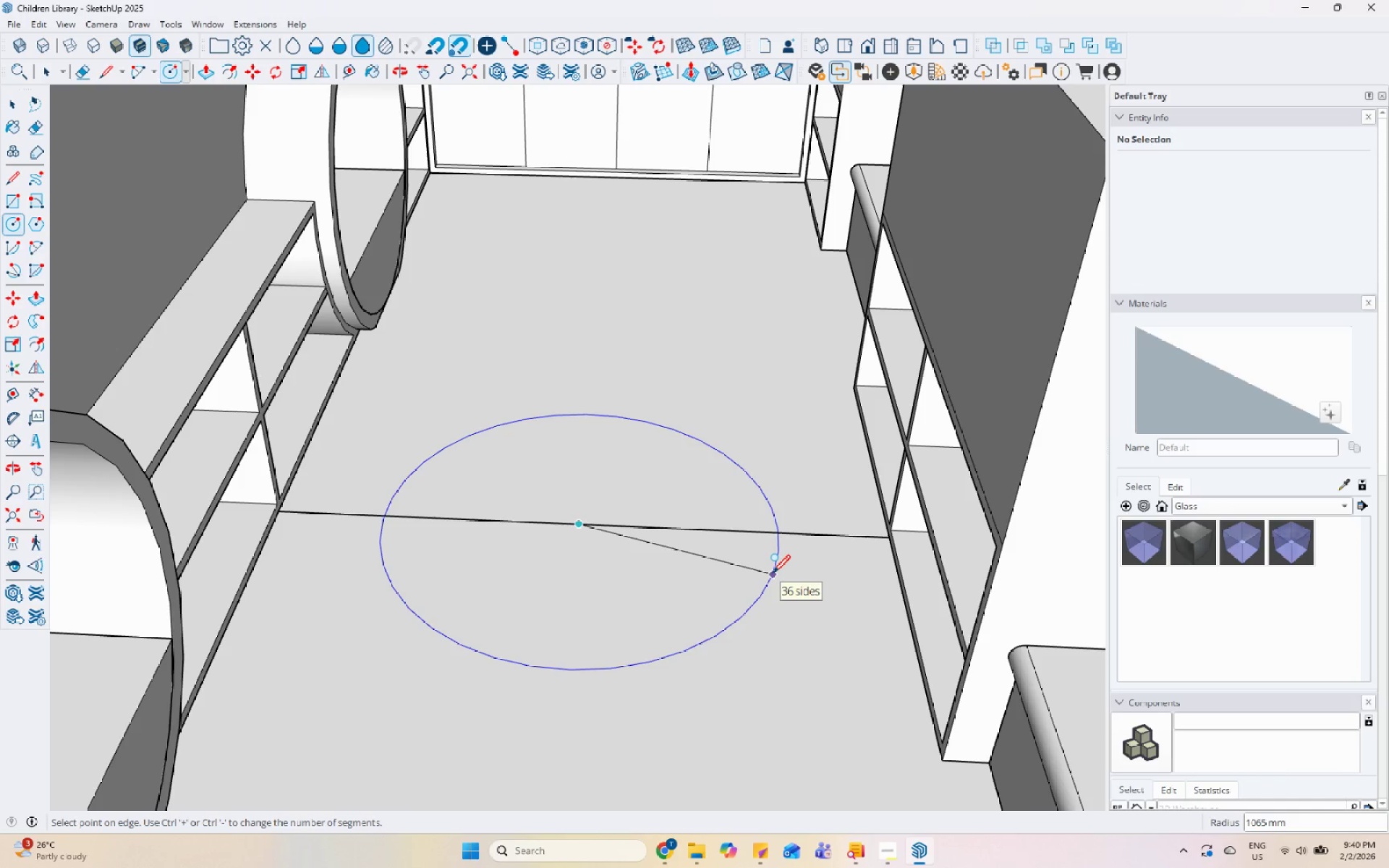 
key(Numpad1)
 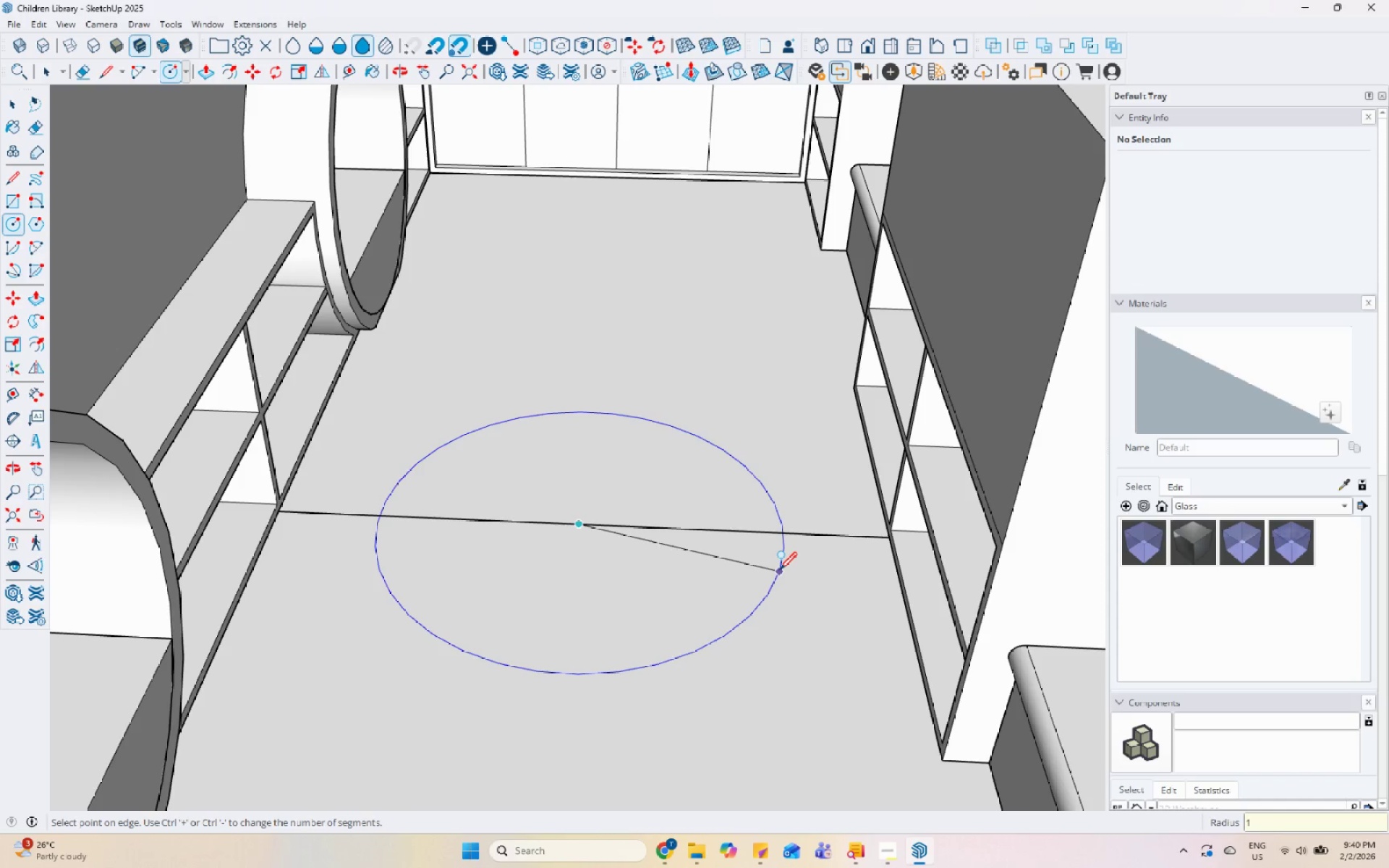 
key(Numpad1)
 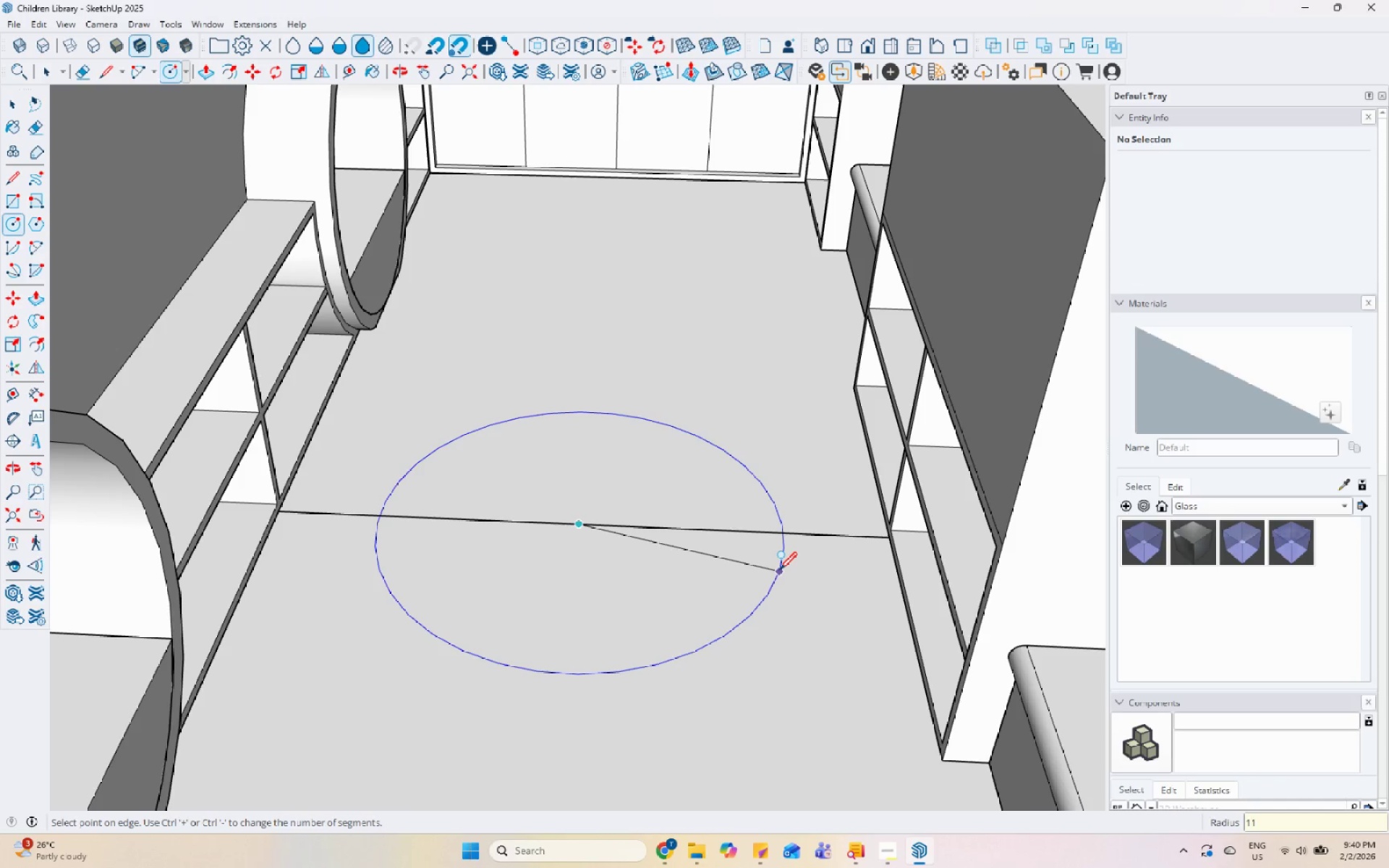 
key(Numpad0)
 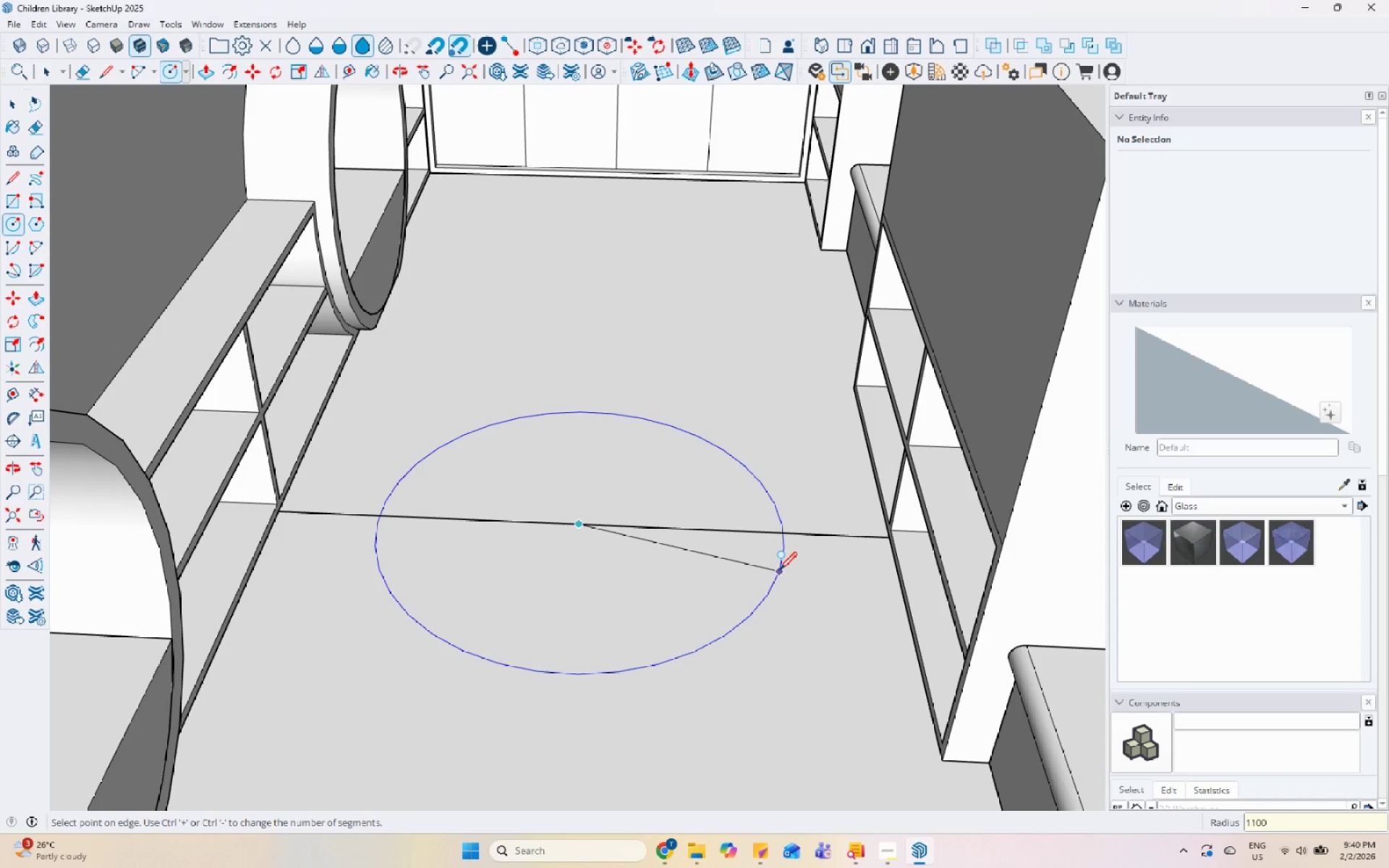 
key(Numpad0)
 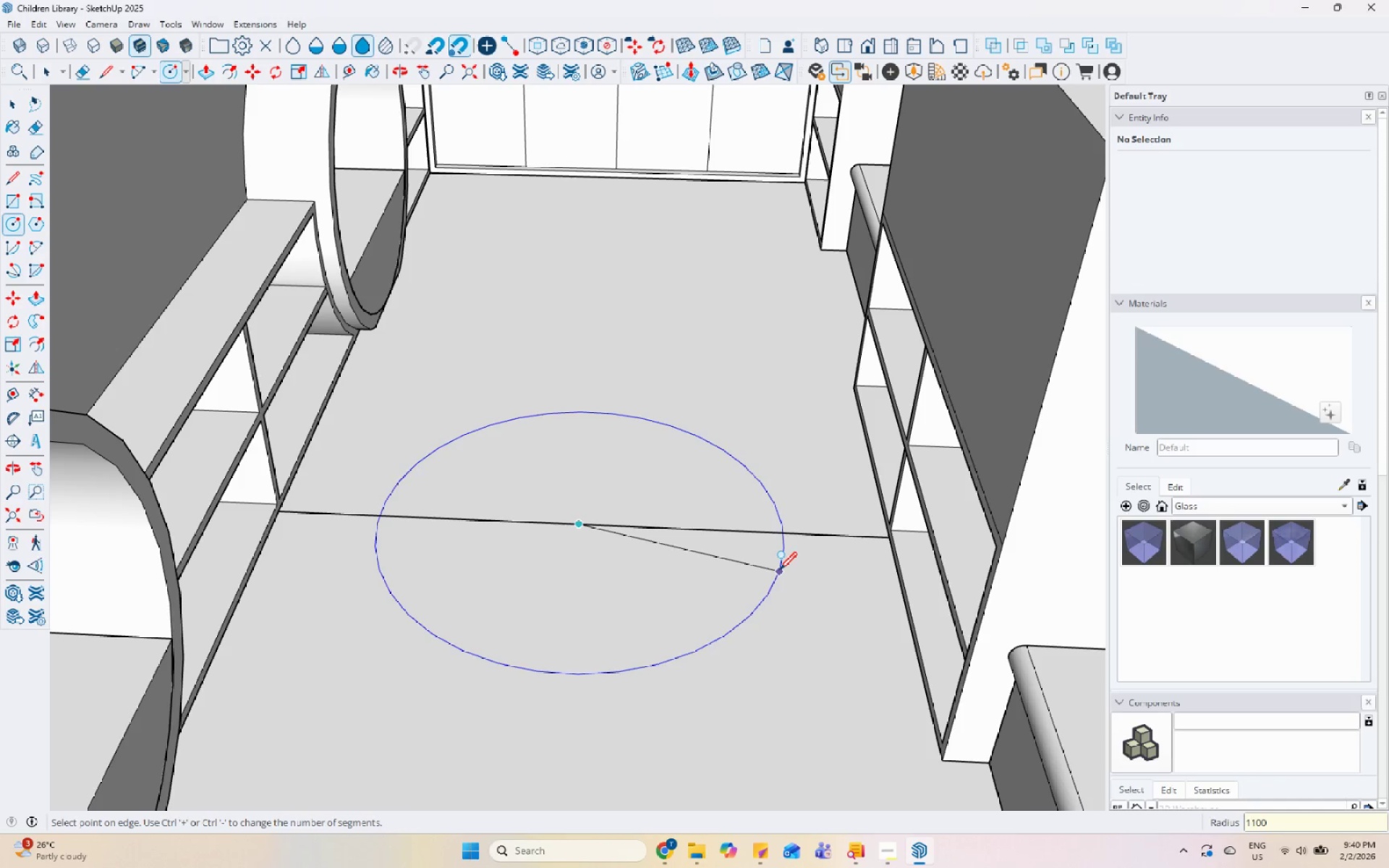 
key(Enter)
 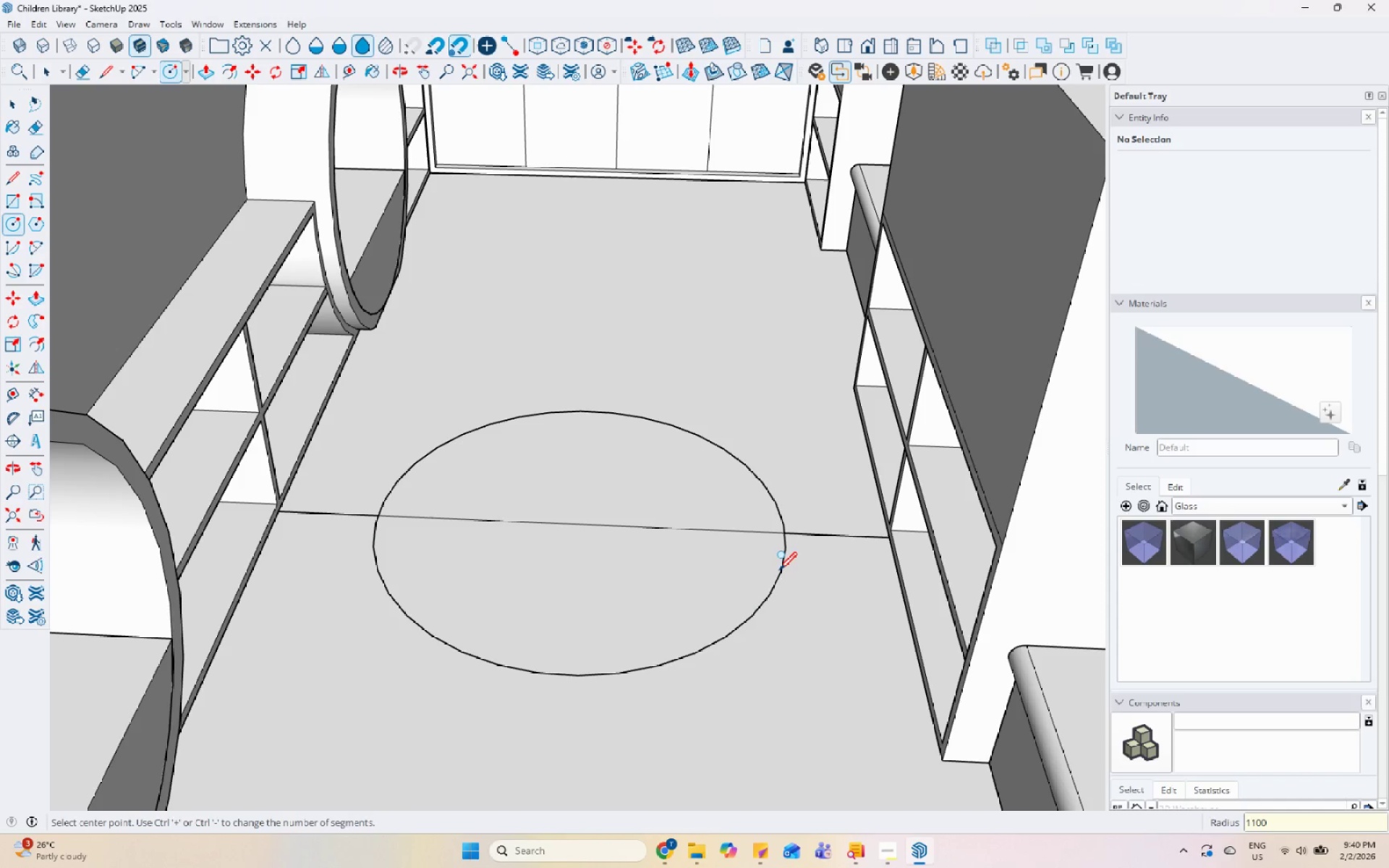 
key(Space)
 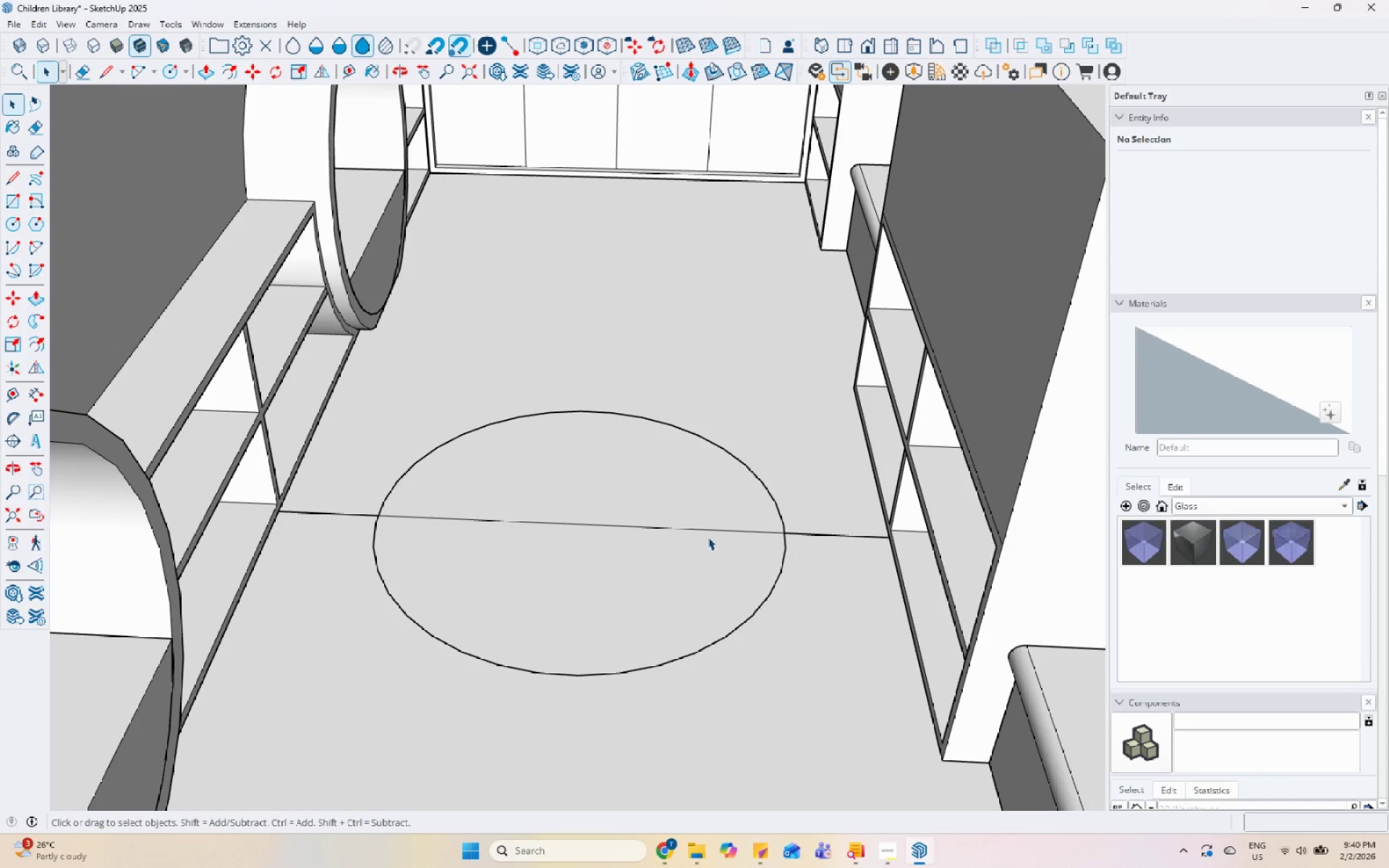 
left_click([708, 529])
 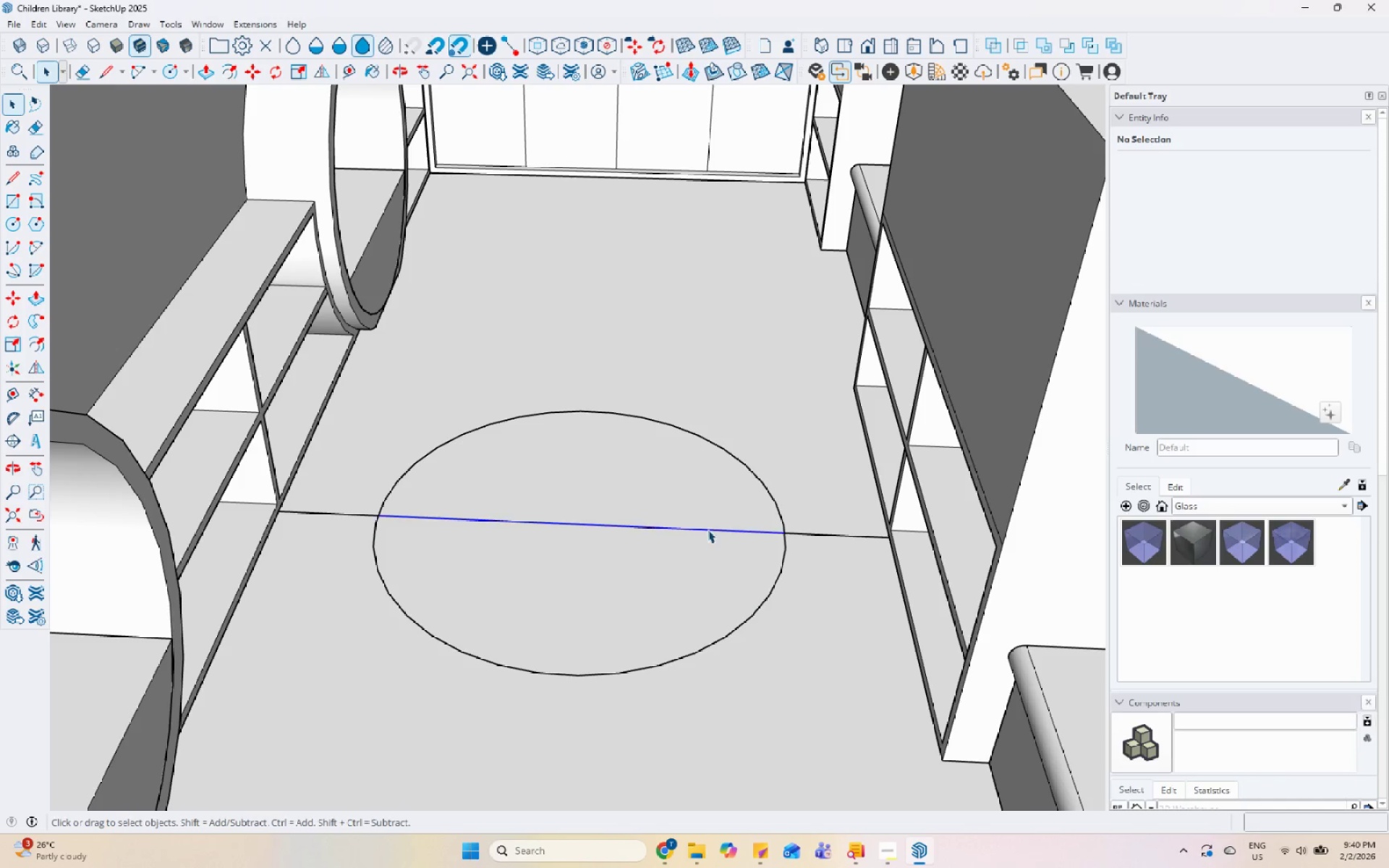 
right_click([708, 529])
 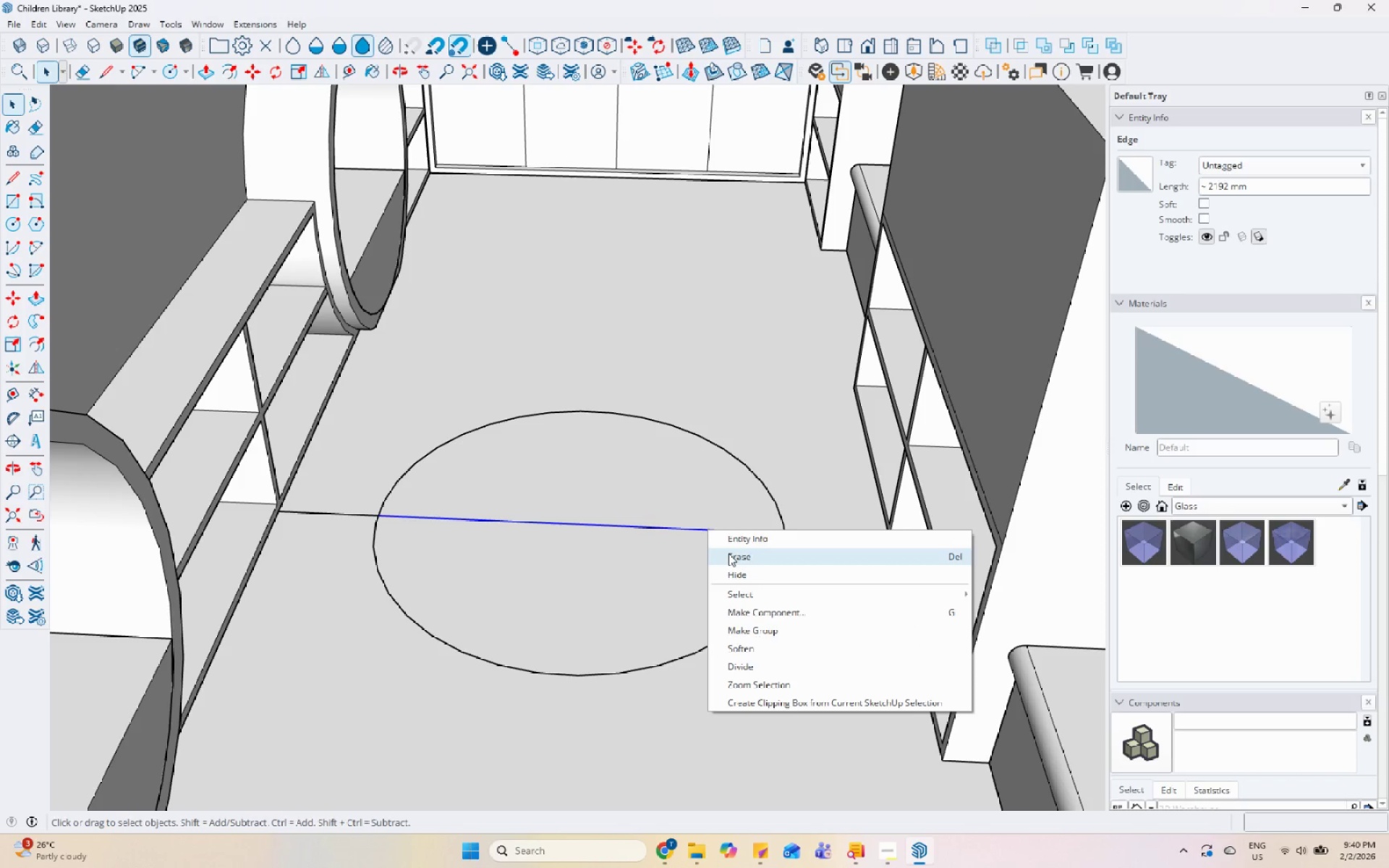 
double_click([689, 545])
 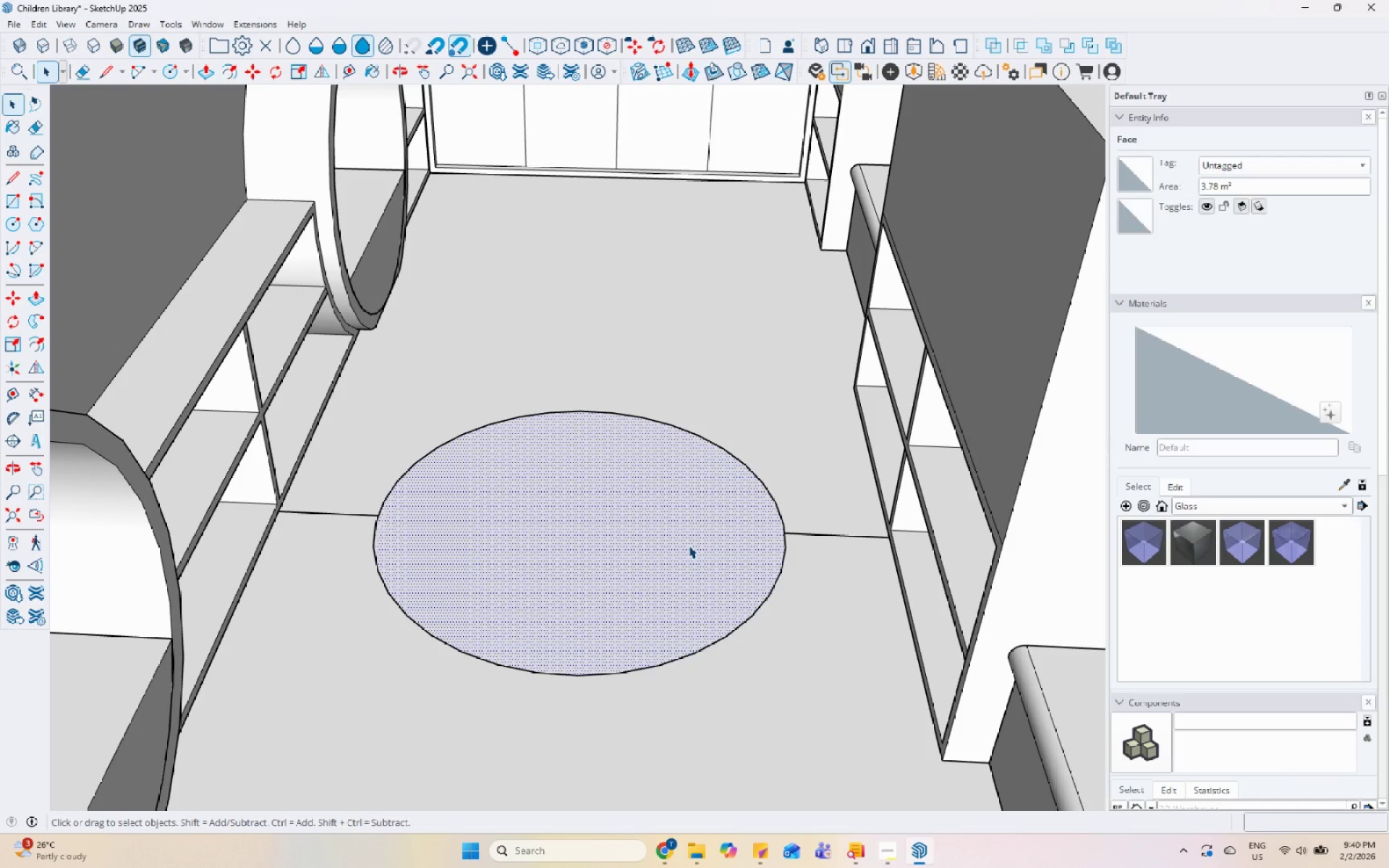 
key(P)
 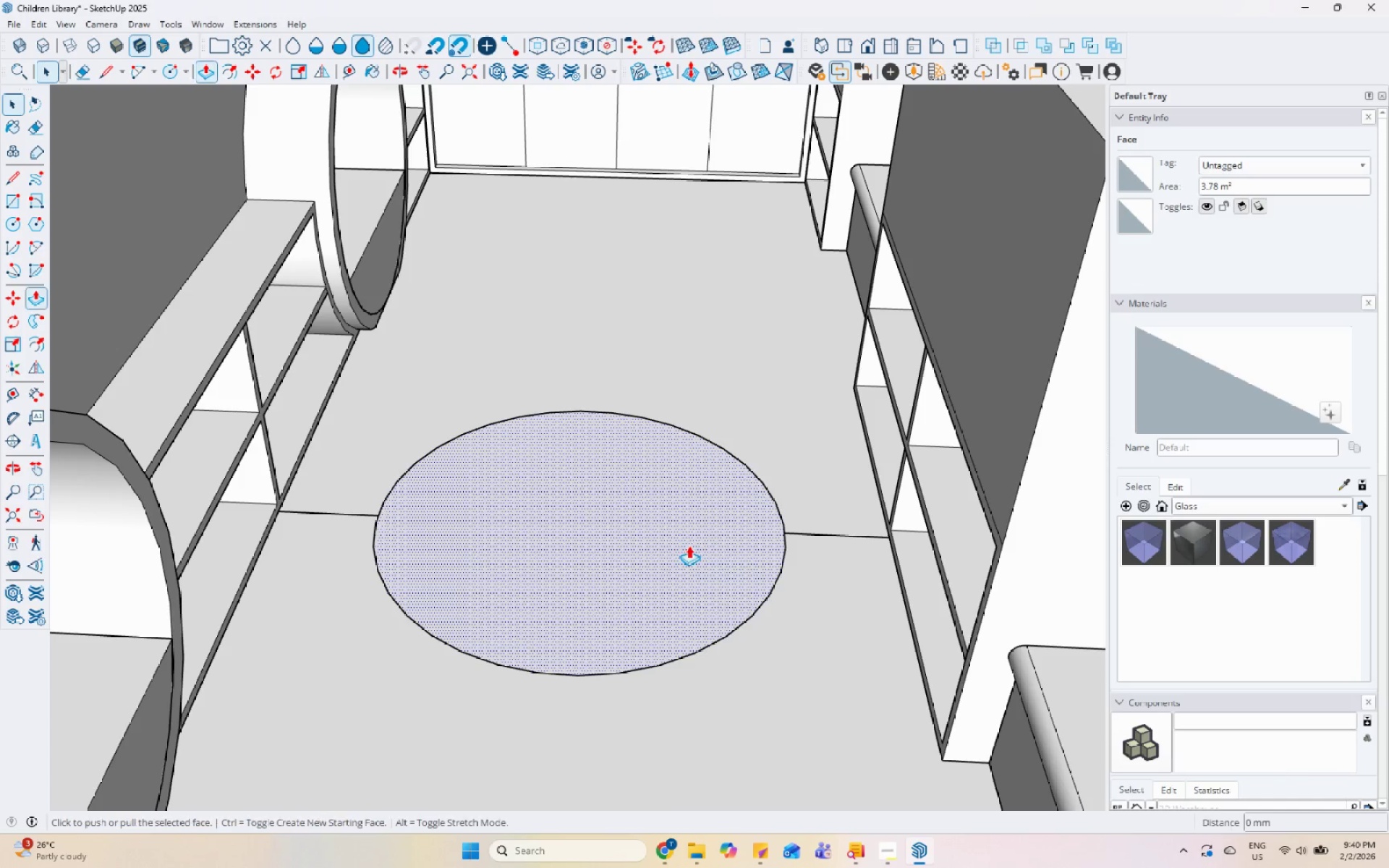 
left_click([689, 545])
 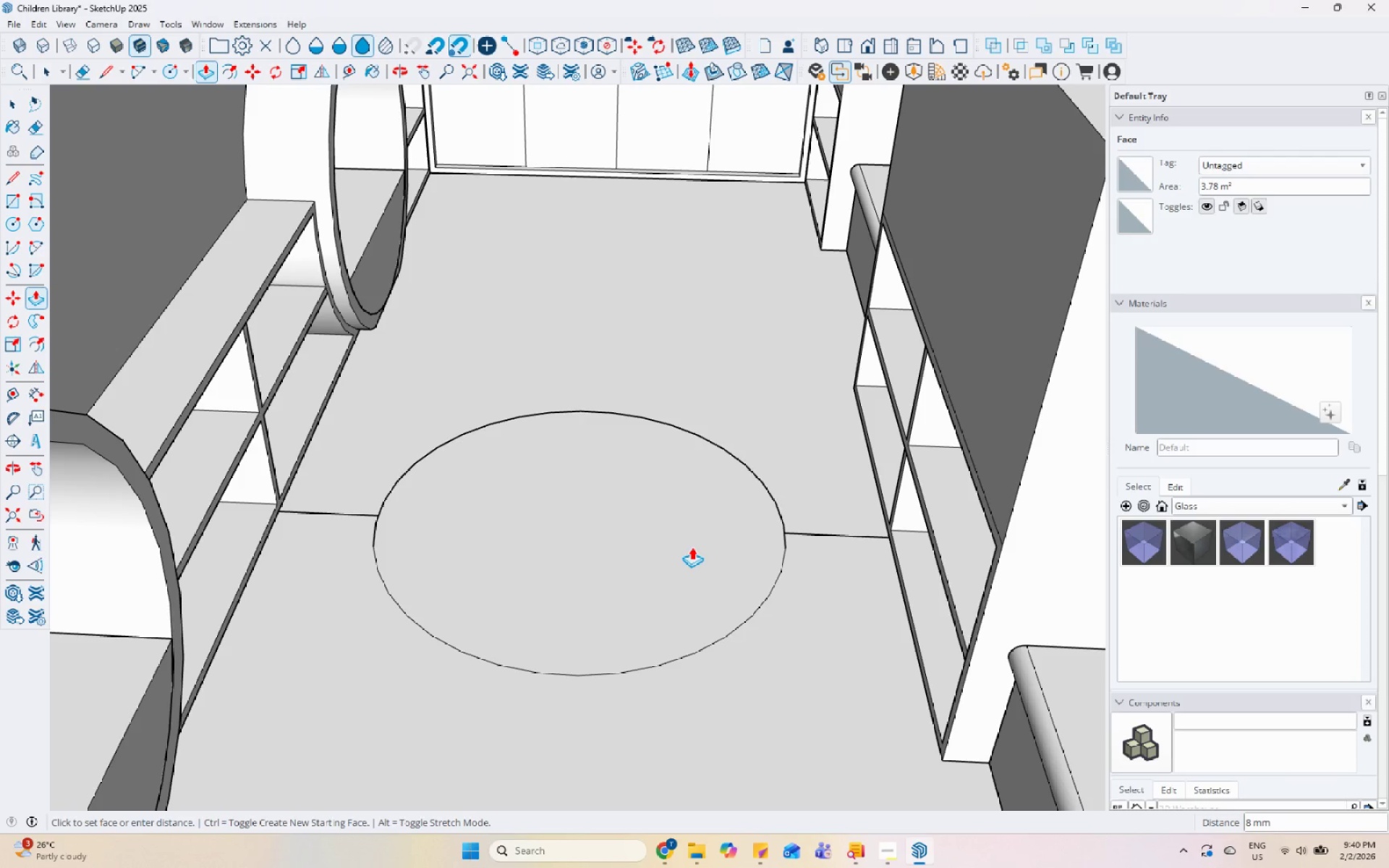 
wait(23.36)
 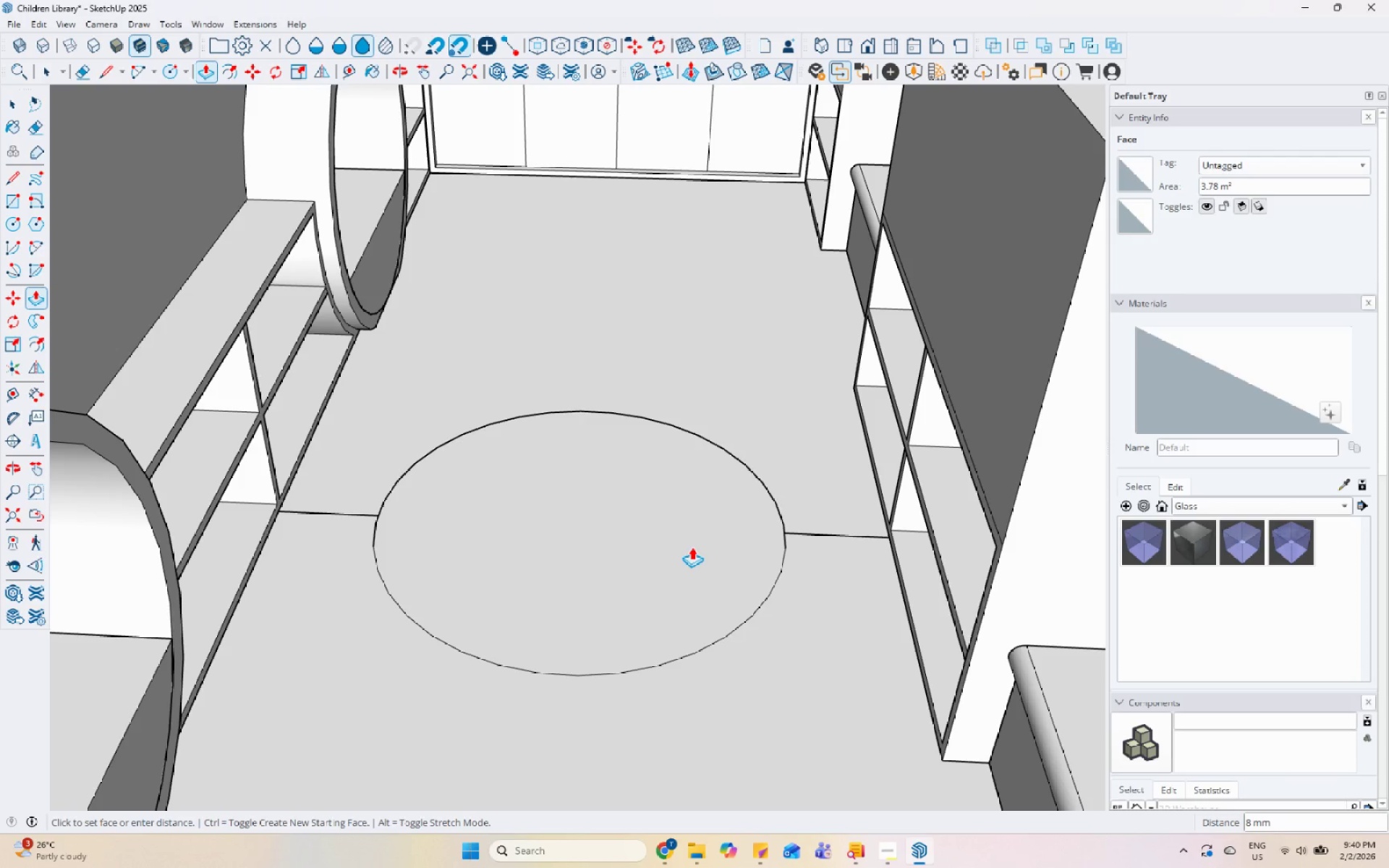 
scroll: coordinate [708, 522], scroll_direction: up, amount: 4.0
 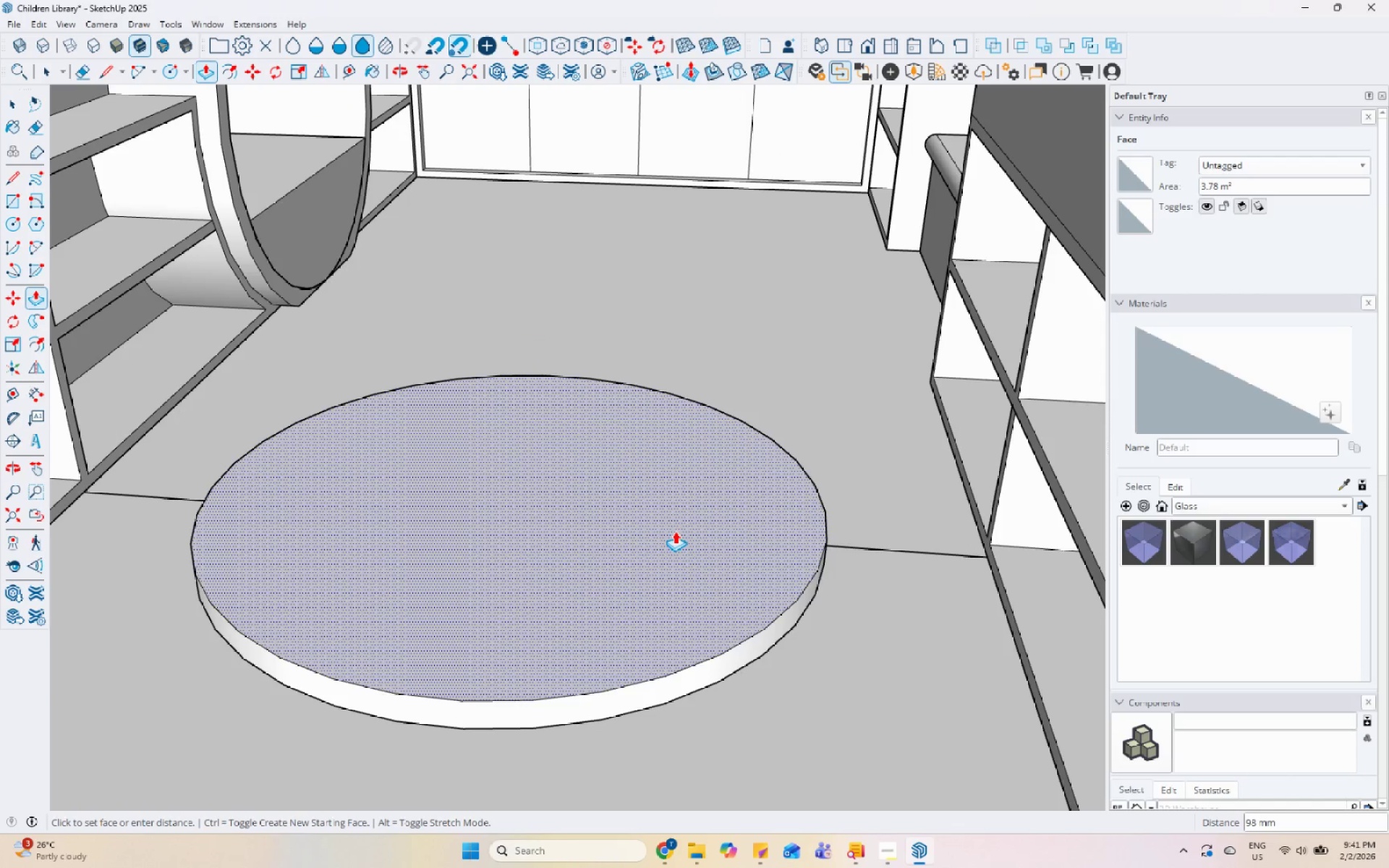 
key(Numpad1)
 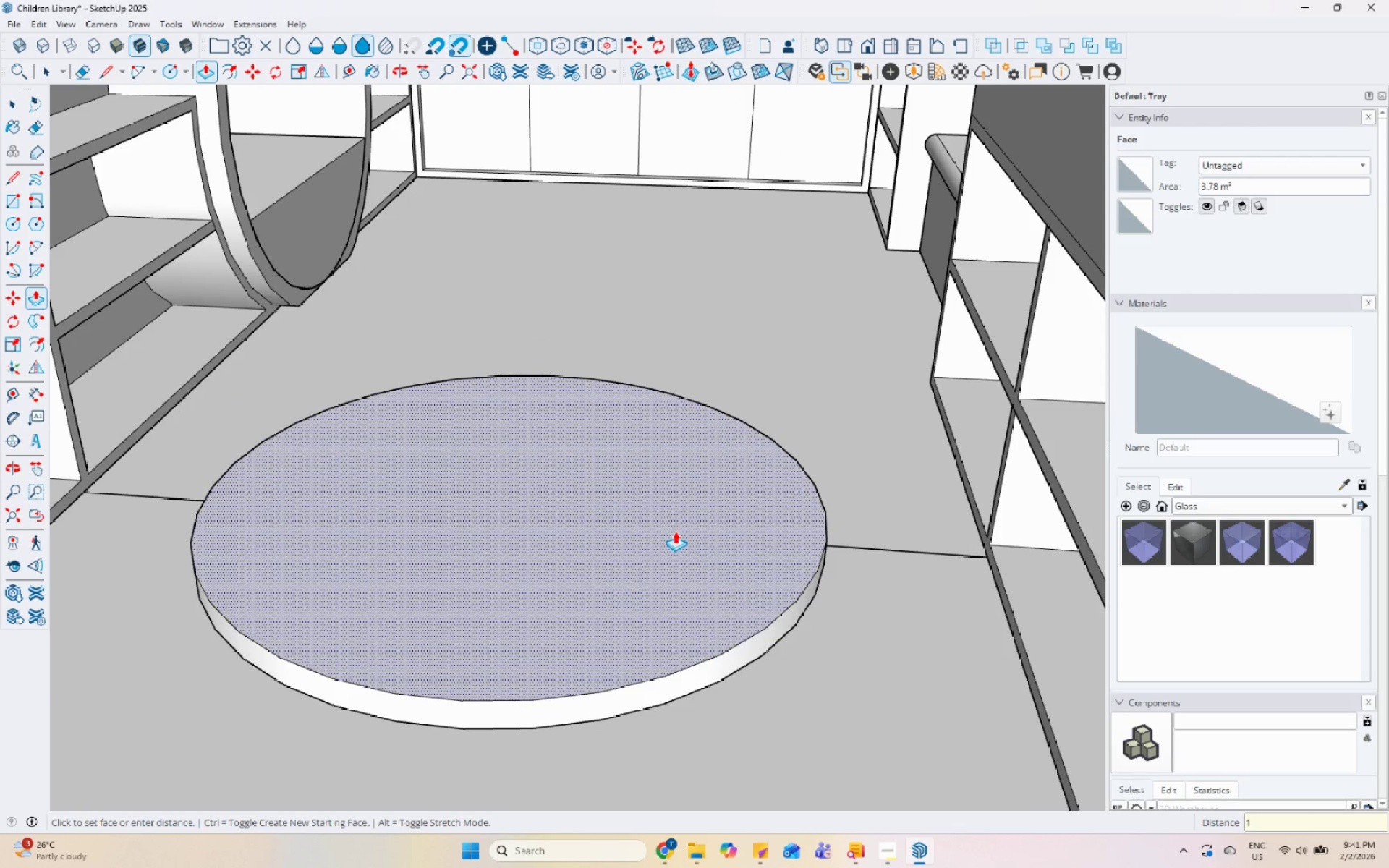 
key(Numpad0)
 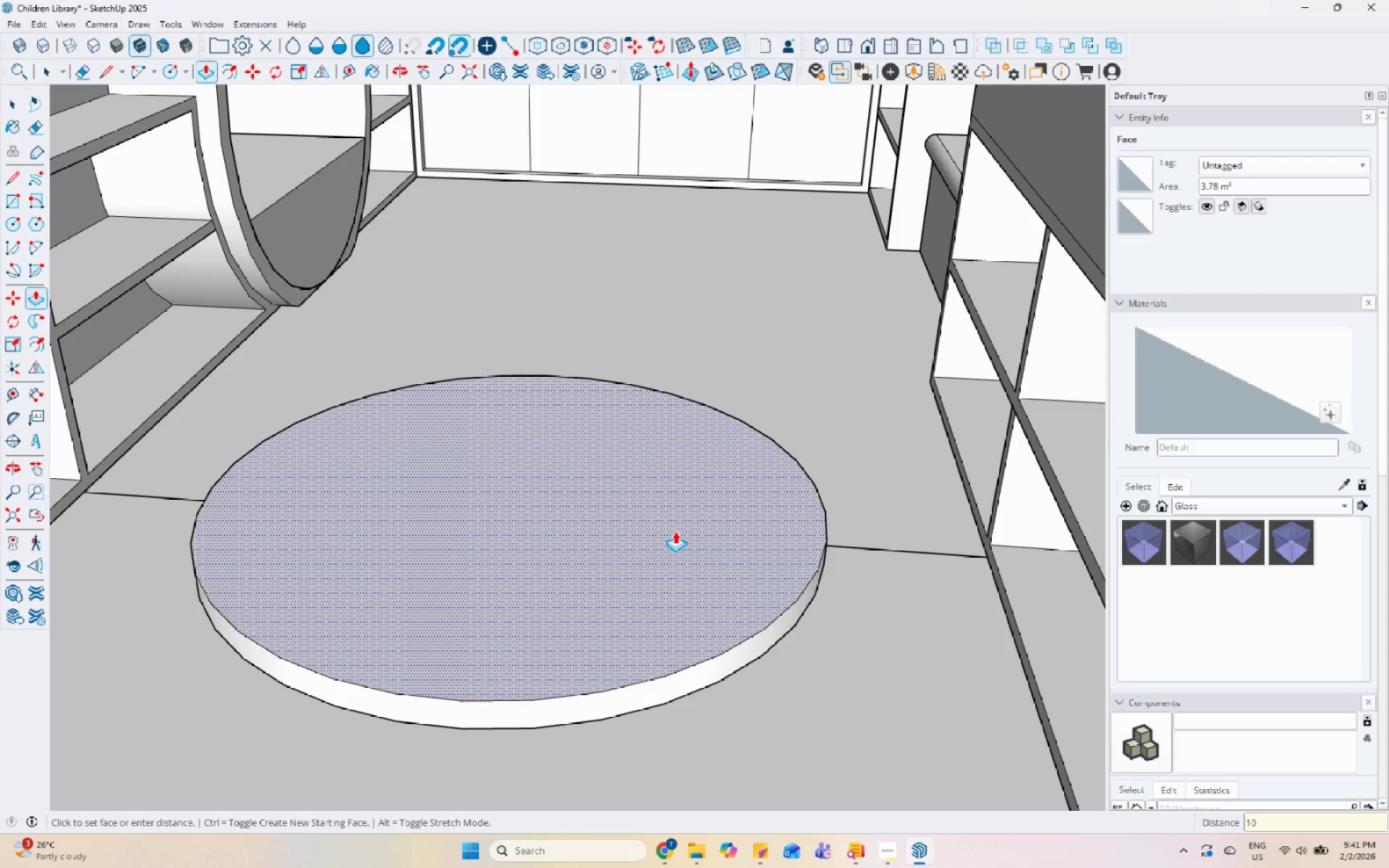 
key(Numpad0)
 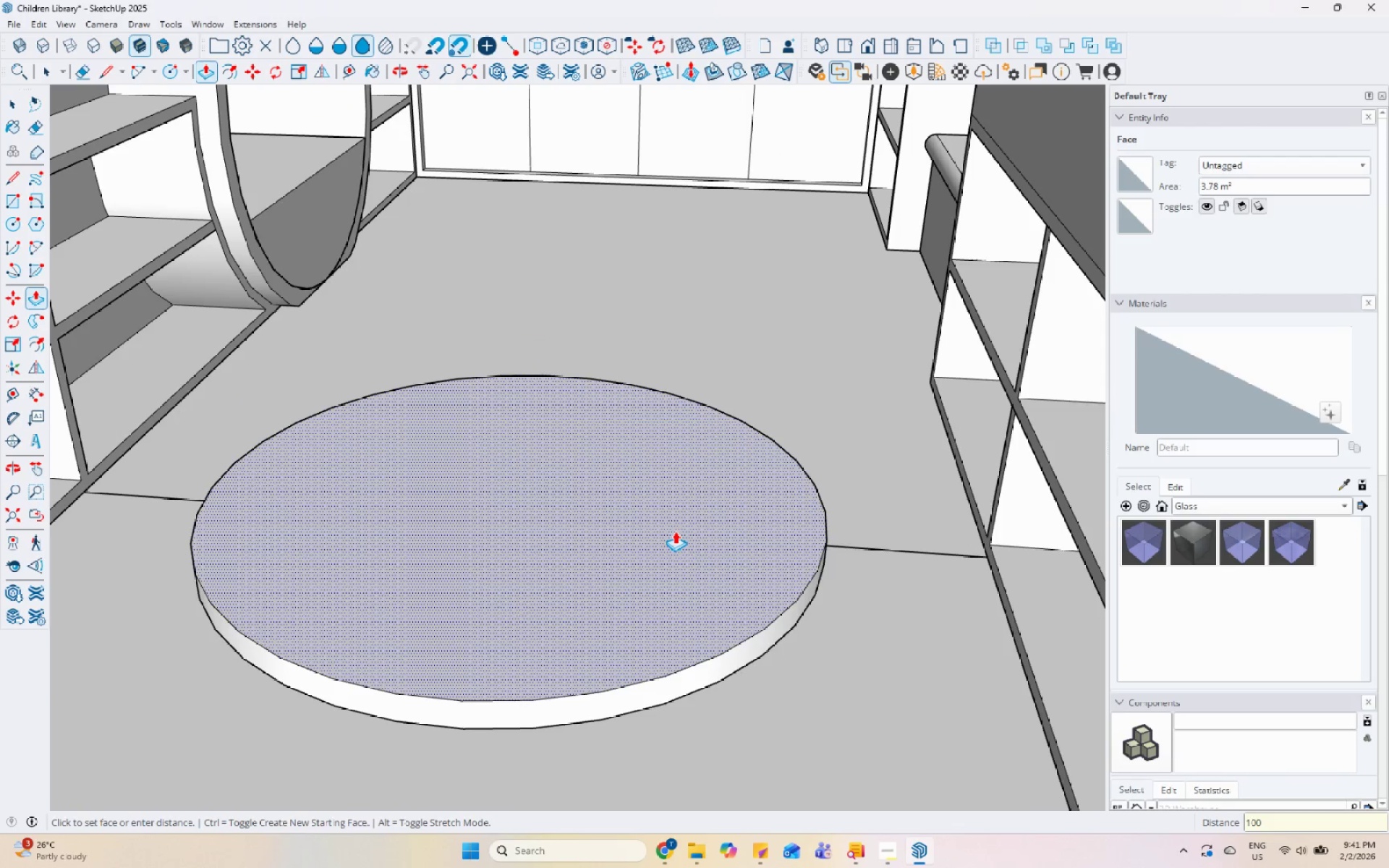 
key(Enter)
 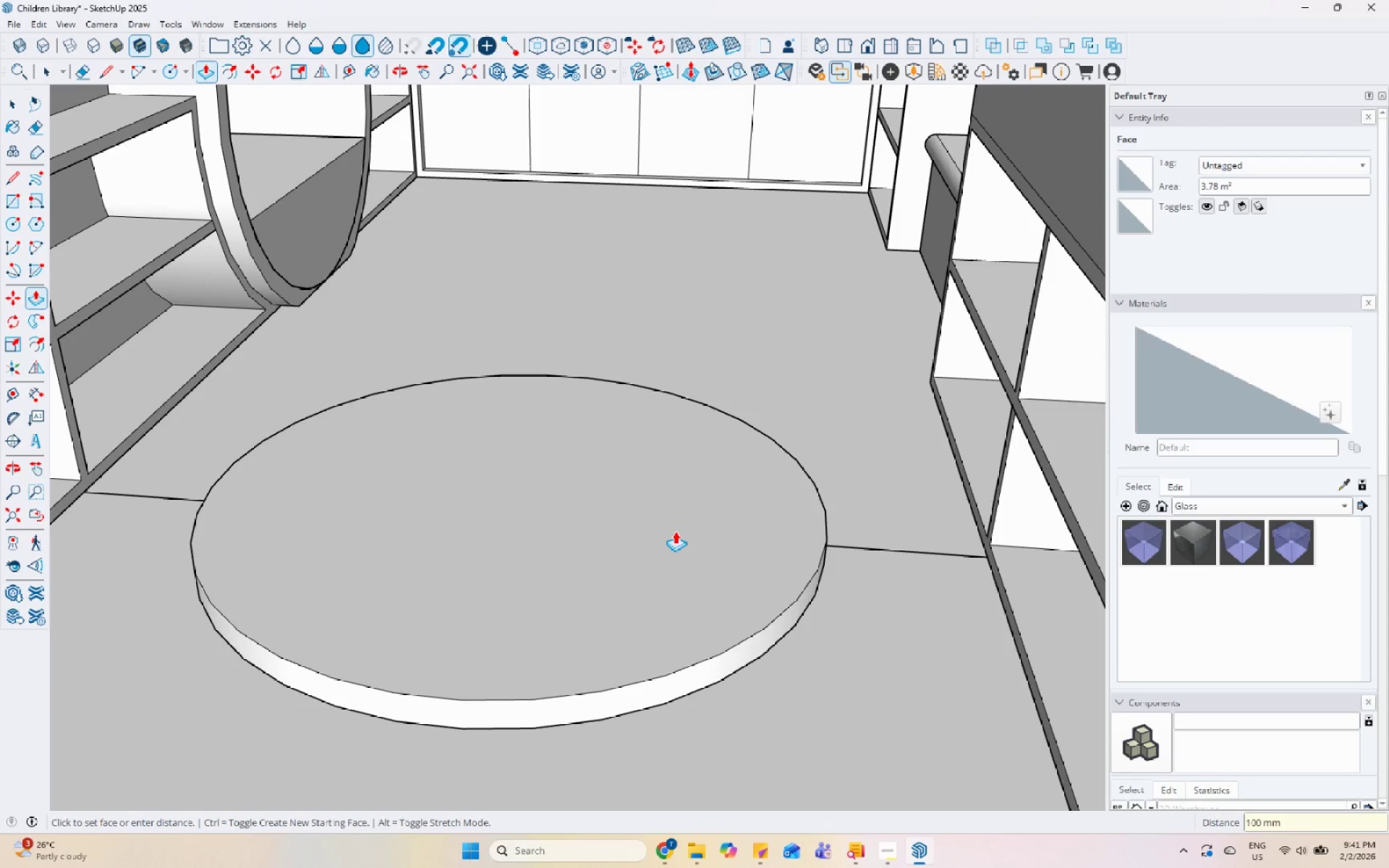 
key(Space)
 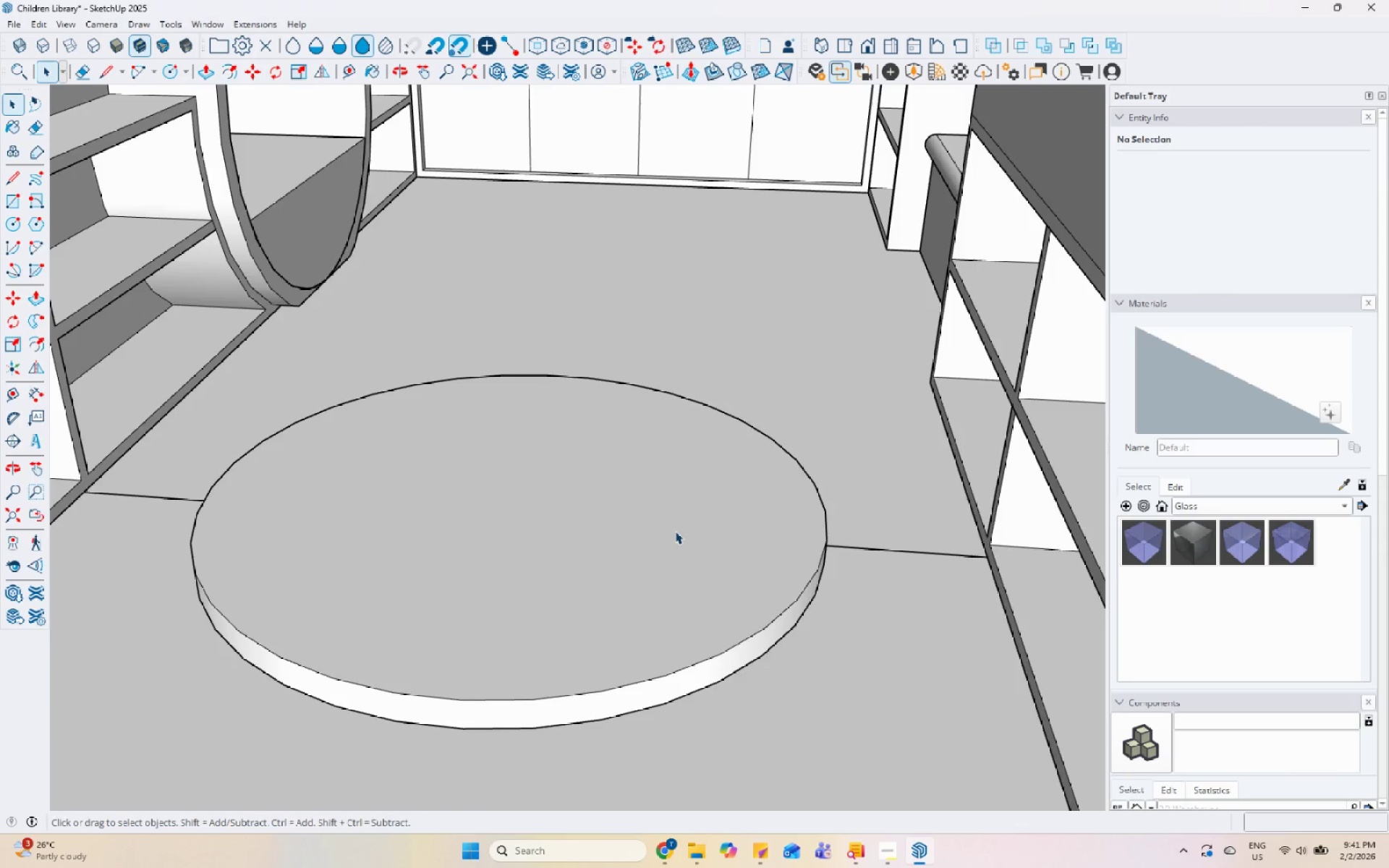 
scroll: coordinate [687, 545], scroll_direction: down, amount: 3.0
 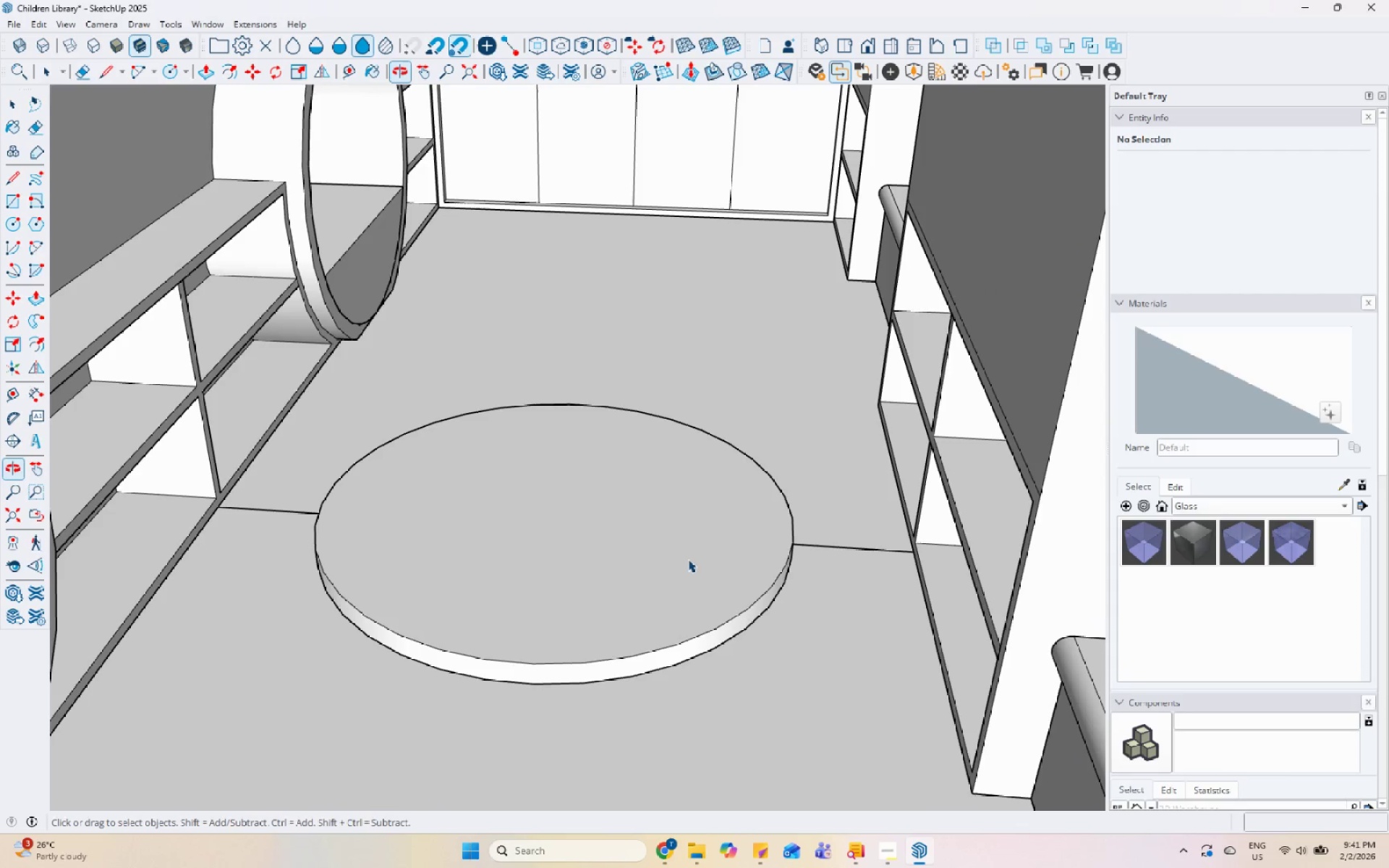 
left_click([687, 533])
 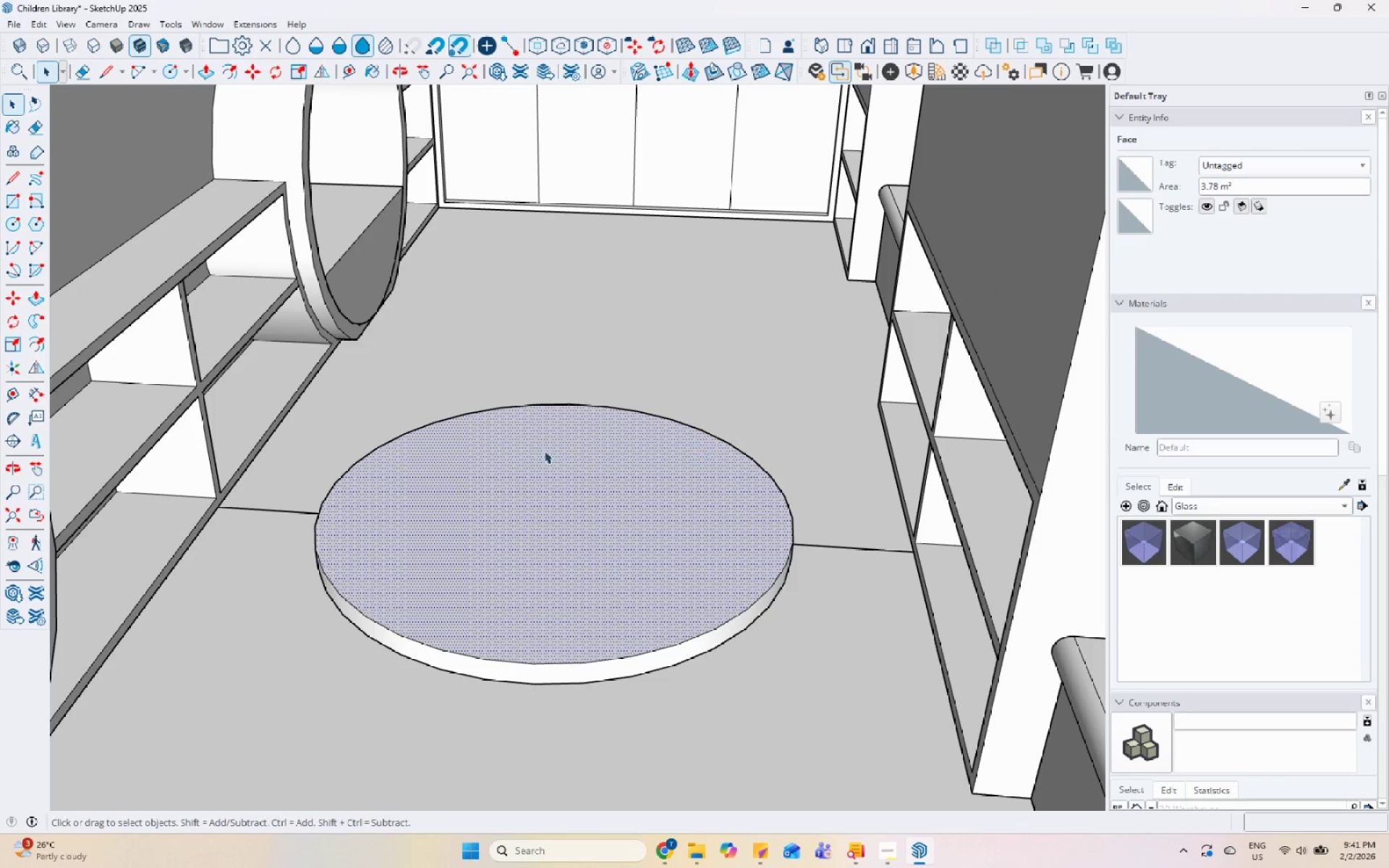 
left_click([543, 469])
 